 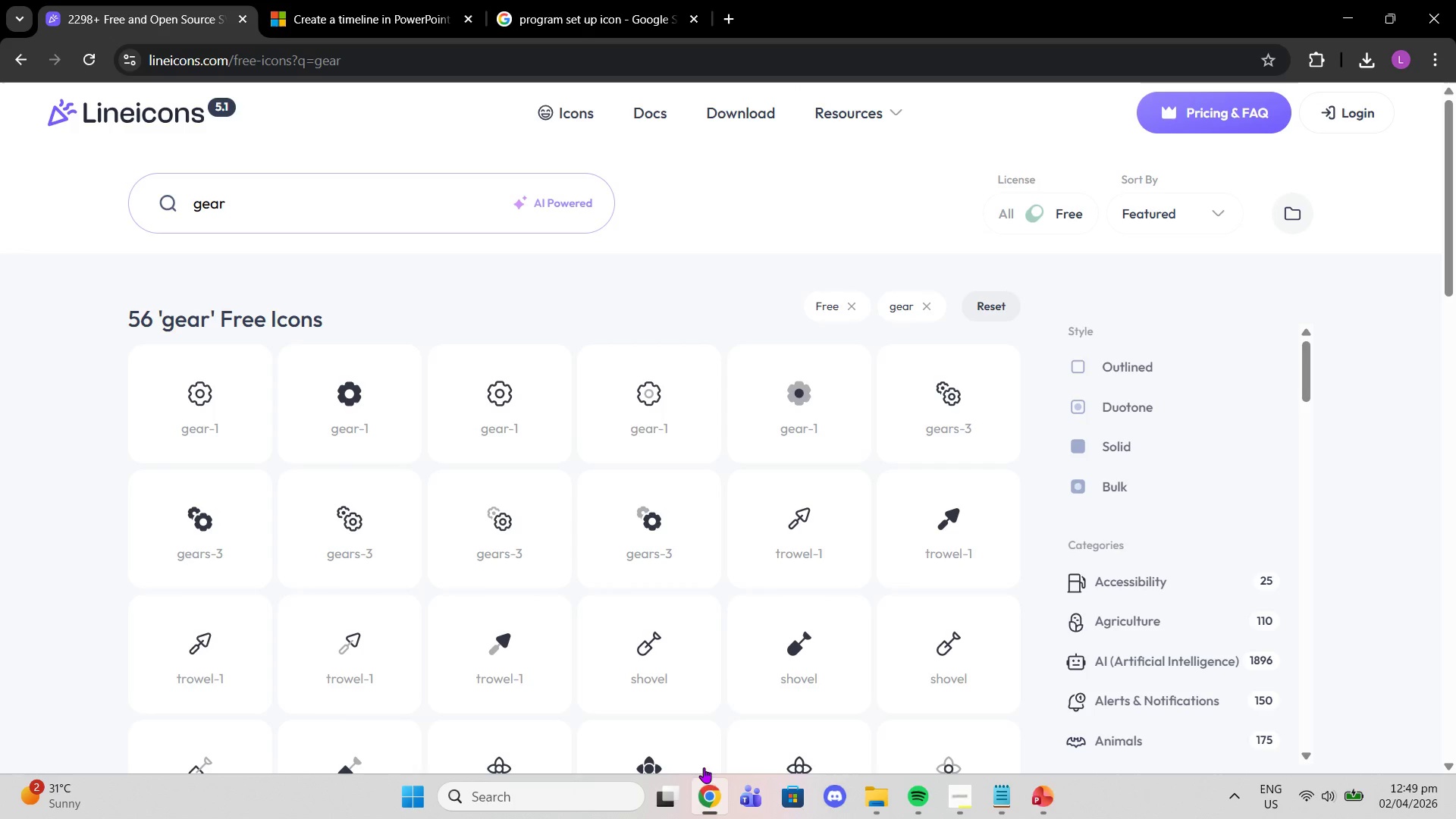 
double_click([548, 64])
 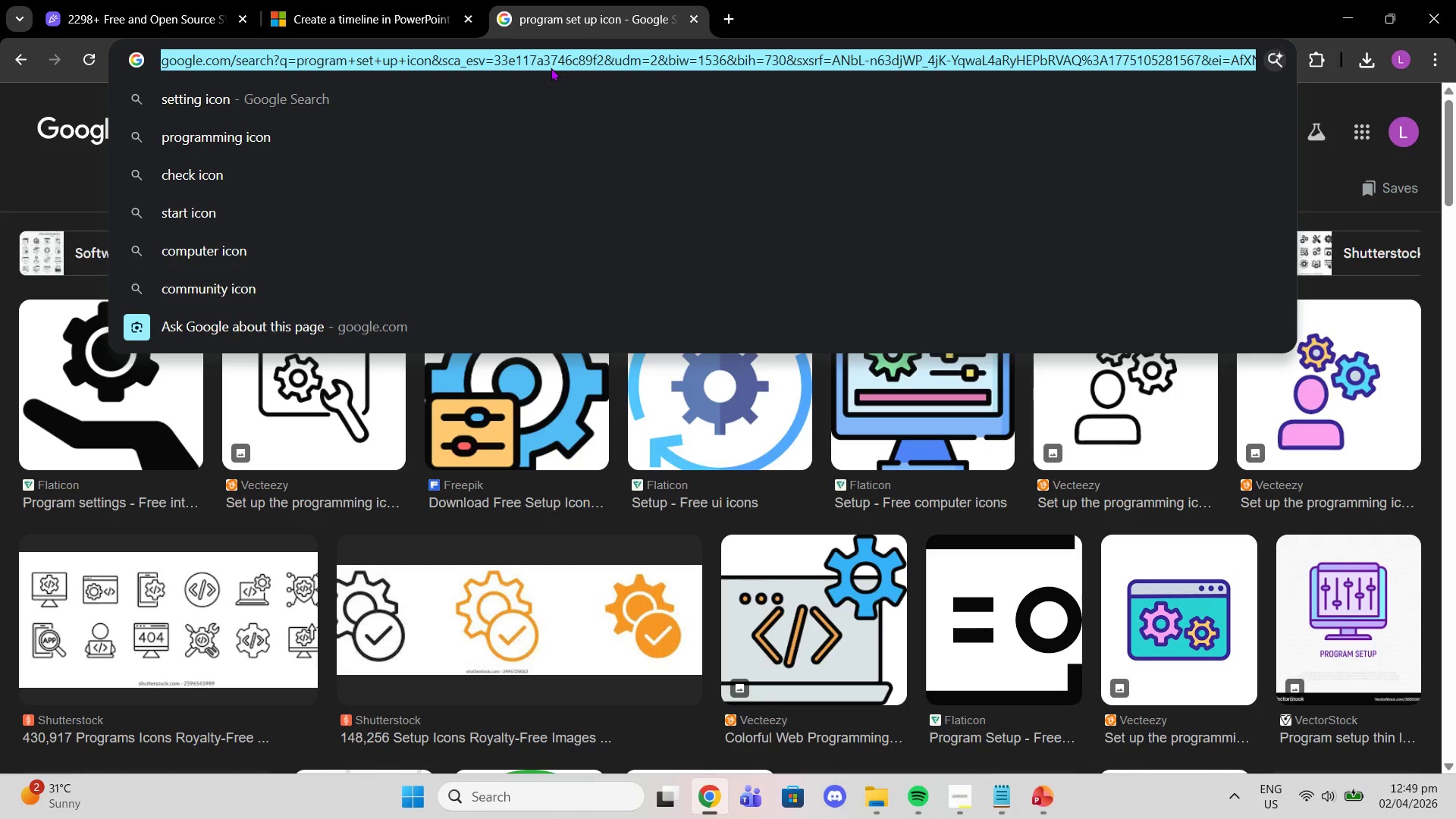 
type(manufacturing setup)
 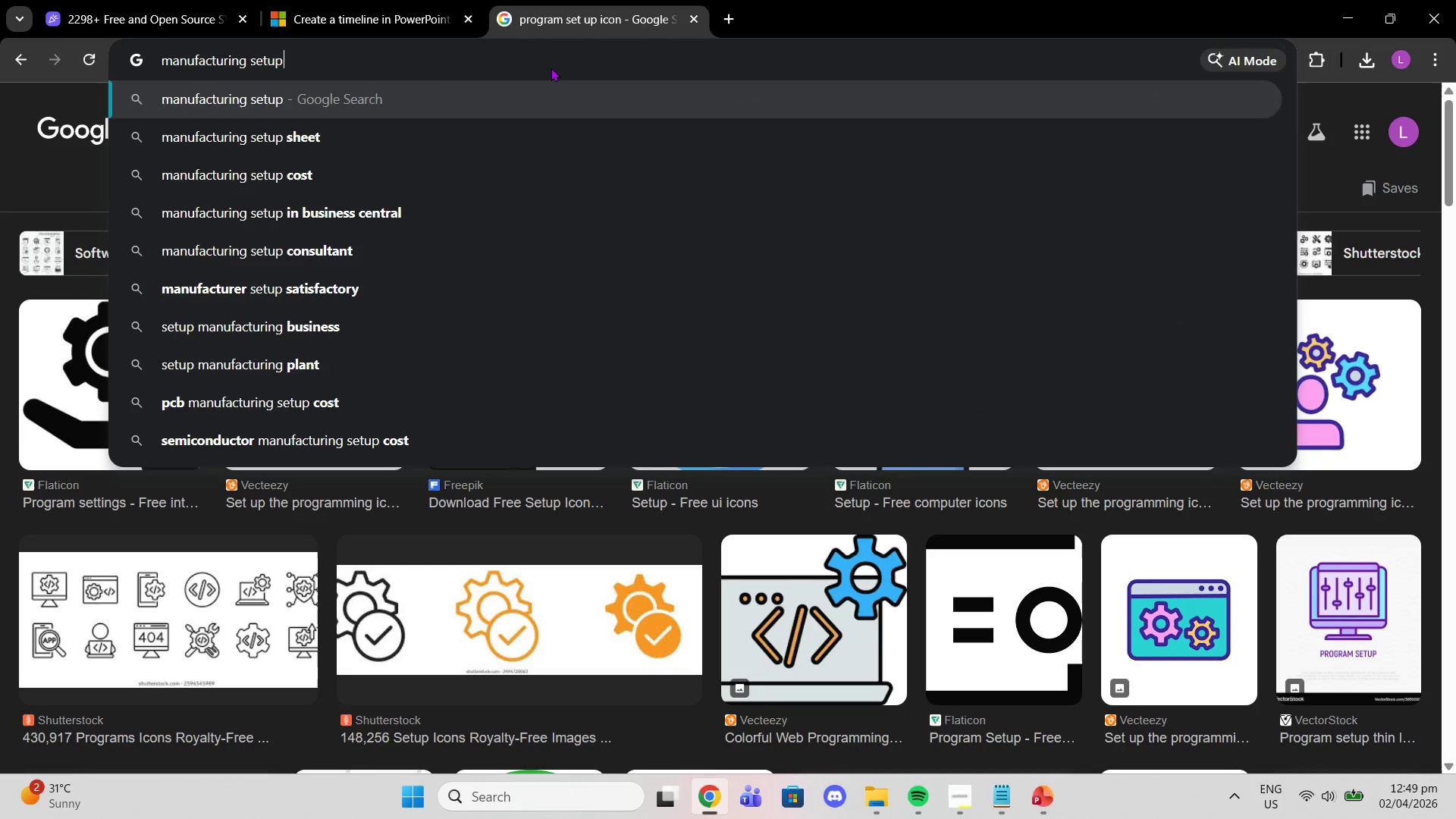 
key(Enter)
 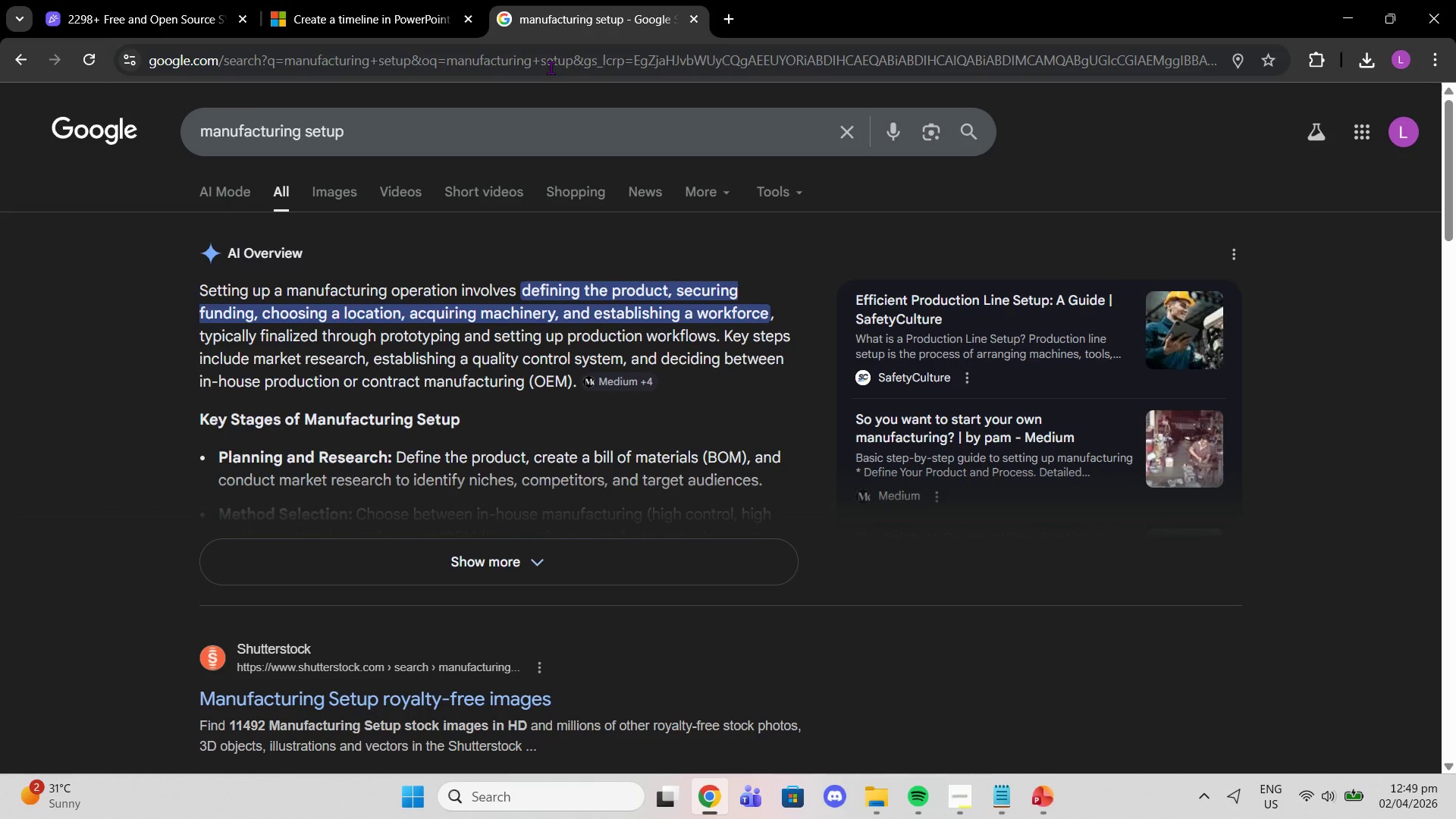 
wait(10.56)
 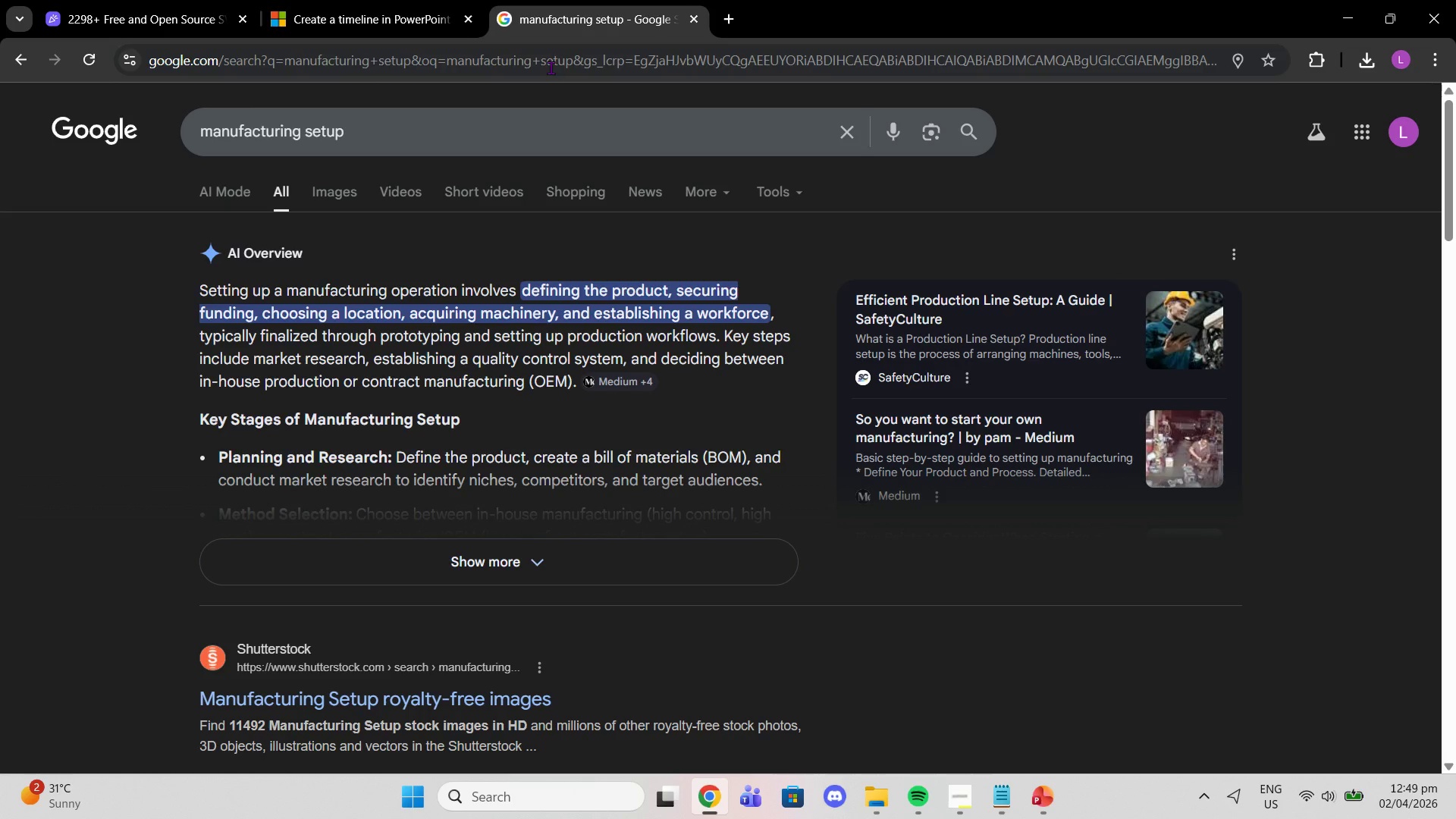 
left_click_drag(start_coordinate=[424, 111], to_coordinate=[426, 116])
 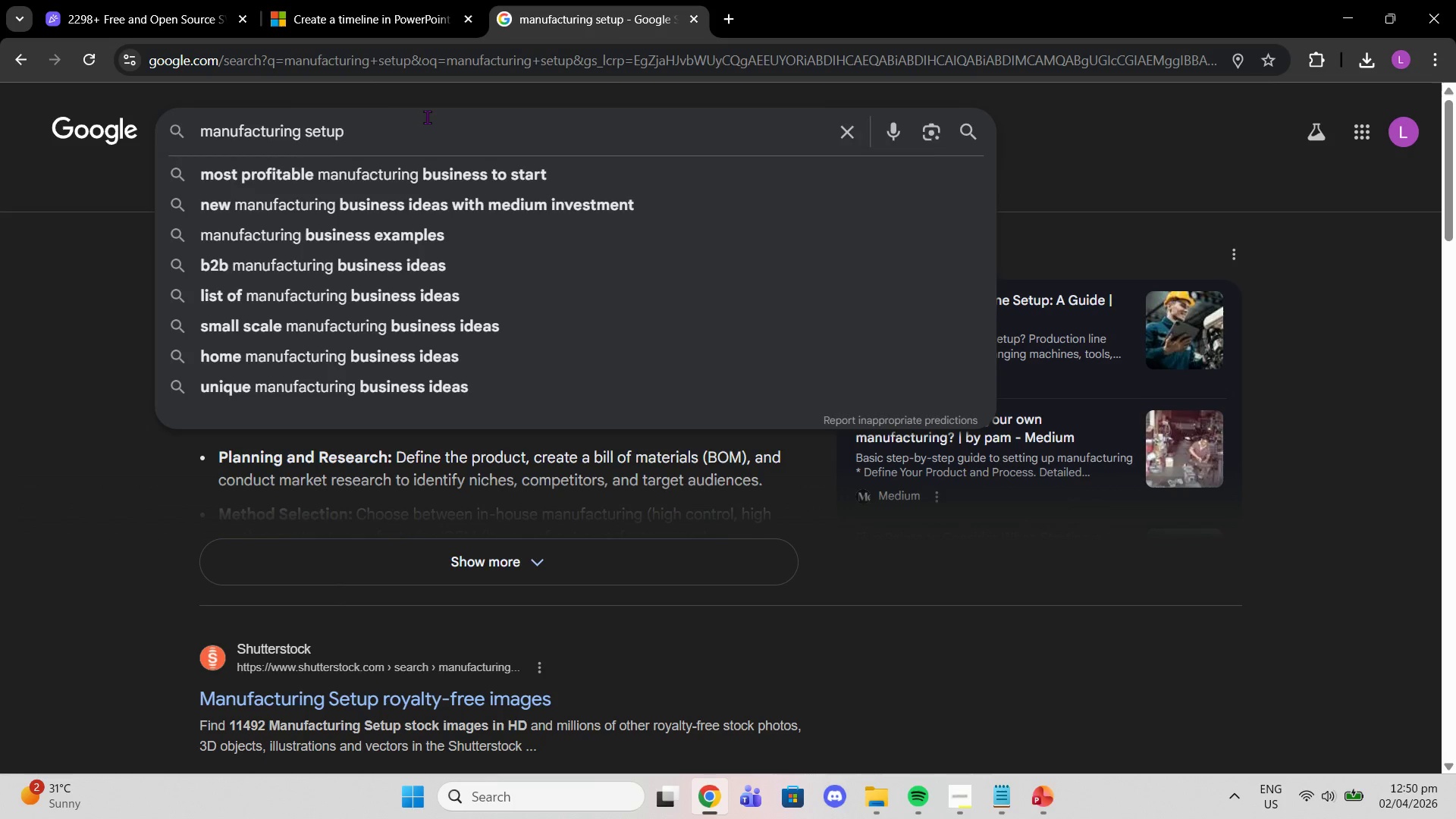 
type( photo)
 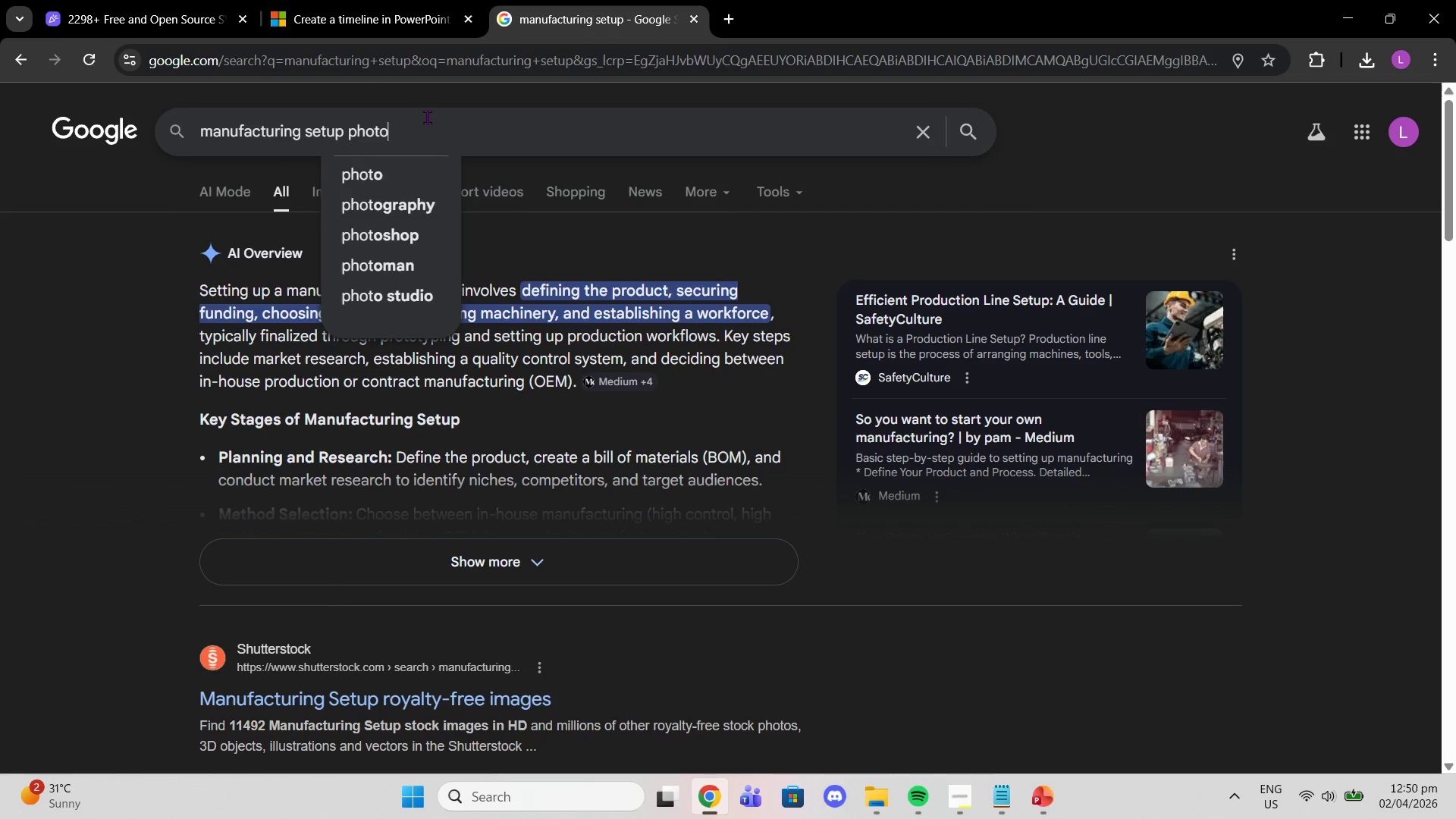 
key(Enter)
 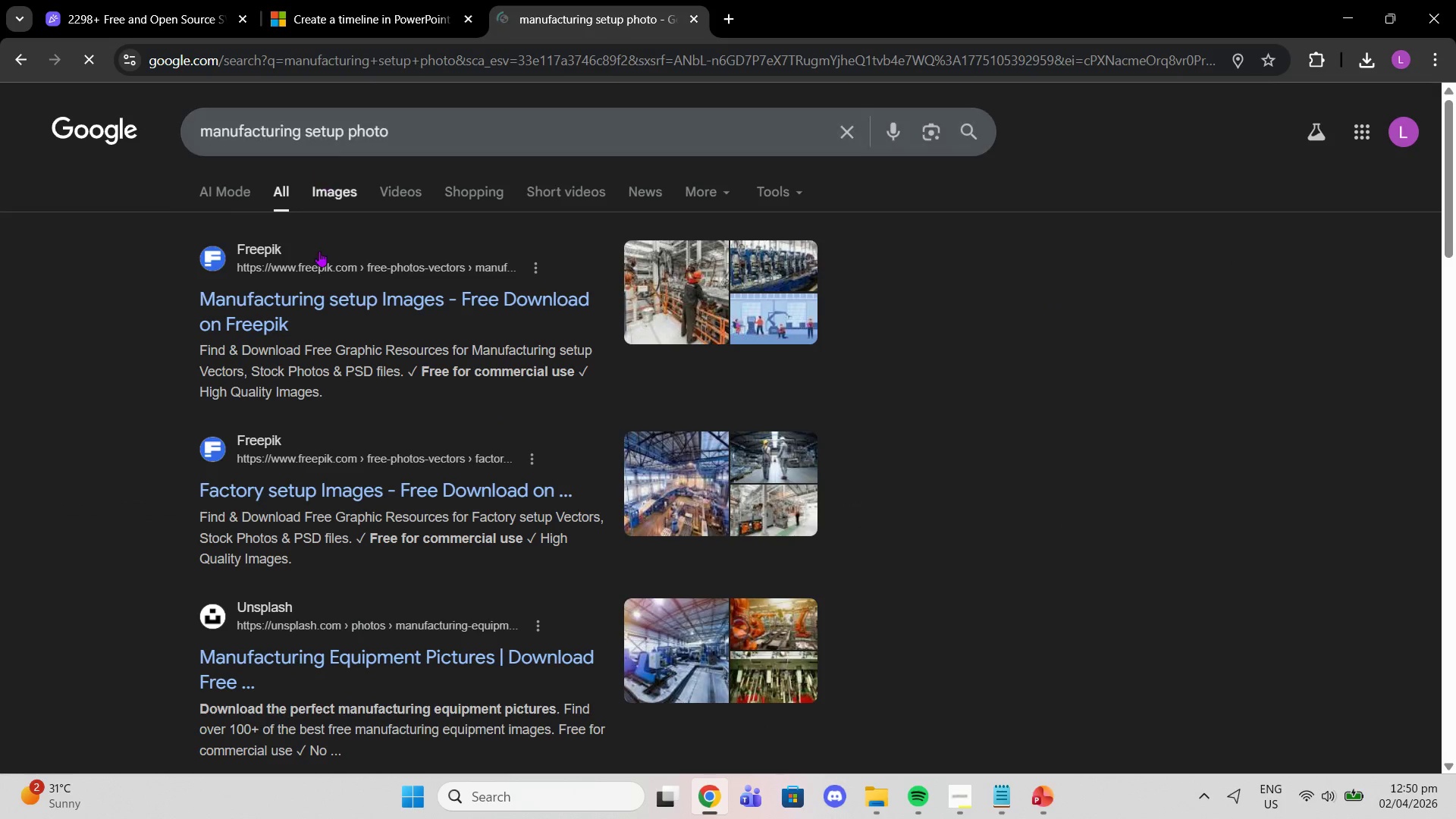 
left_click([319, 281])
 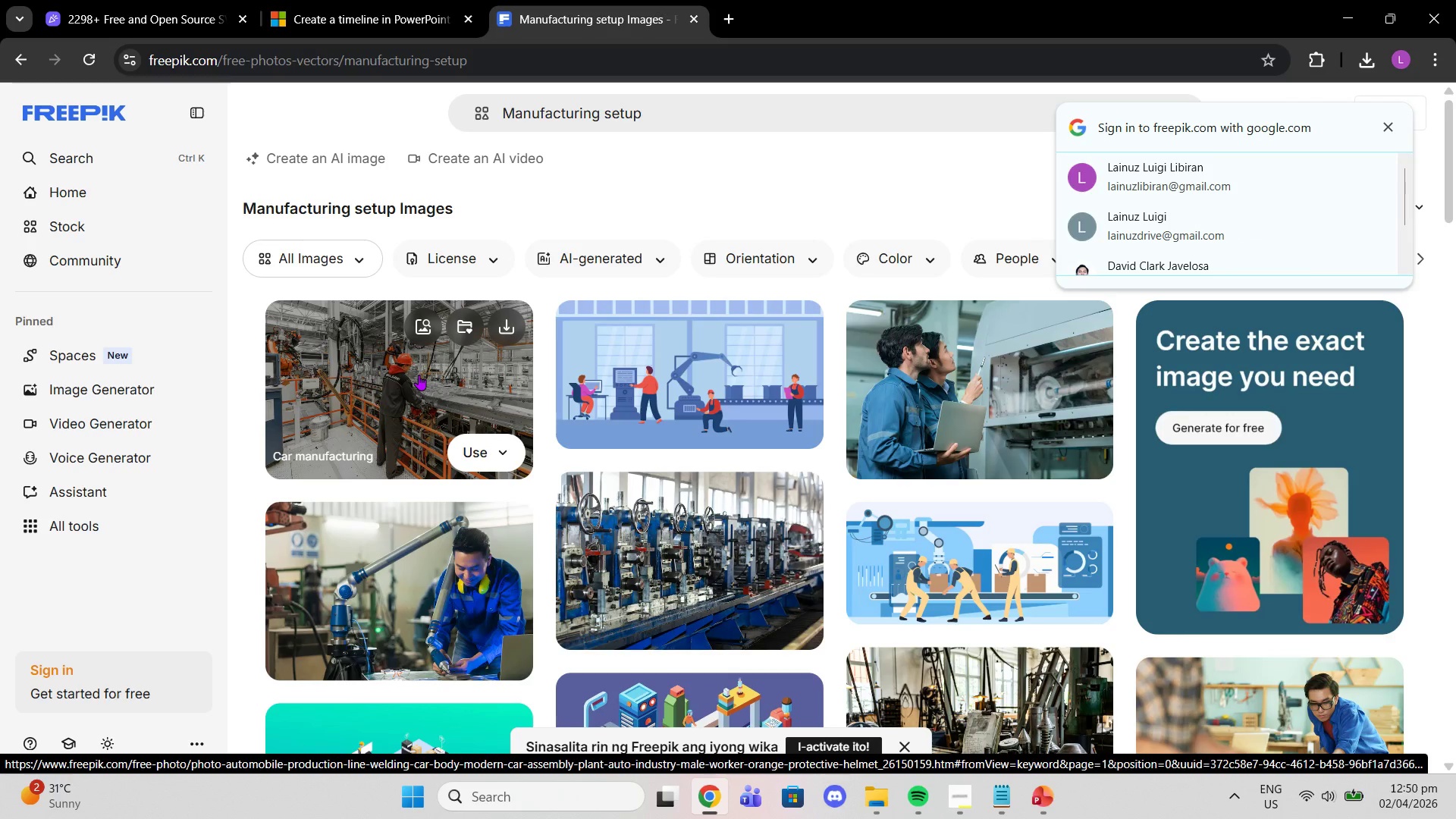 
wait(16.08)
 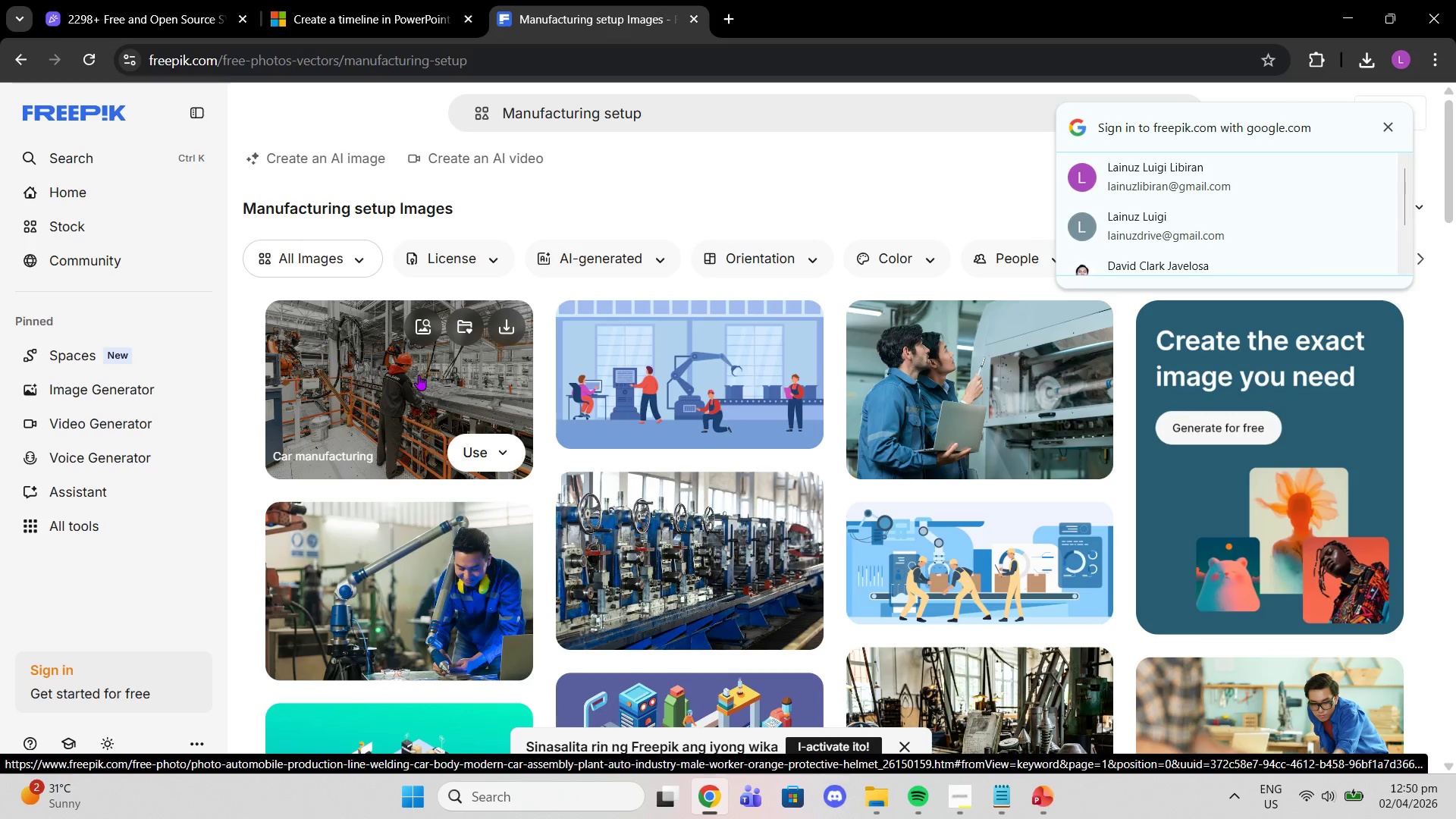 
mouse_move([1031, 796])
 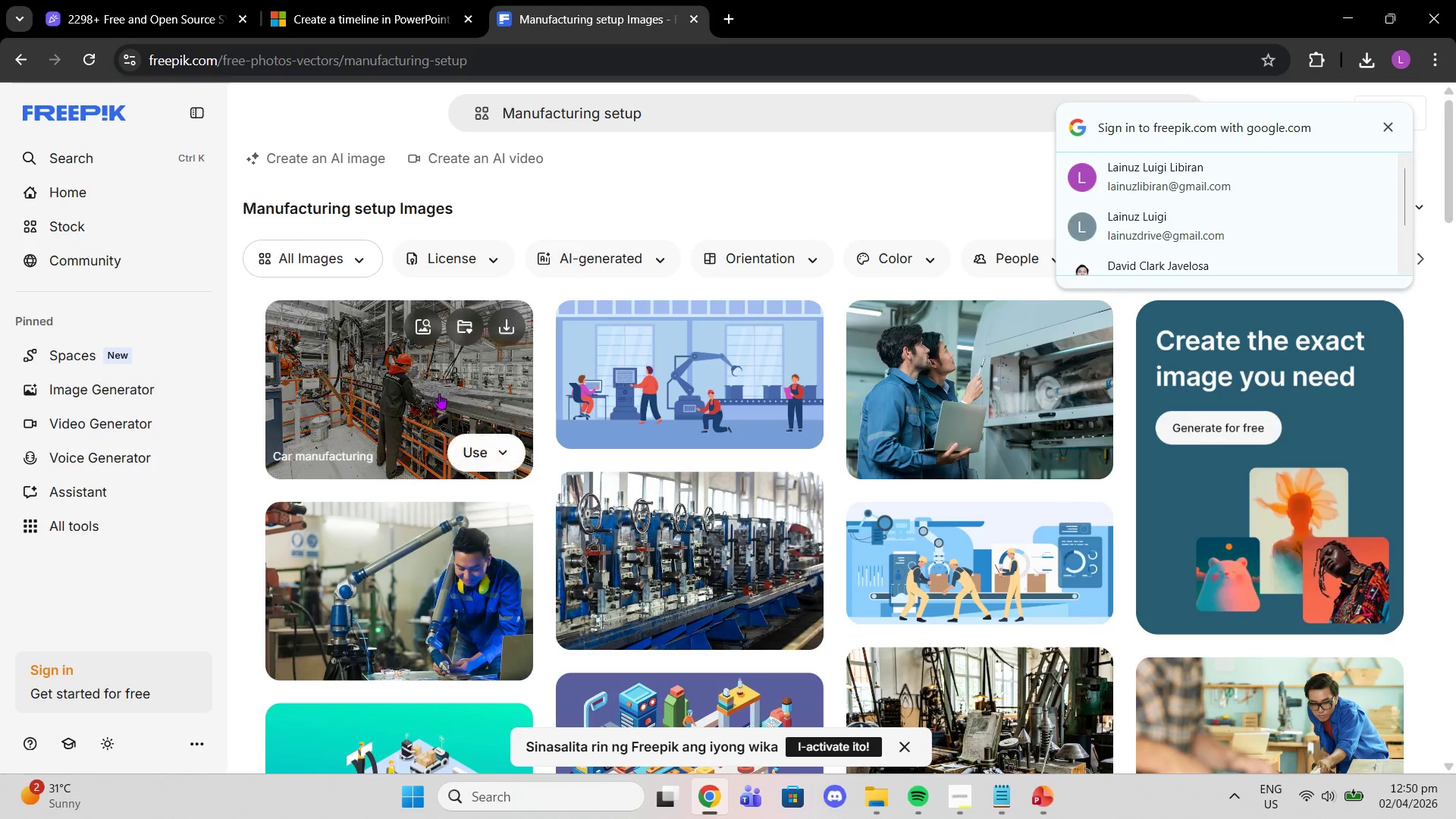 
scroll: coordinate [439, 394], scroll_direction: down, amount: 1.0
 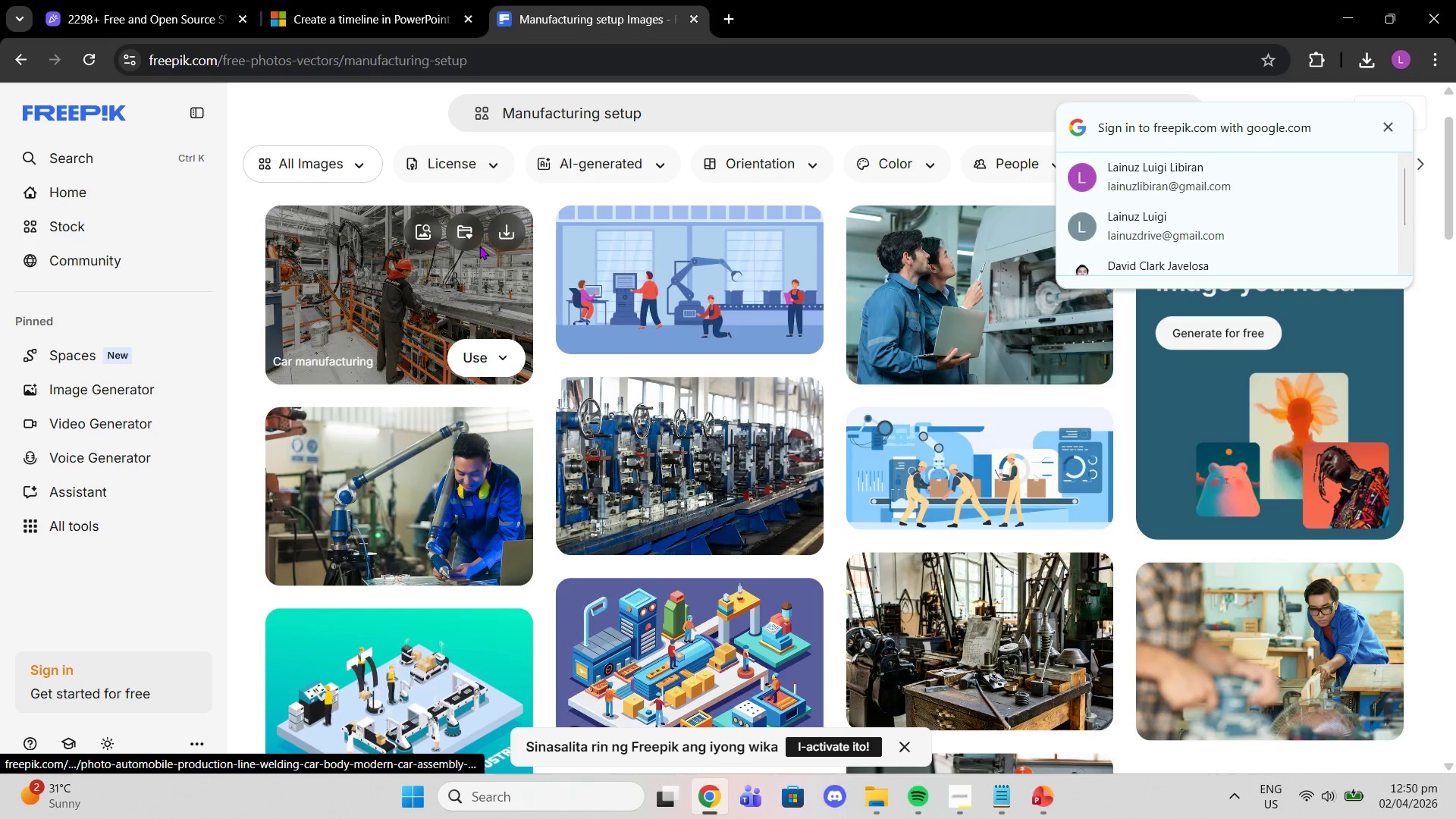 
mouse_move([513, 252])
 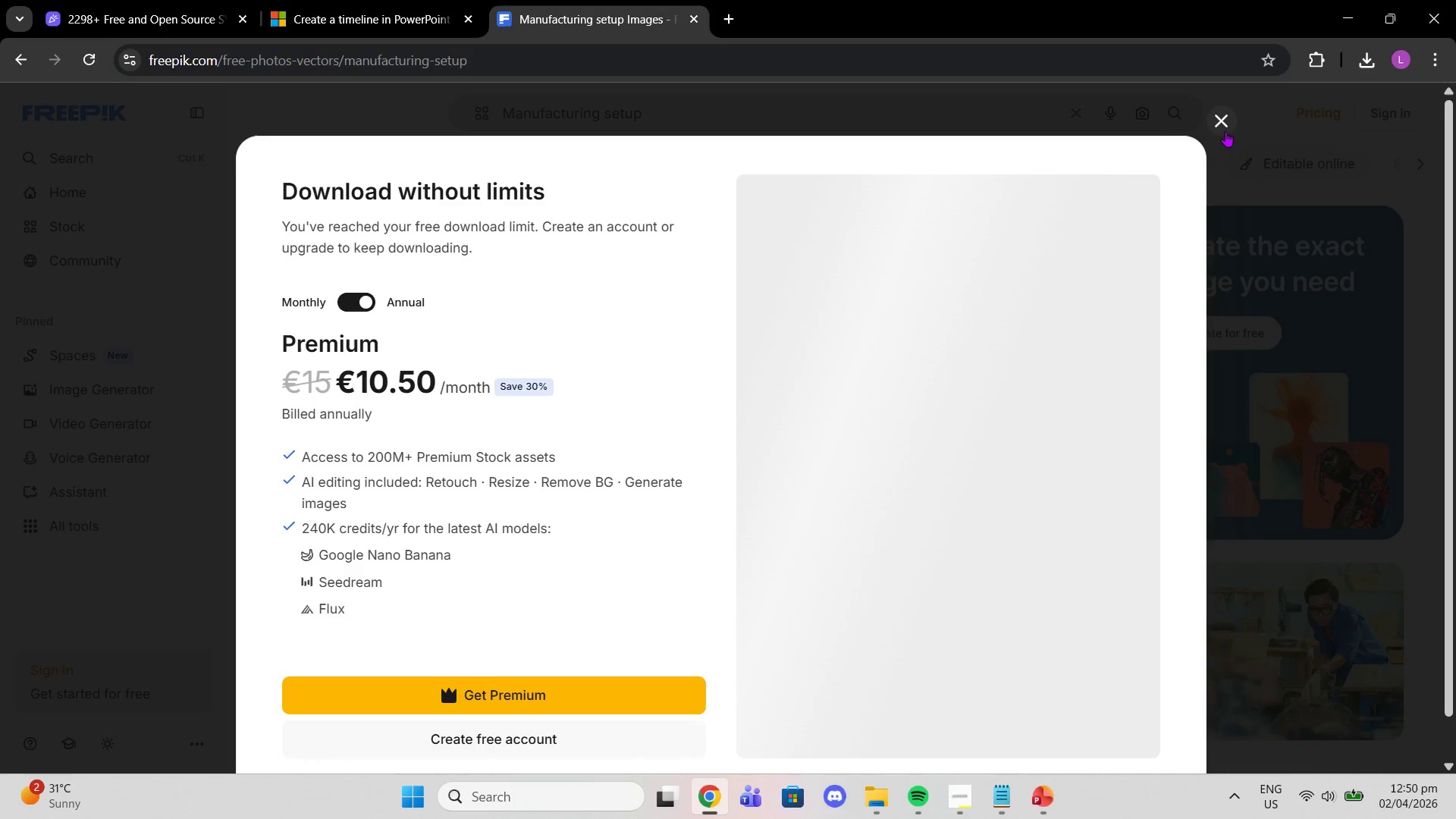 
left_click([1213, 126])
 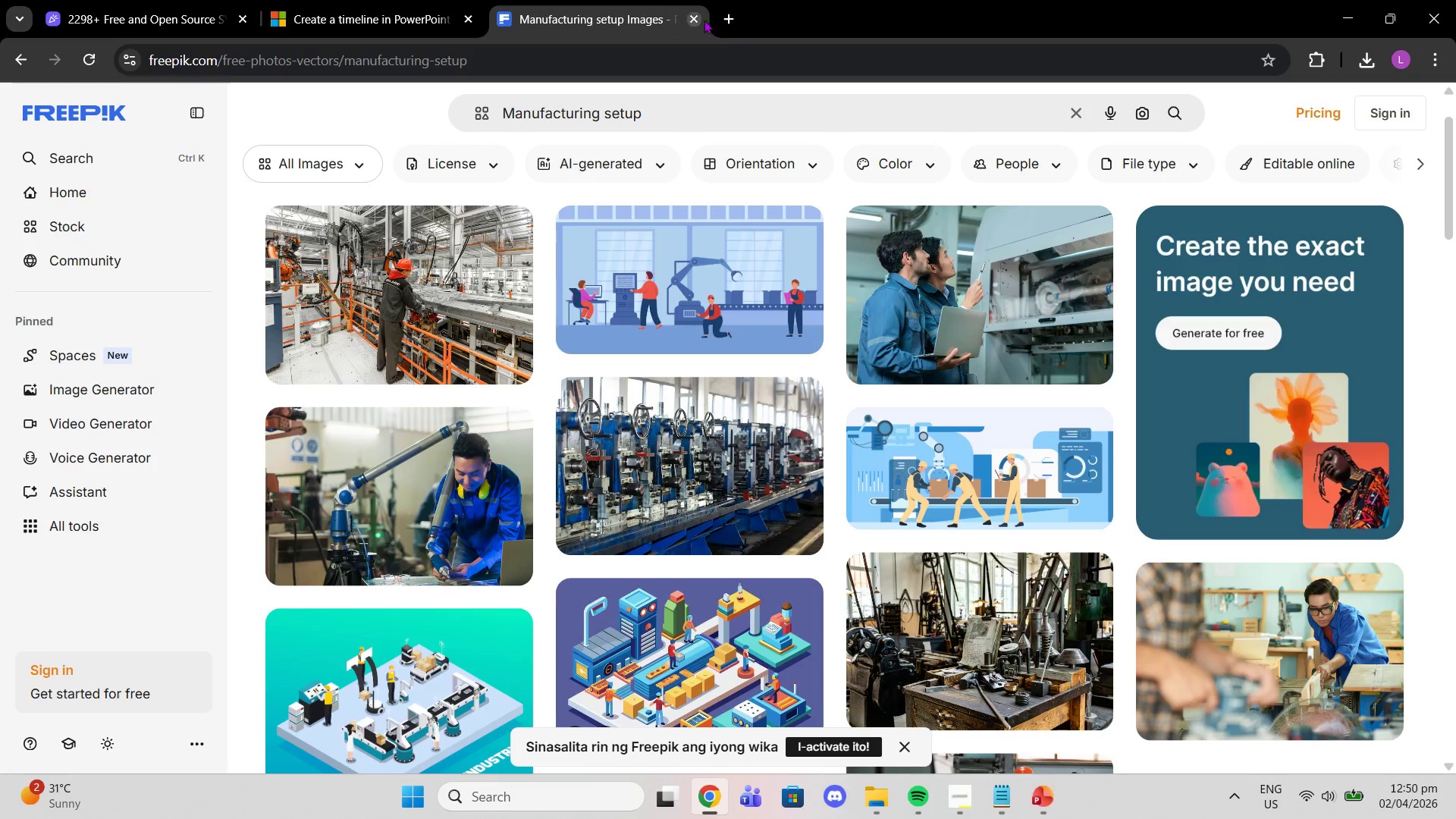 
left_click([721, 30])
 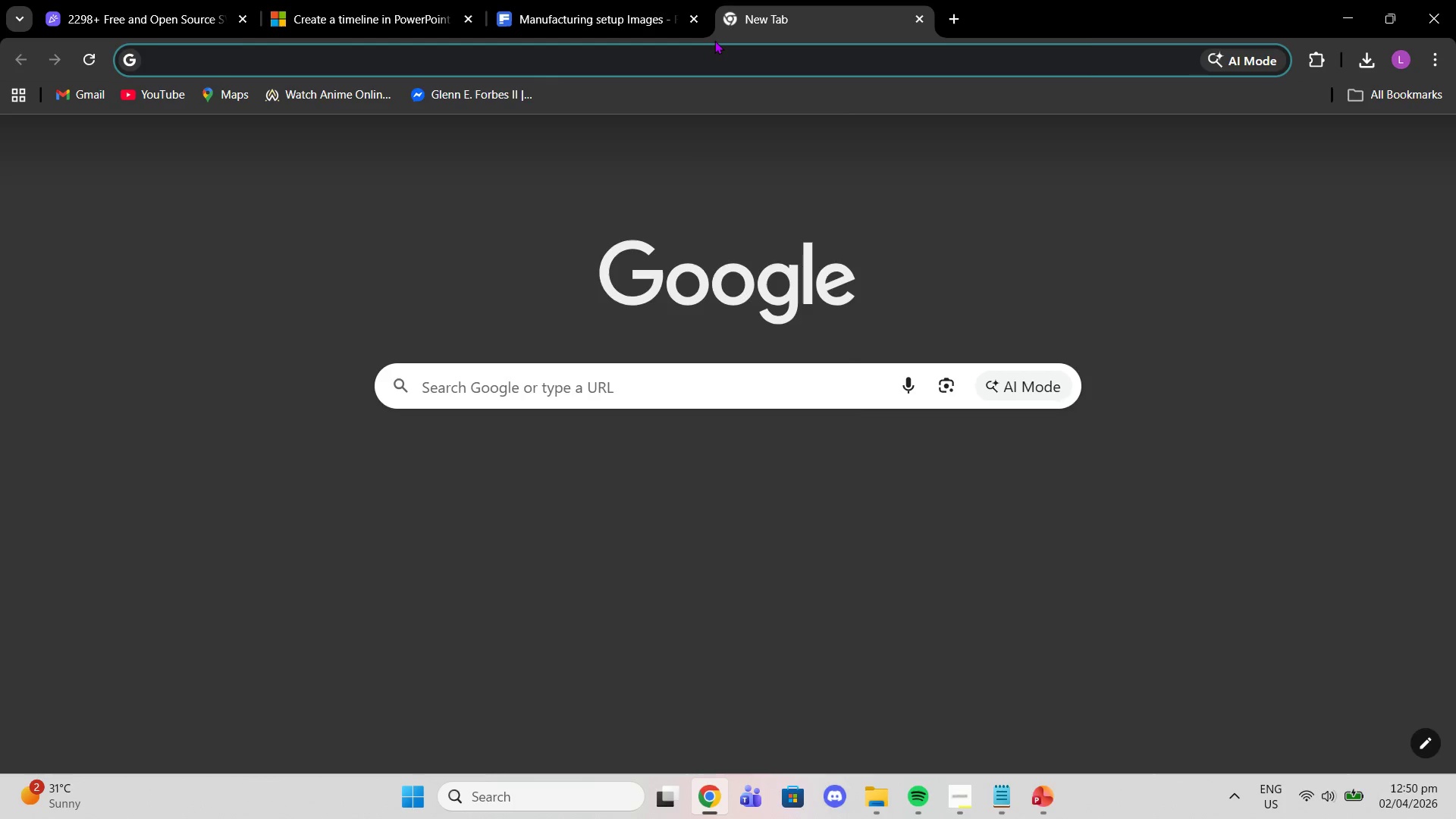 
type(manufacturing office free stock photo)
 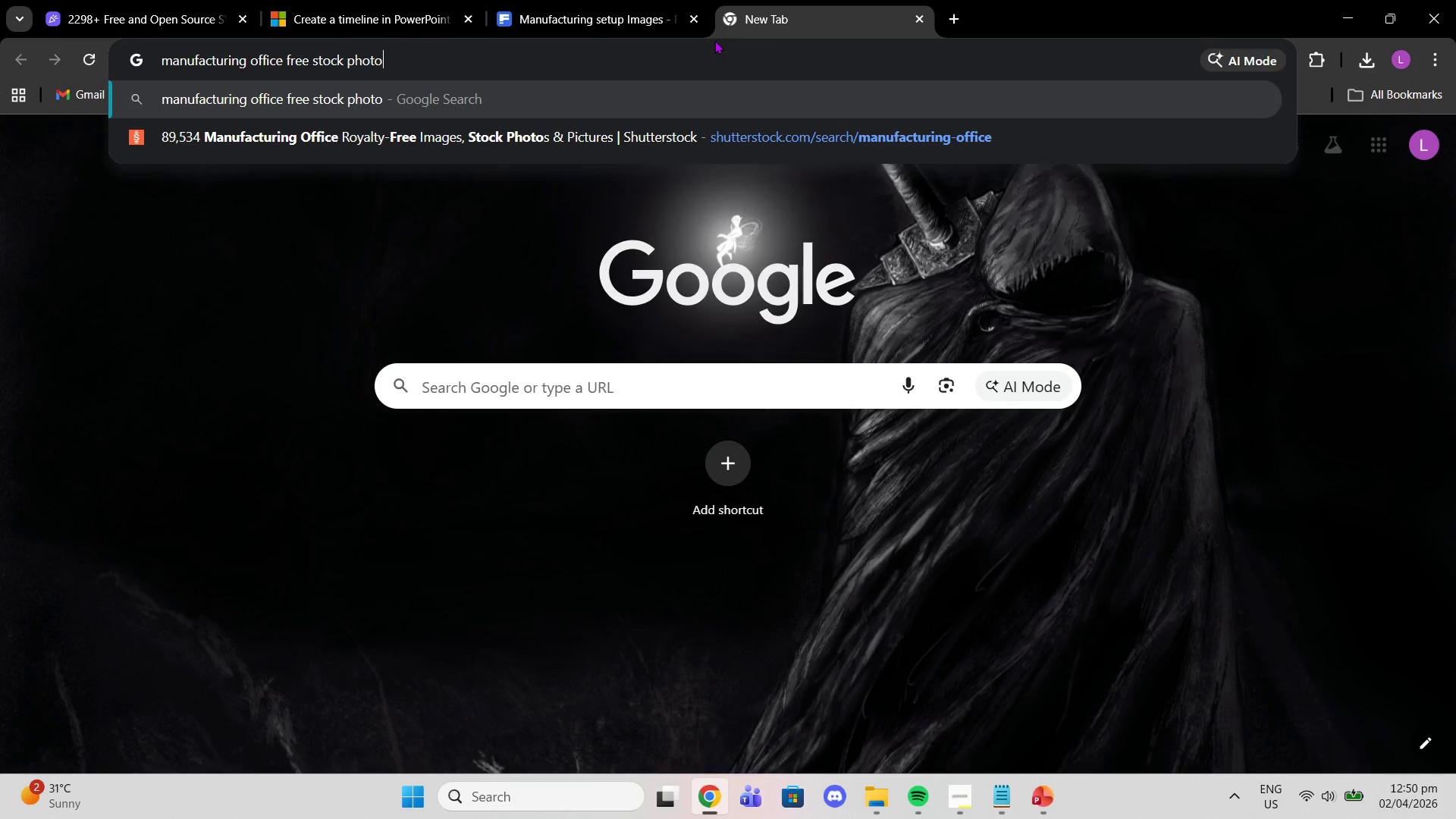 
key(Enter)
 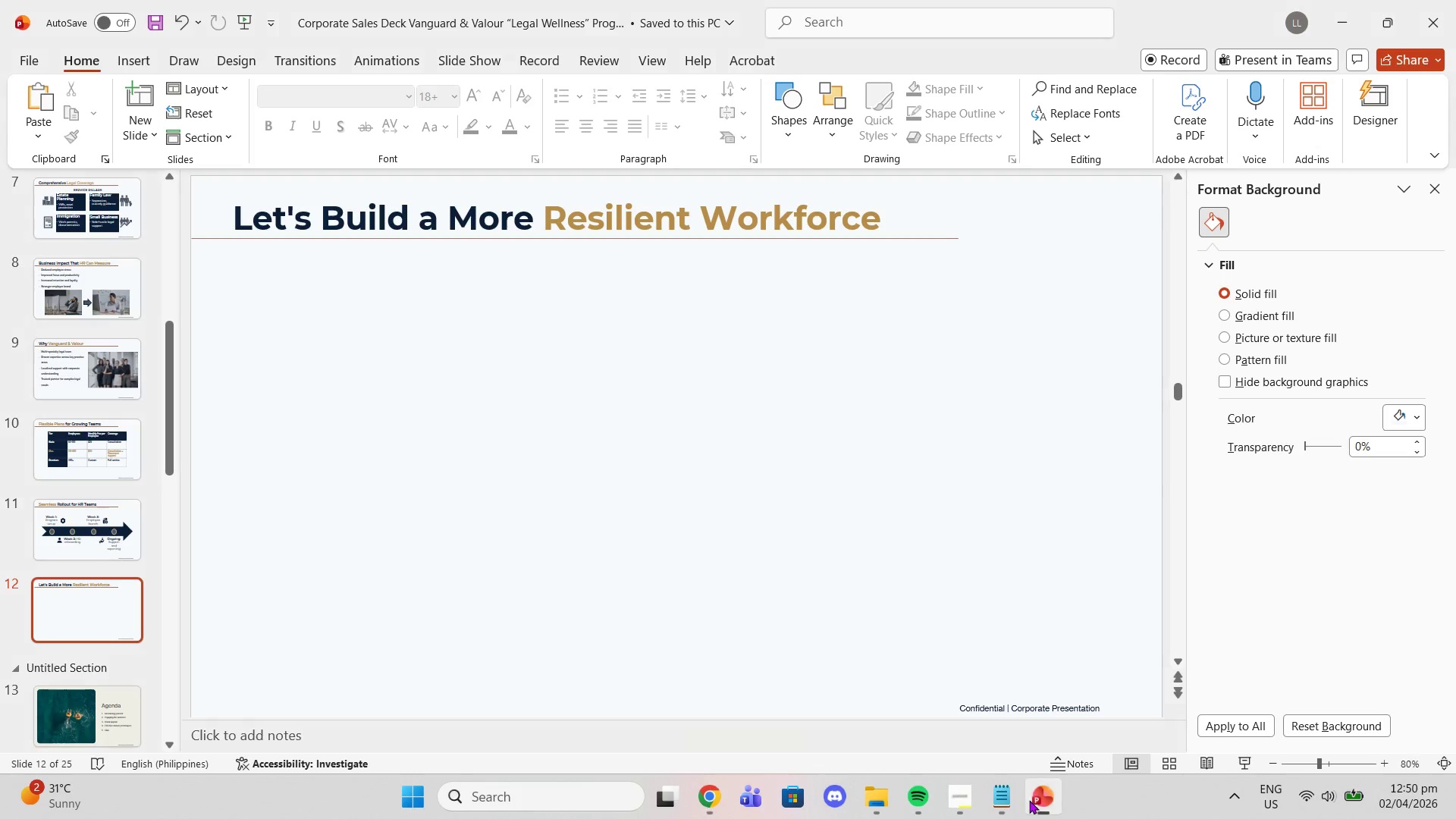 
left_click([115, 61])
 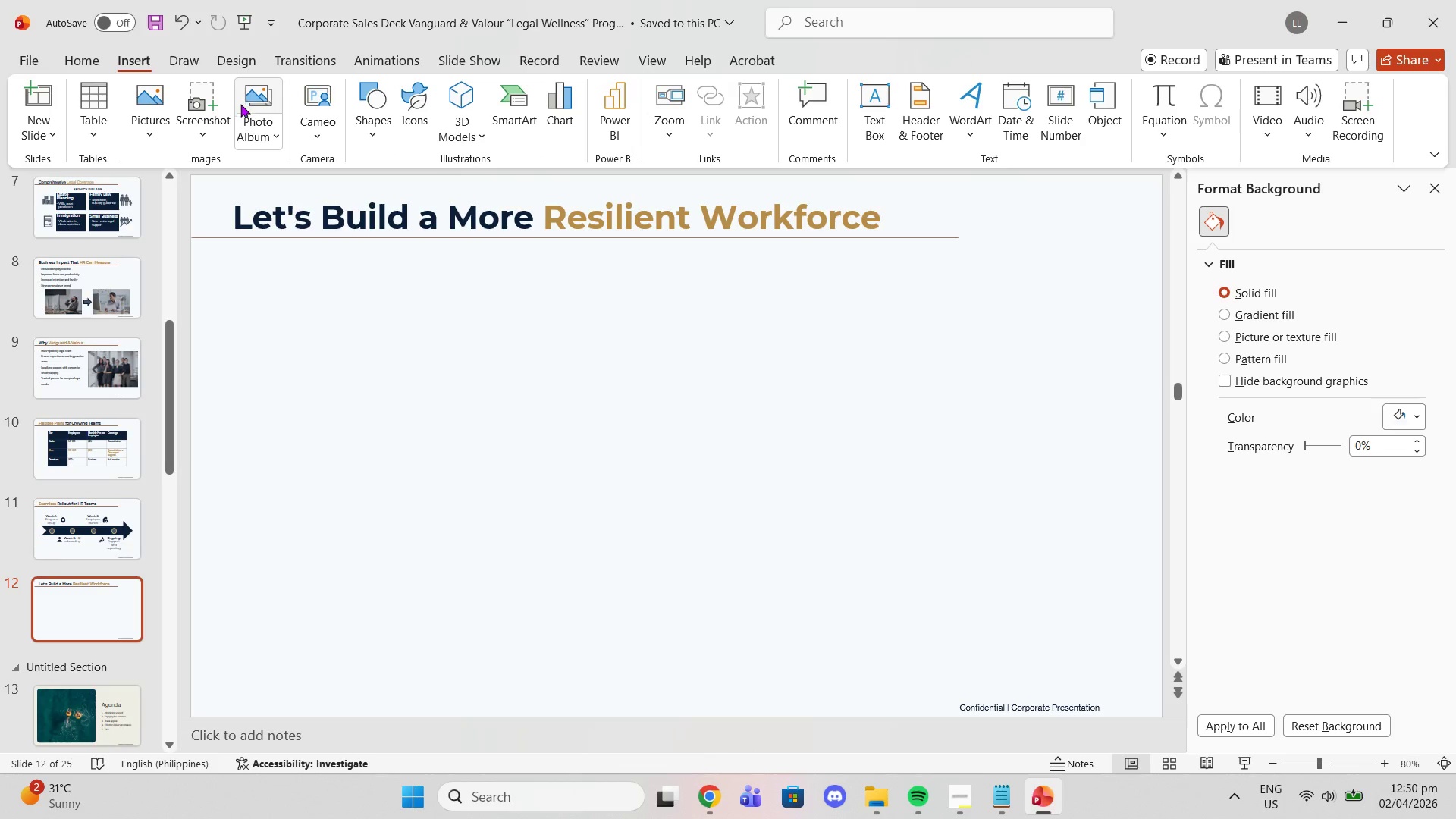 
left_click([249, 121])
 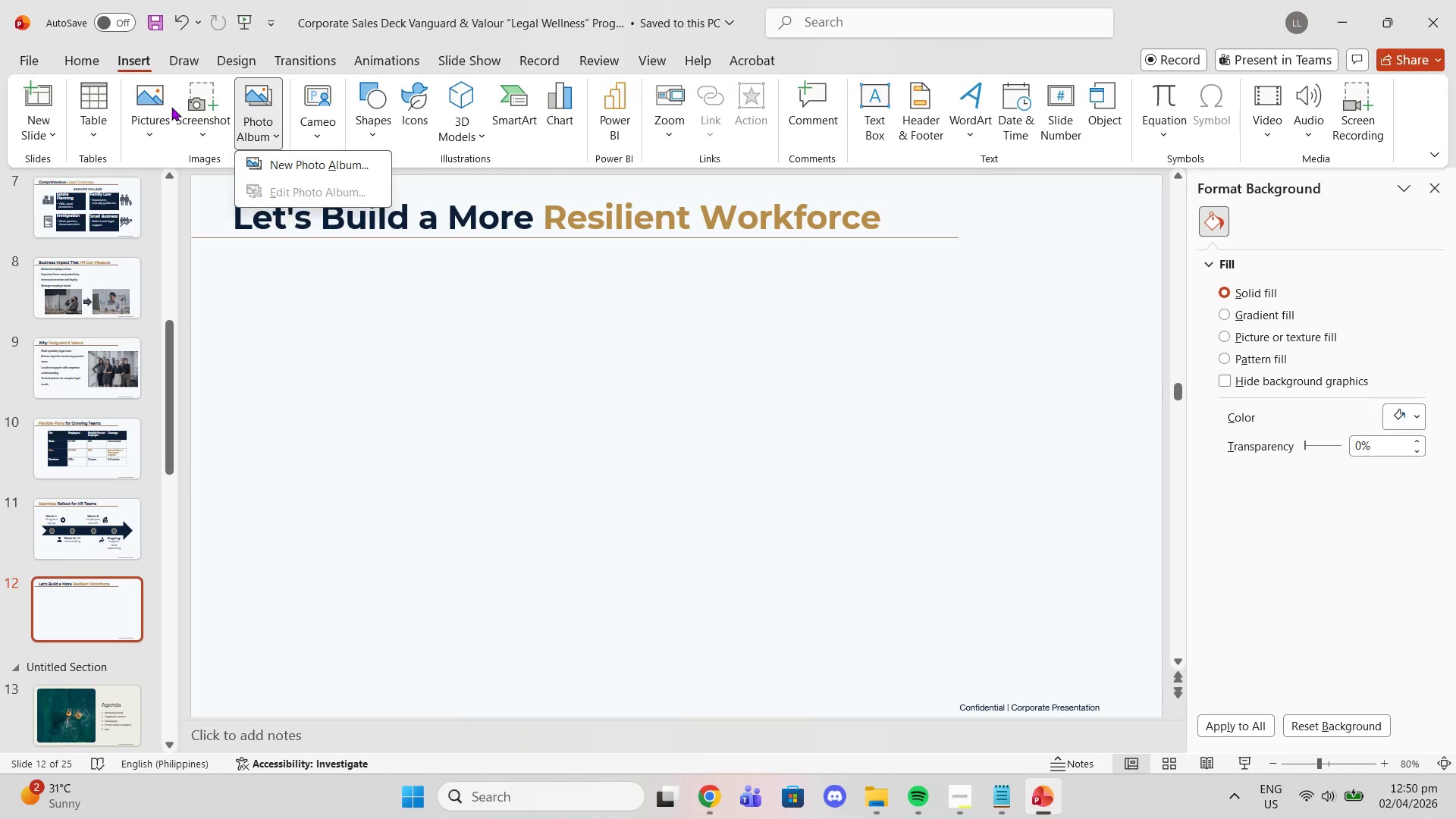 
left_click([162, 110])
 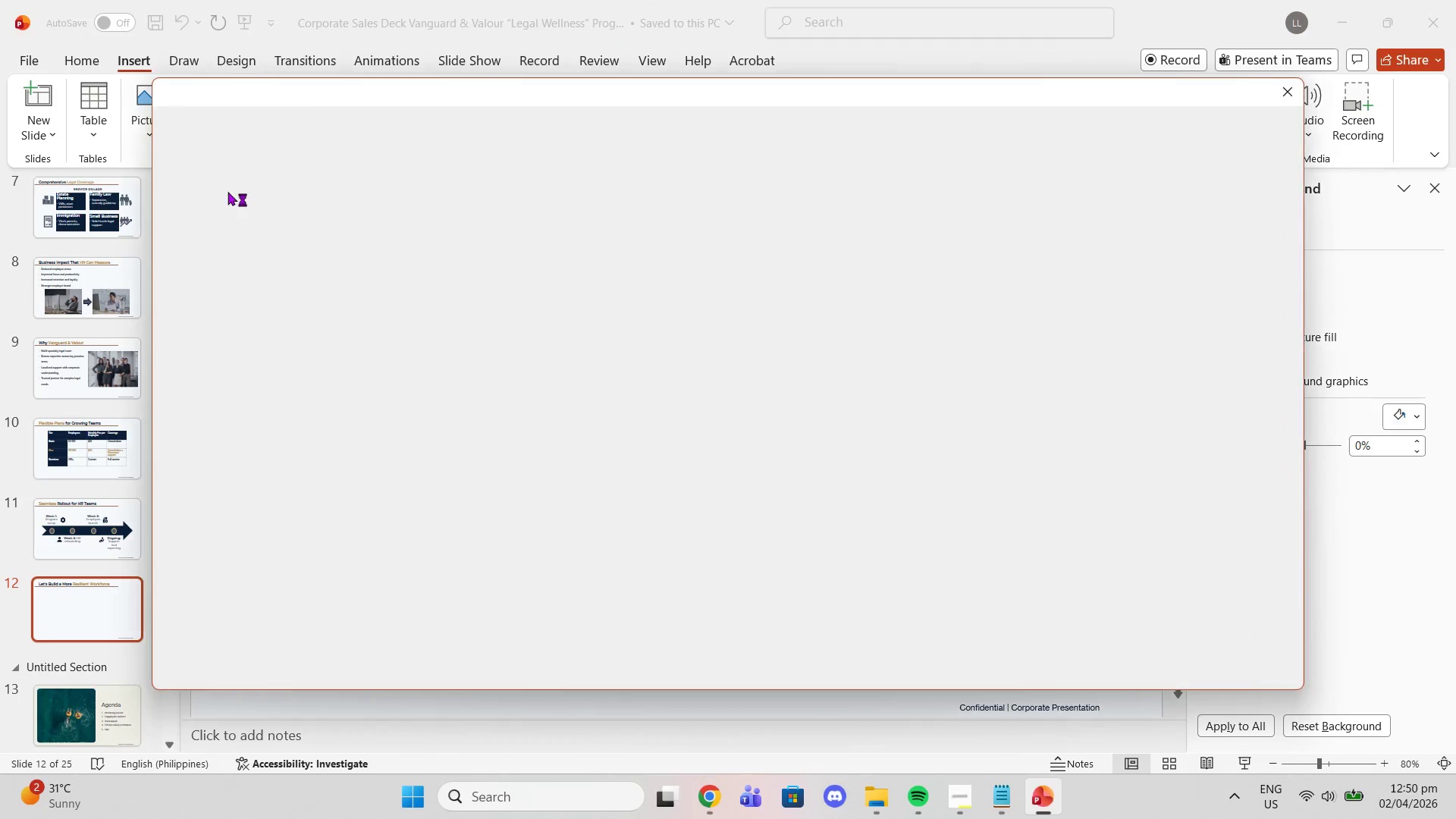 
mouse_move([409, 180])
 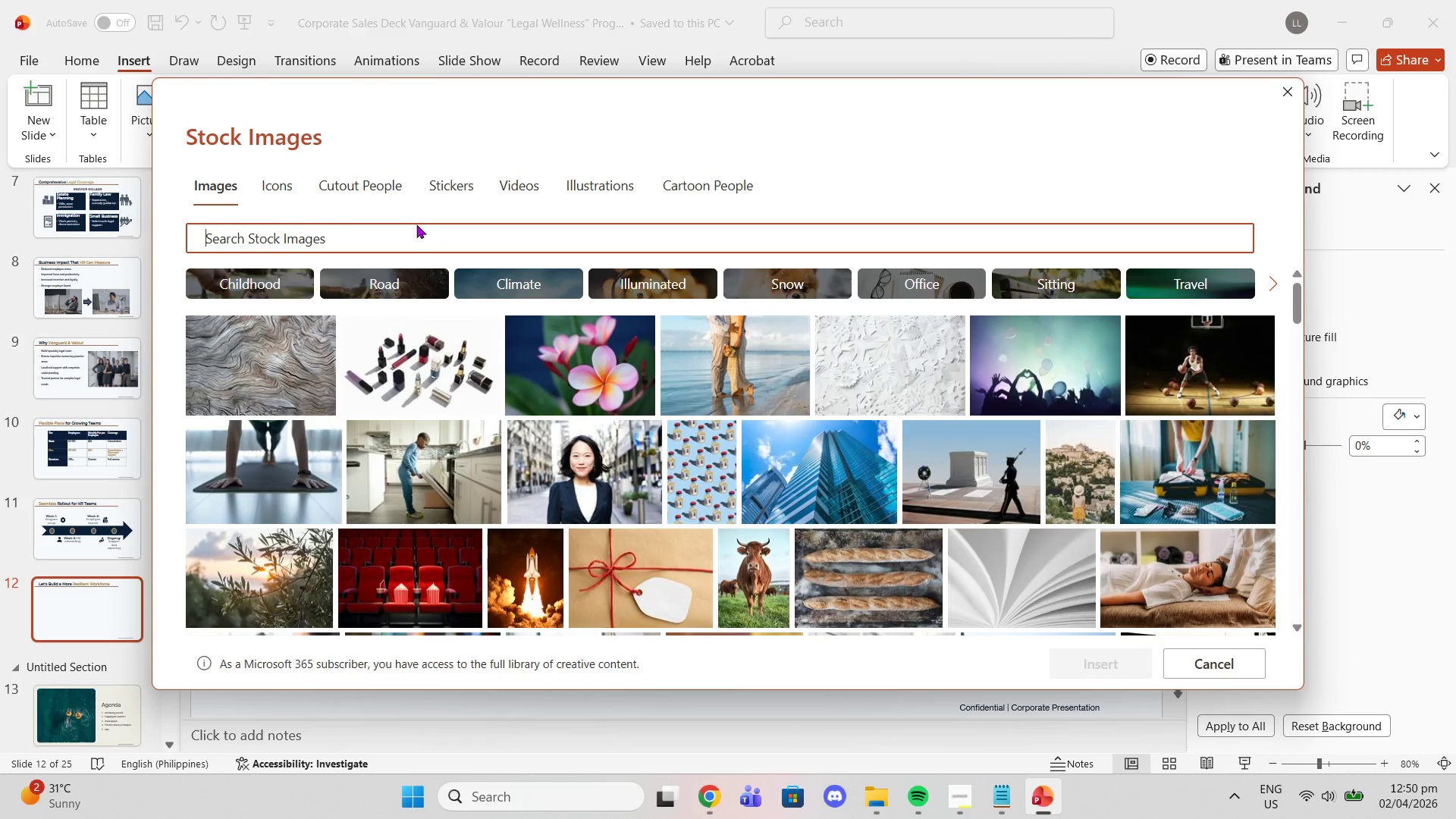 
type(manufacturing)
 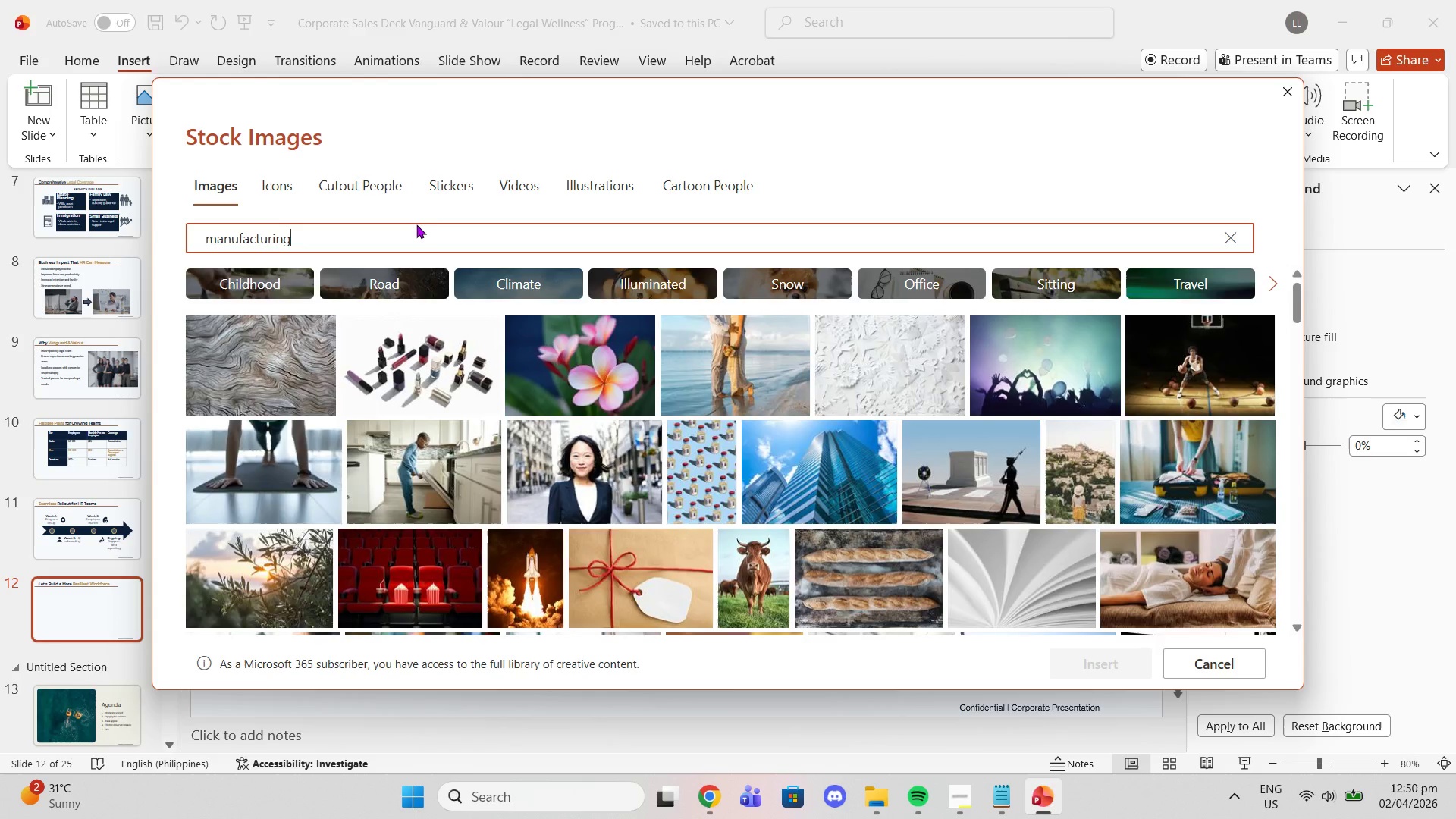 
key(Enter)
 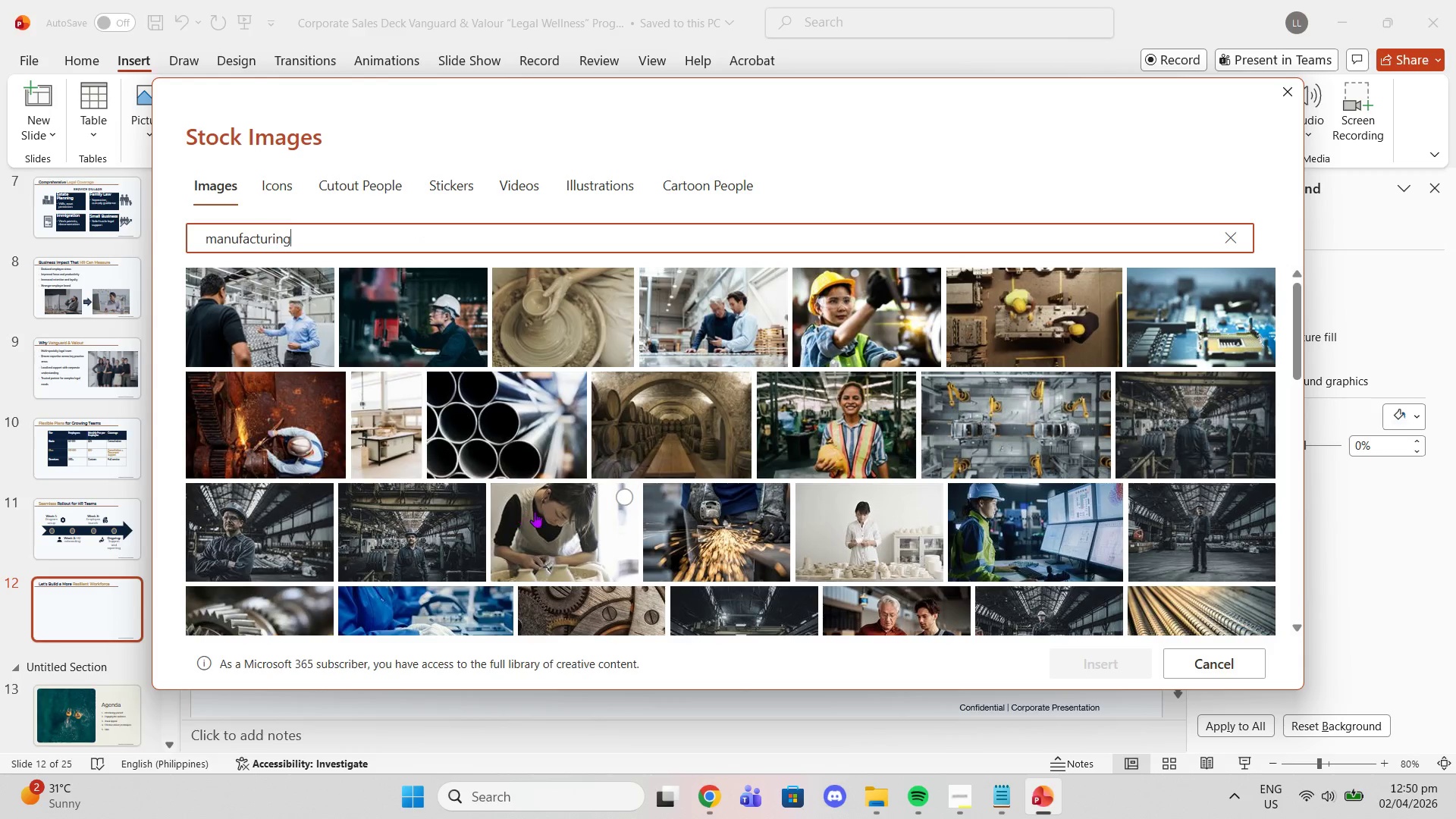 
wait(5.33)
 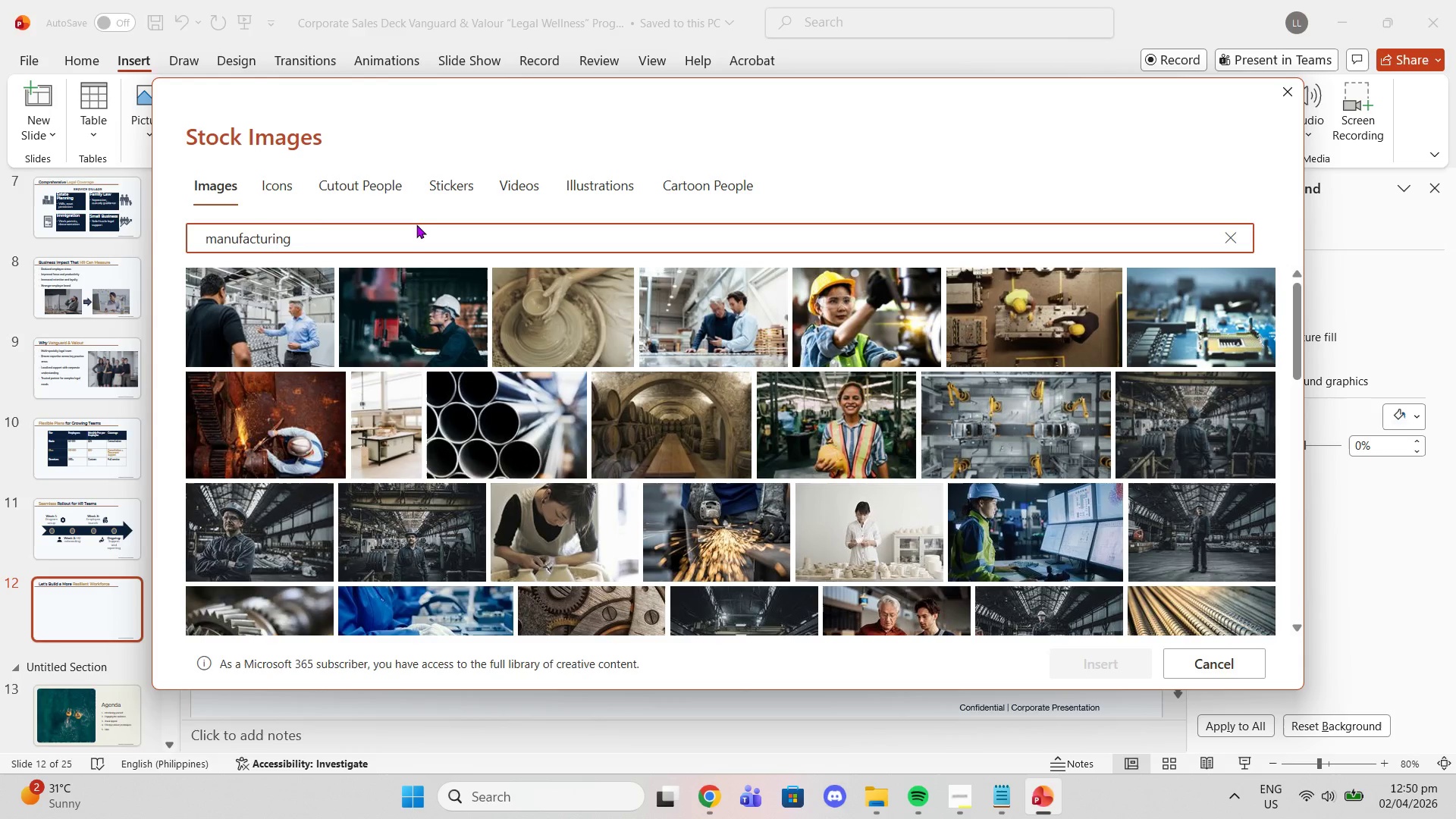 
left_click([1037, 438])
 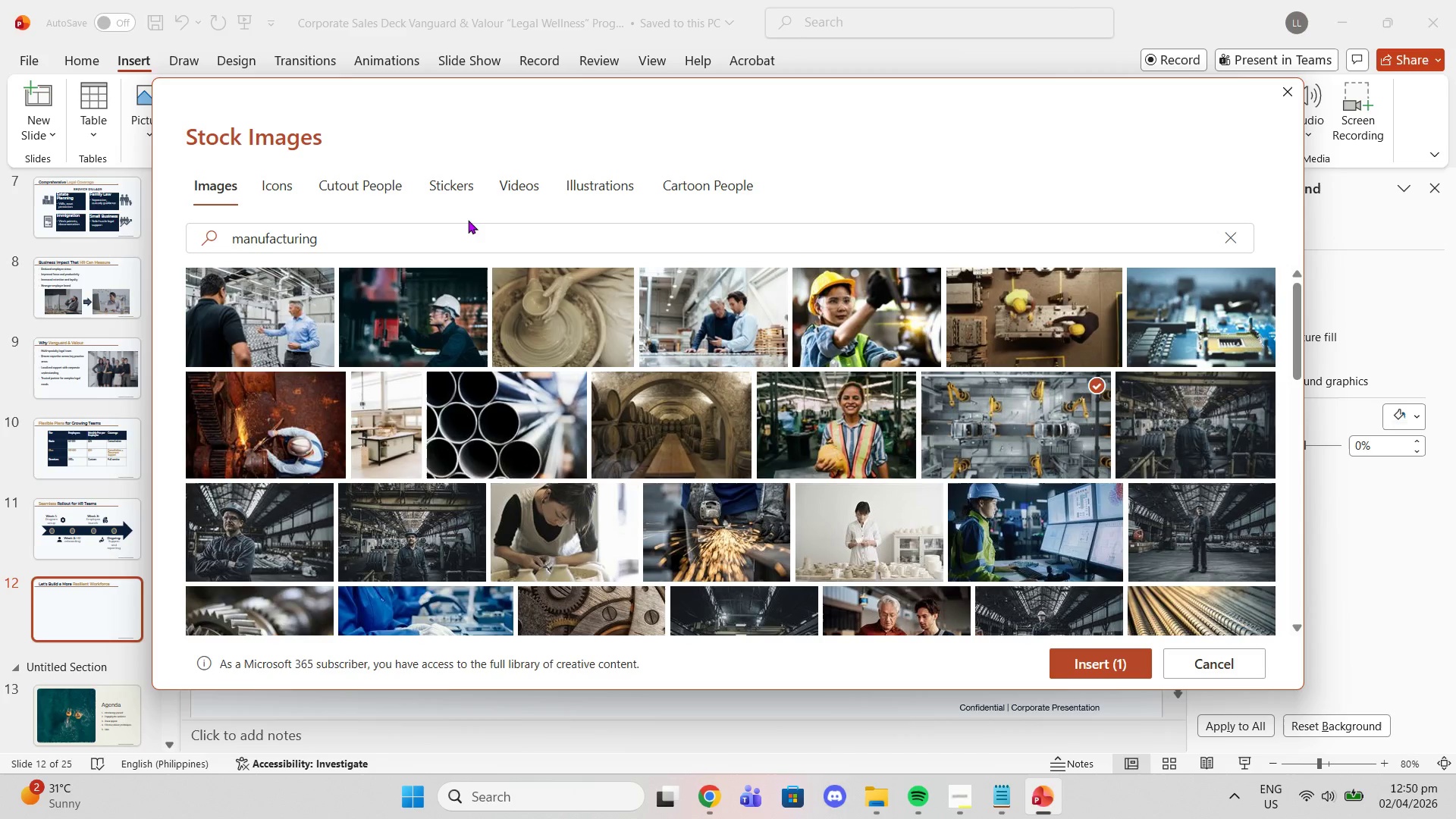 
left_click([469, 243])
 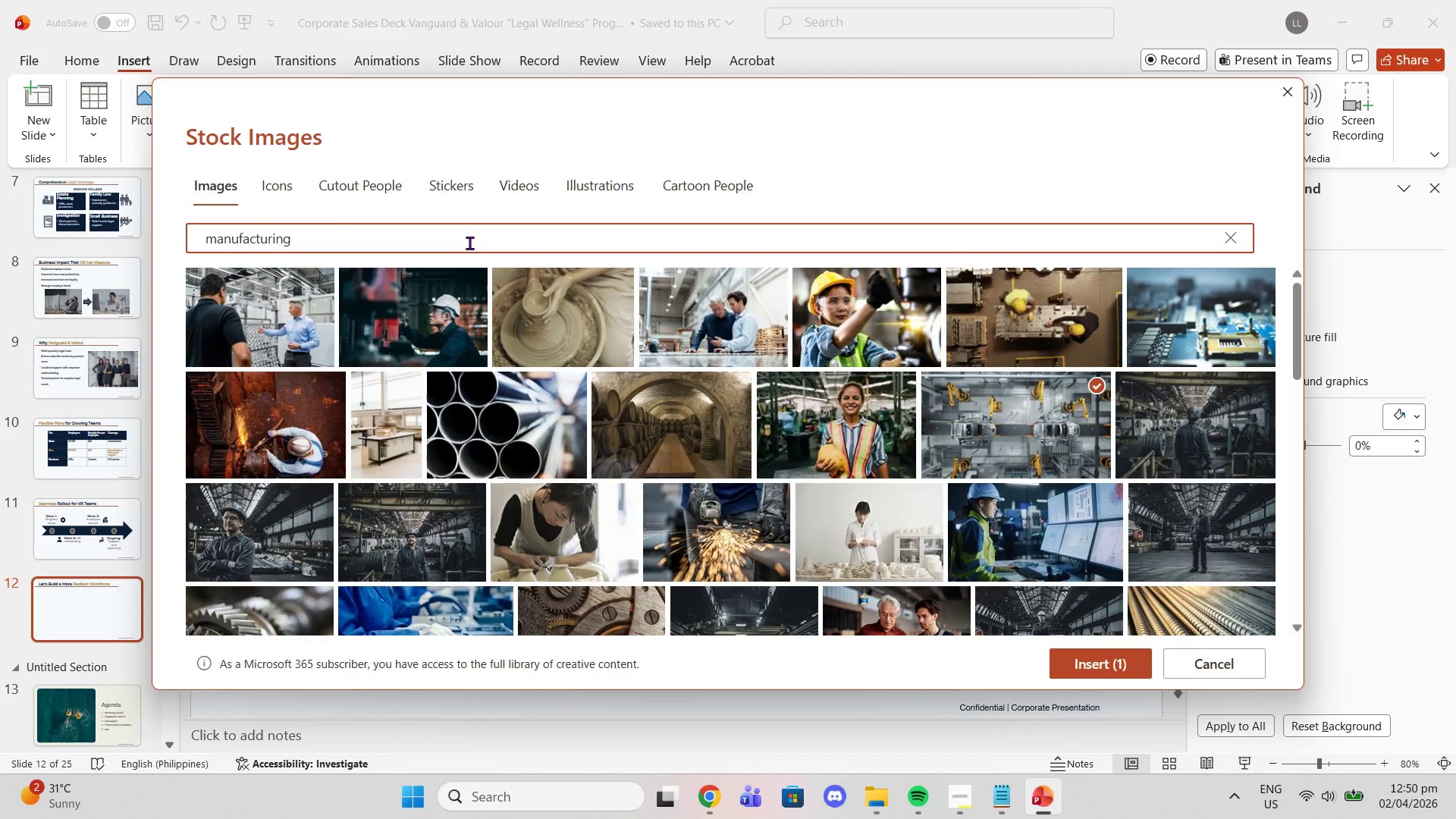 
type( office)
 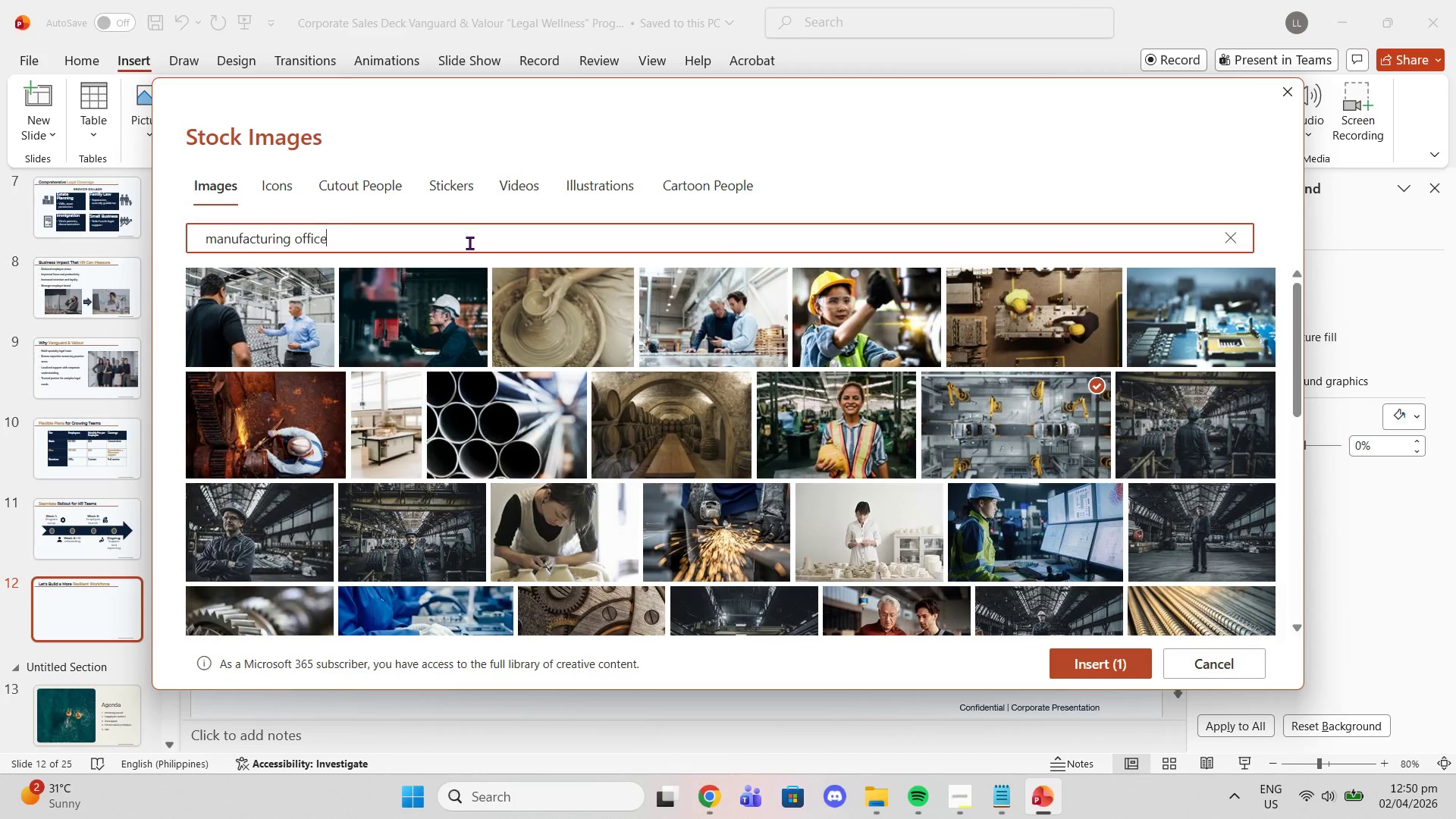 
key(Enter)
 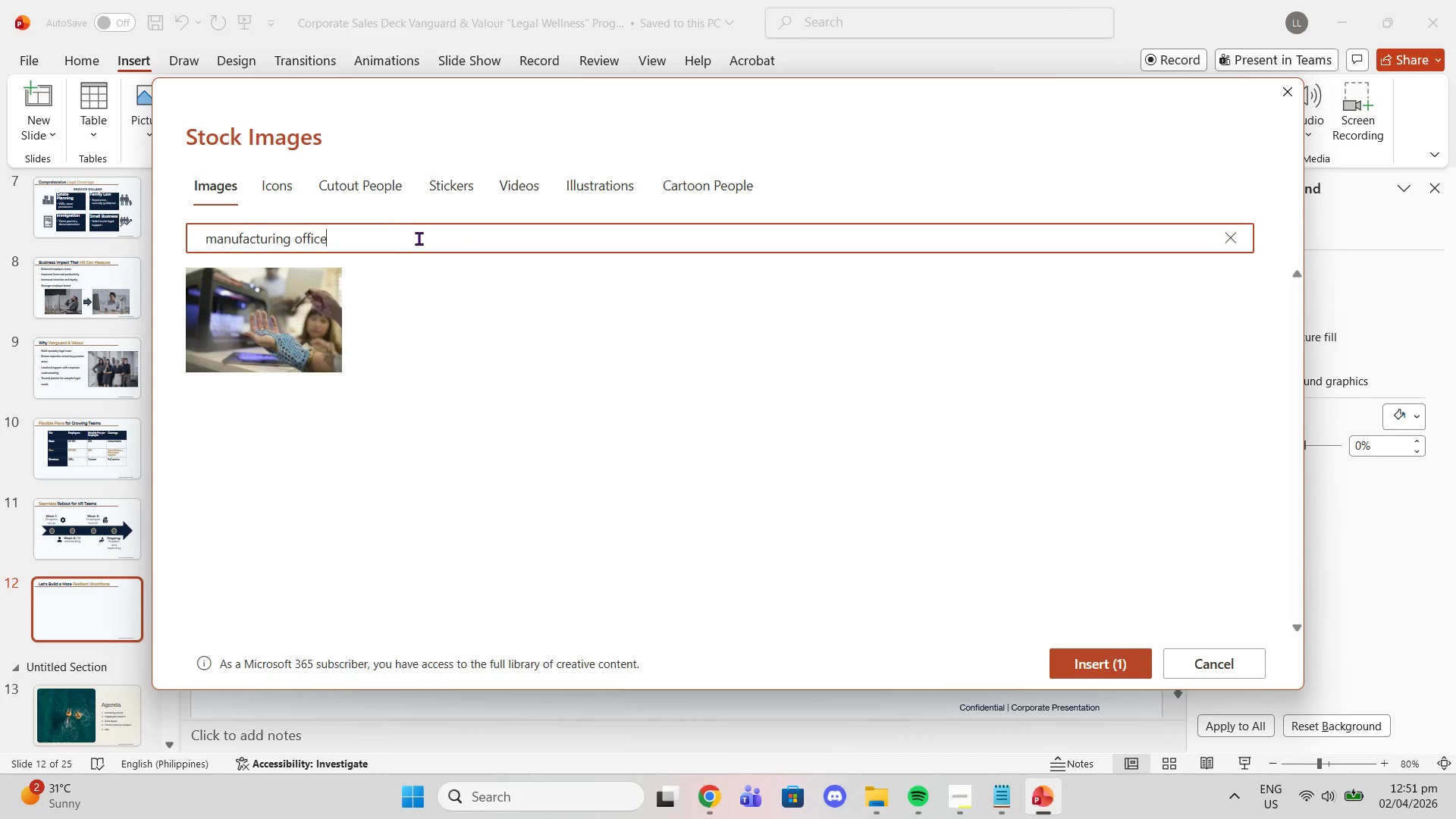 
left_click_drag(start_coordinate=[402, 242], to_coordinate=[293, 233])
 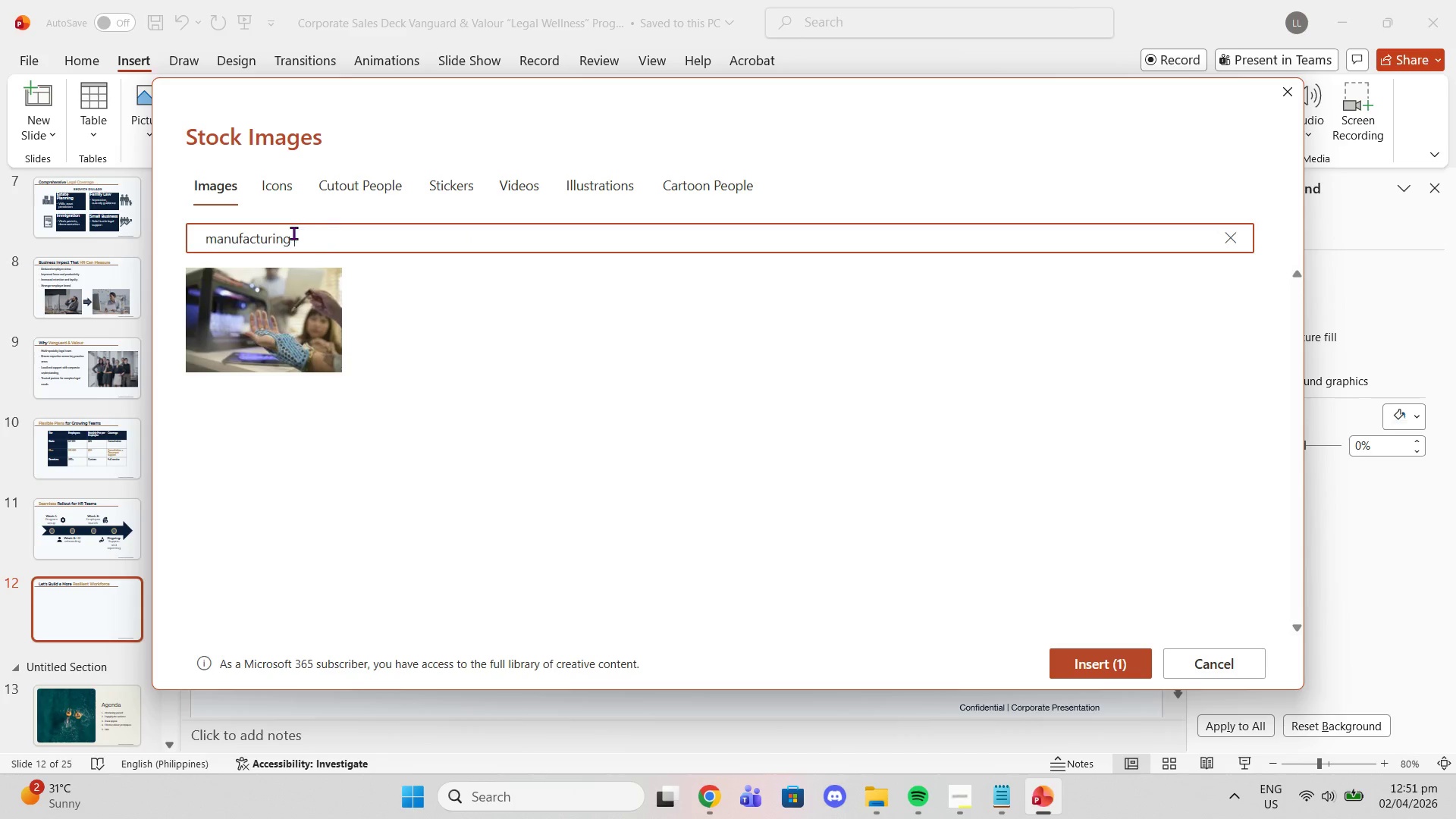 
key(Backspace)
 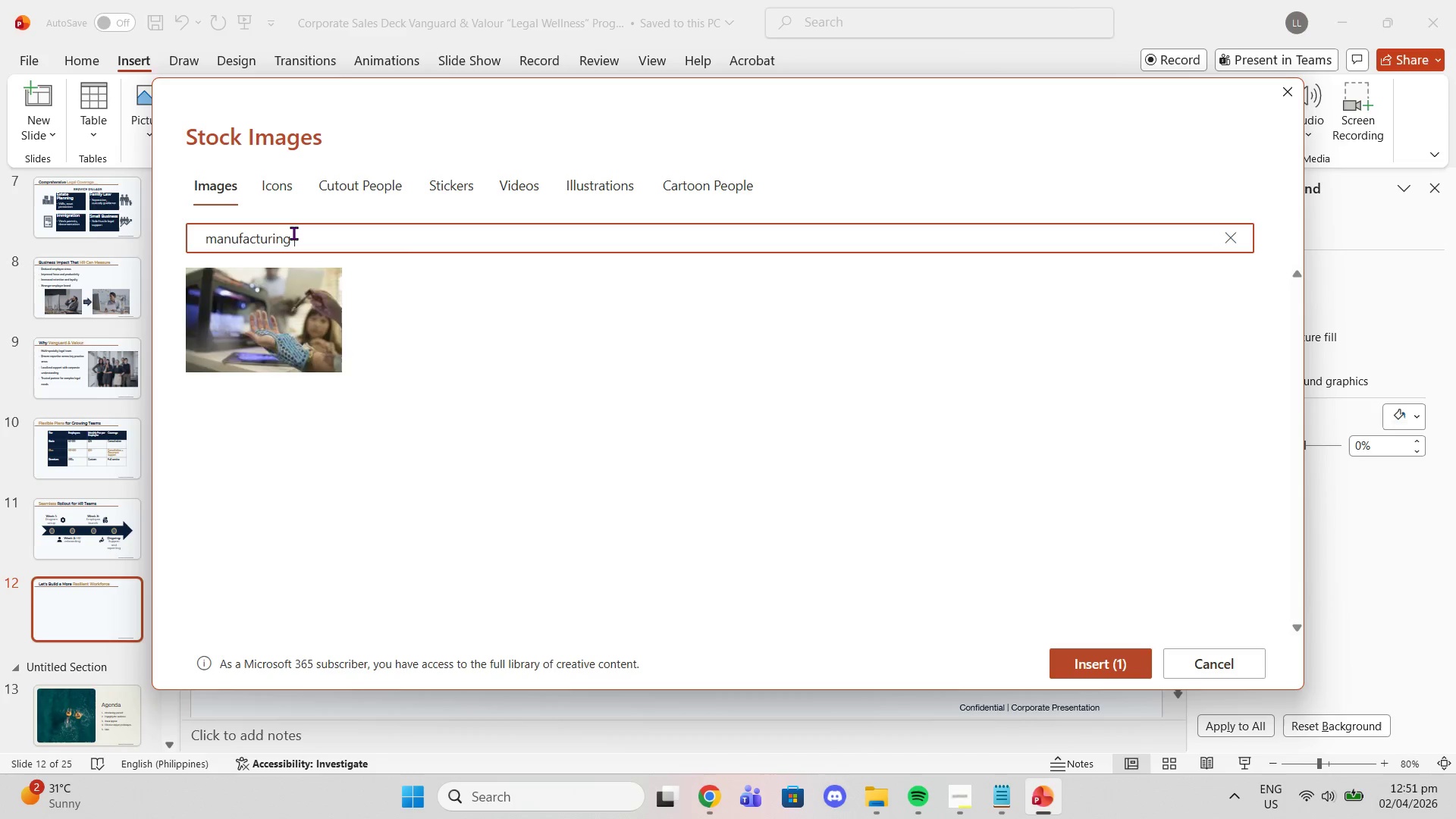 
key(Enter)
 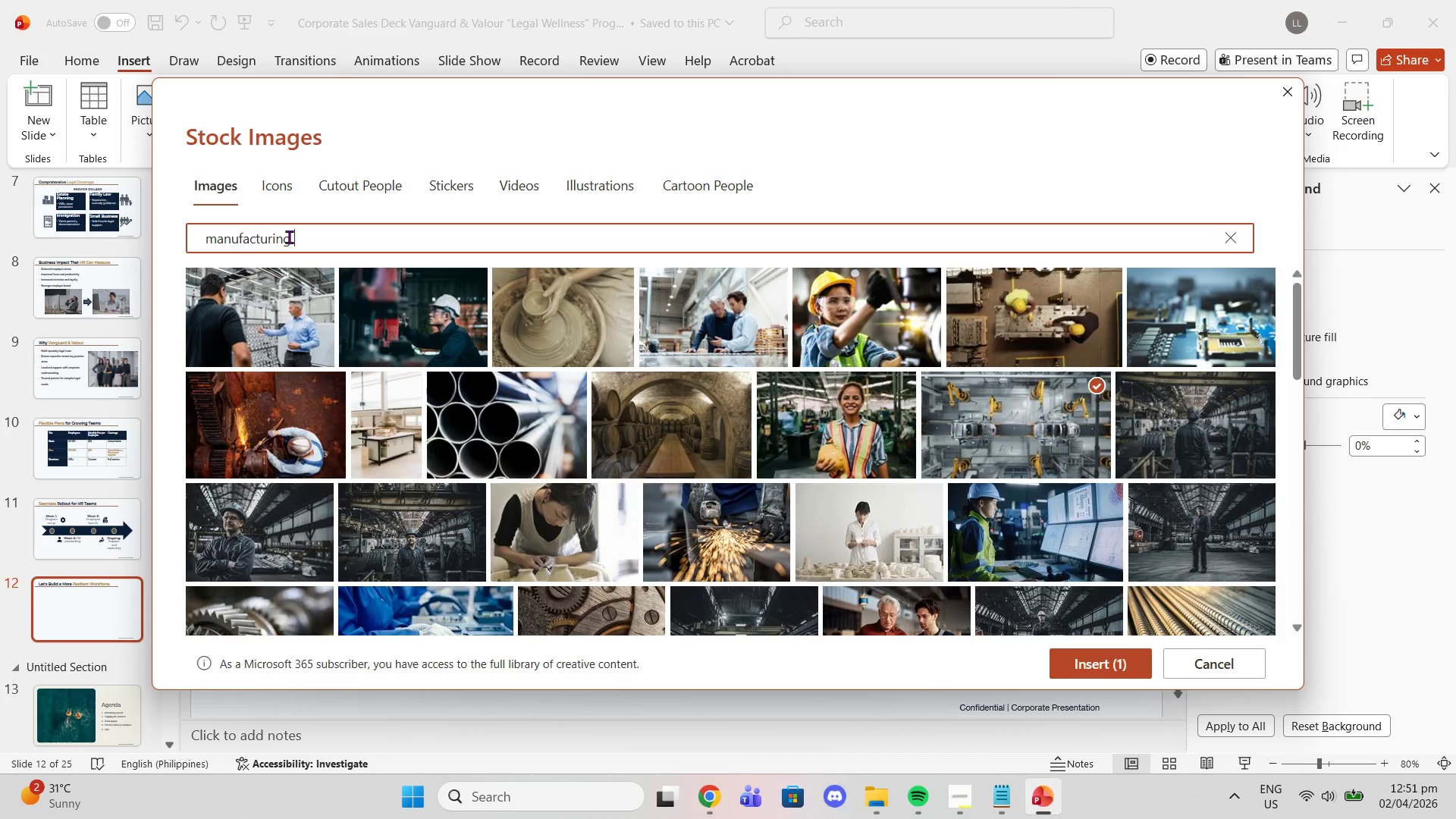 
left_click_drag(start_coordinate=[289, 237], to_coordinate=[133, 234])
 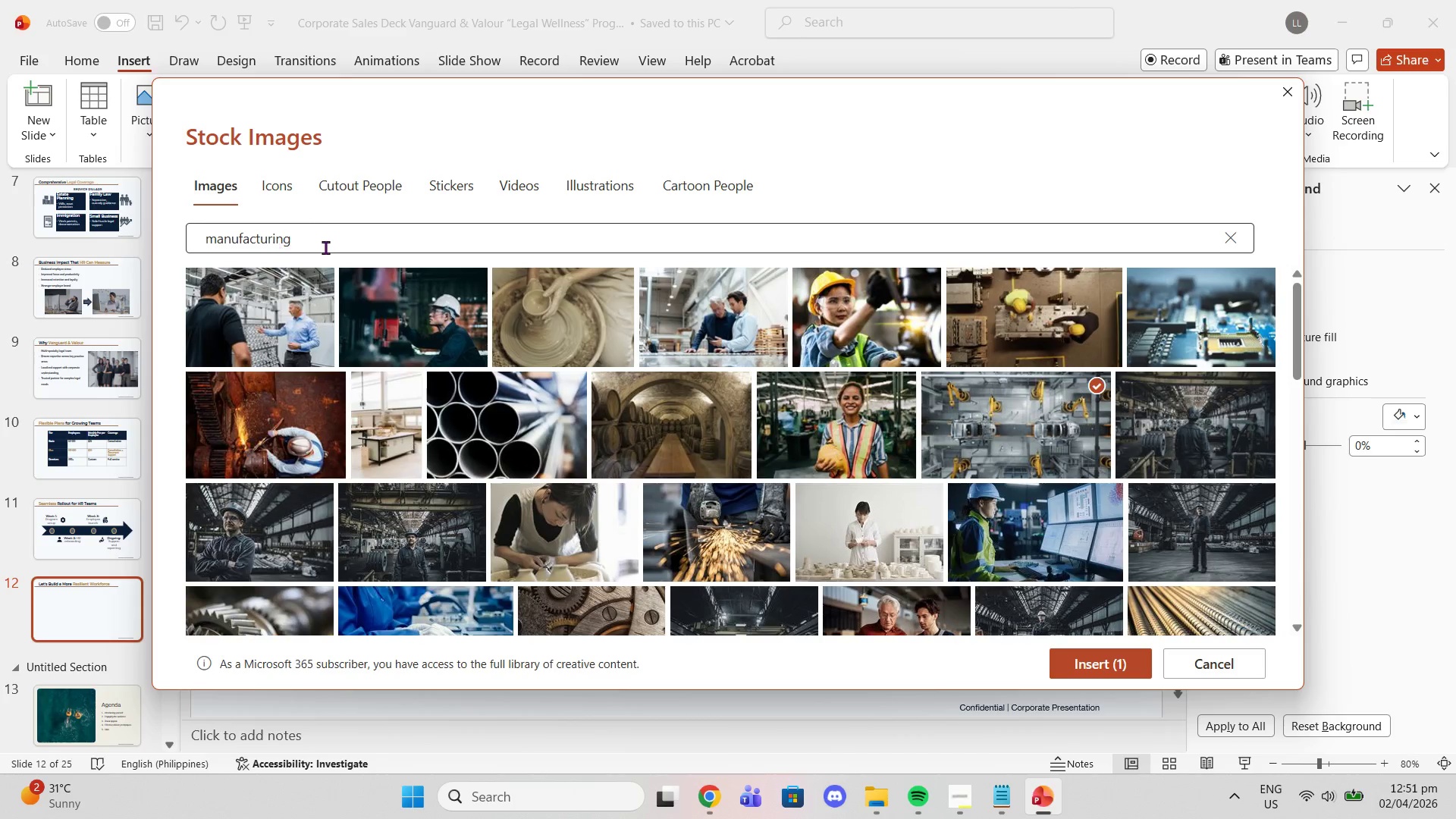 
left_click_drag(start_coordinate=[303, 240], to_coordinate=[175, 240])
 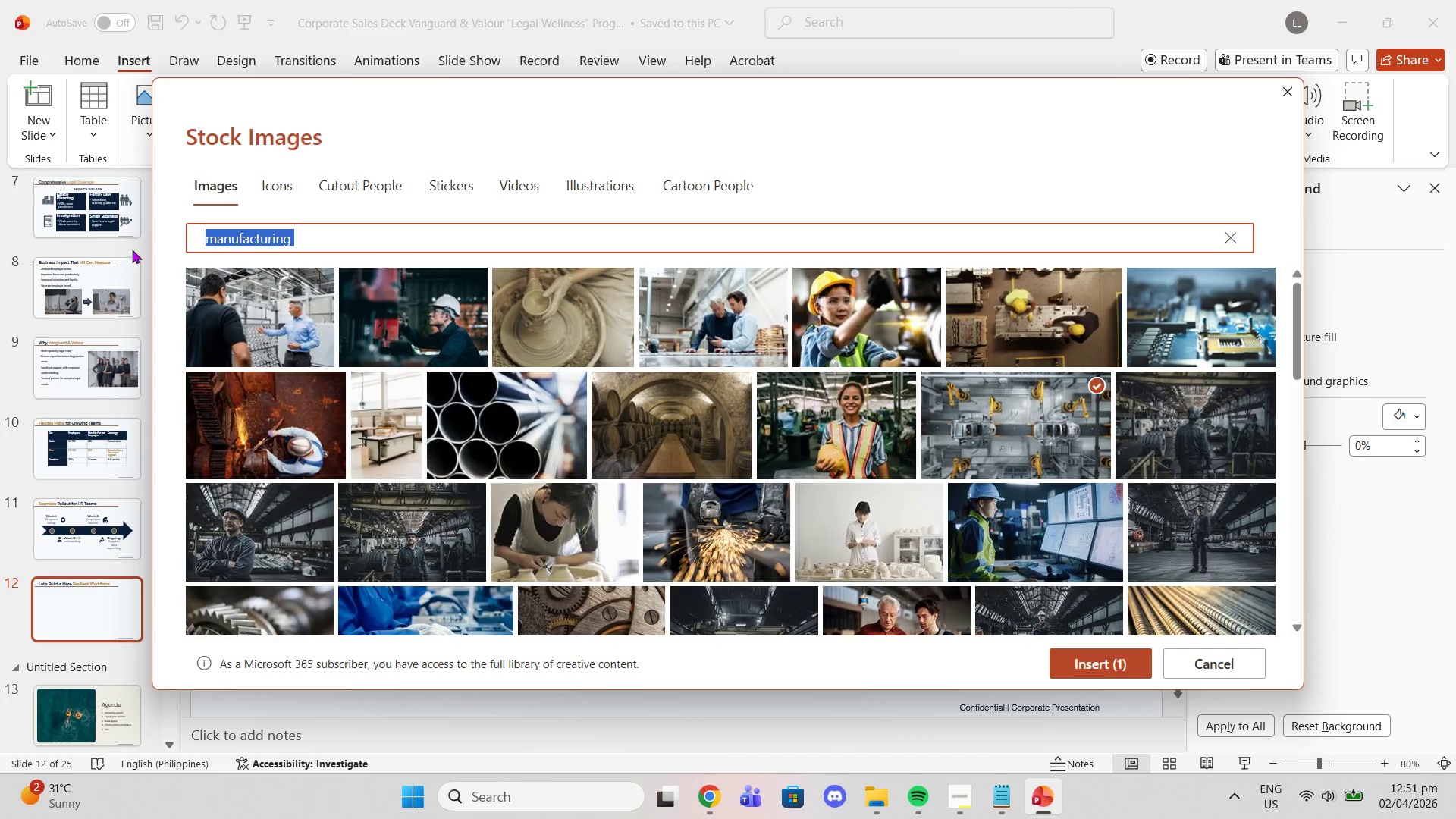 
type(office)
 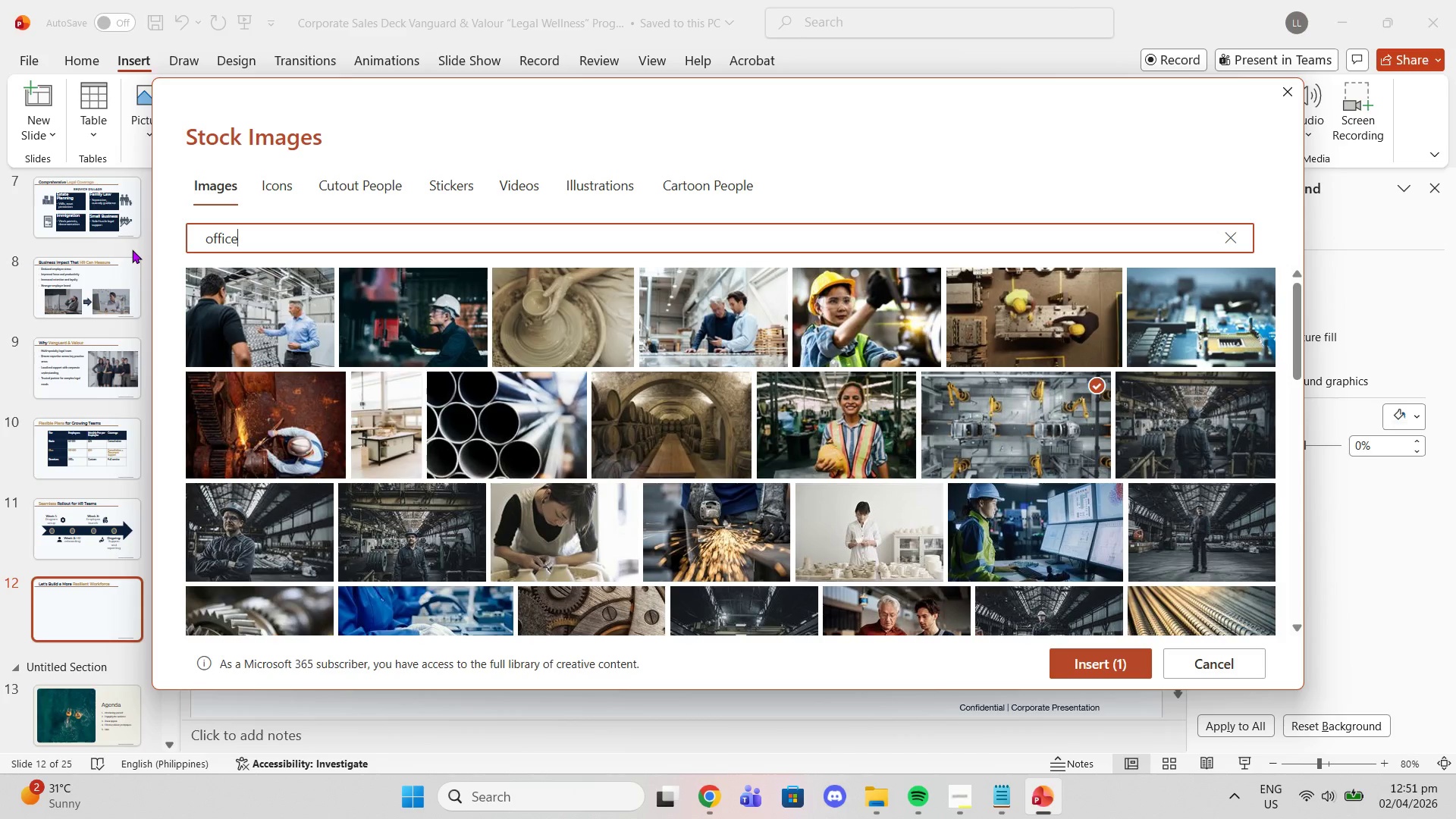 
key(Enter)
 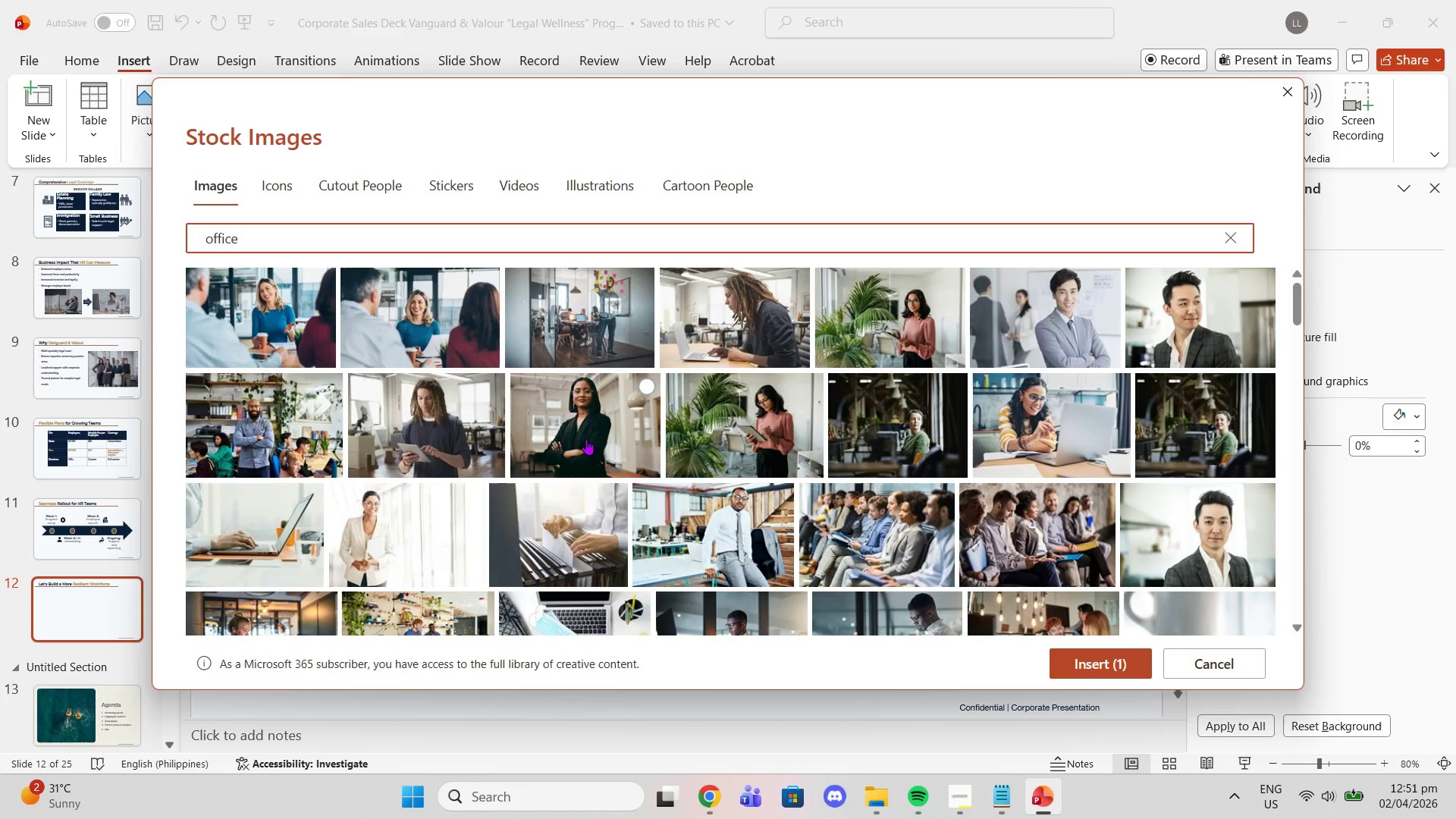 
scroll: coordinate [566, 413], scroll_direction: down, amount: 8.0
 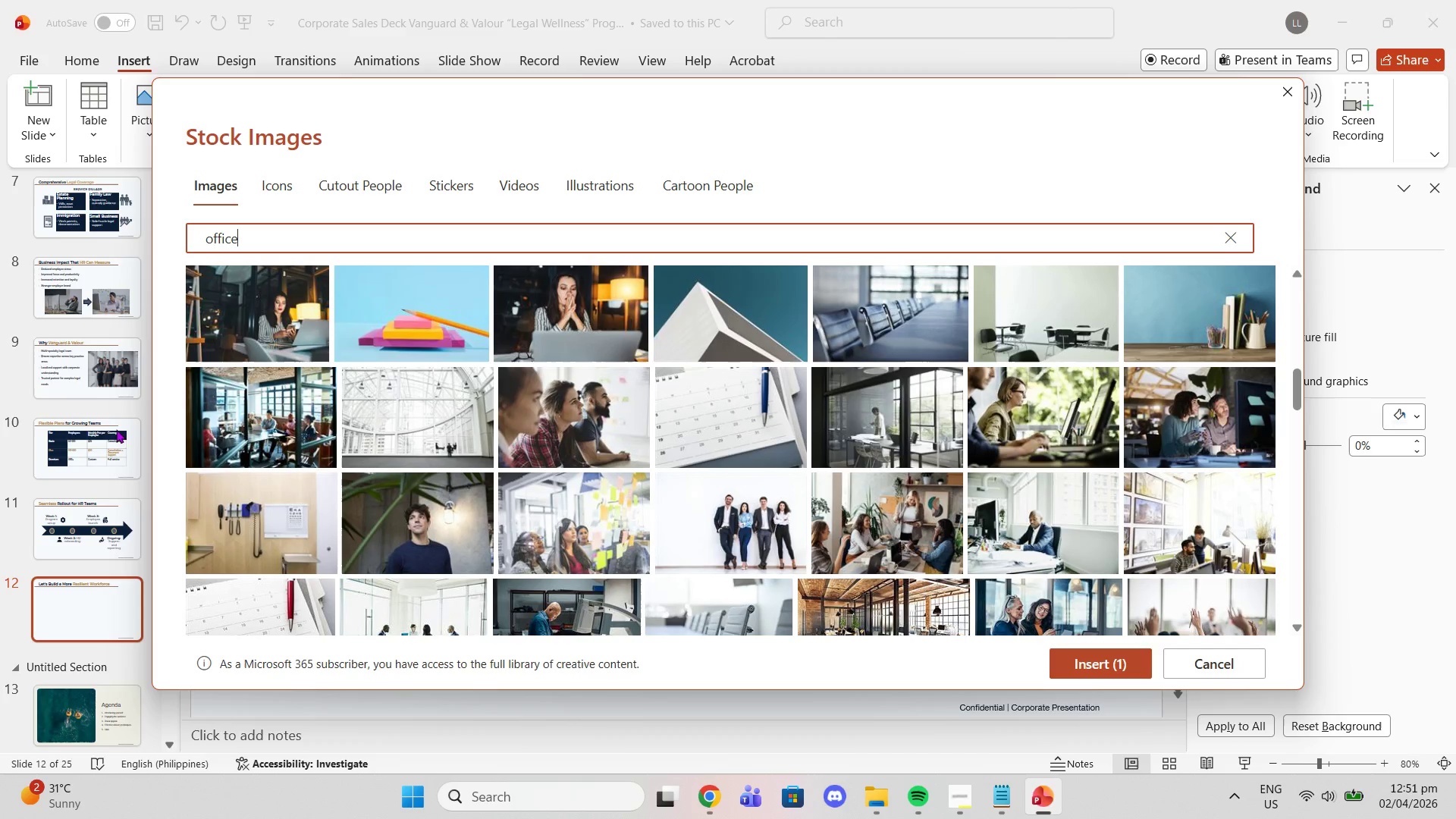 
scroll: coordinate [96, 429], scroll_direction: up, amount: 3.0
 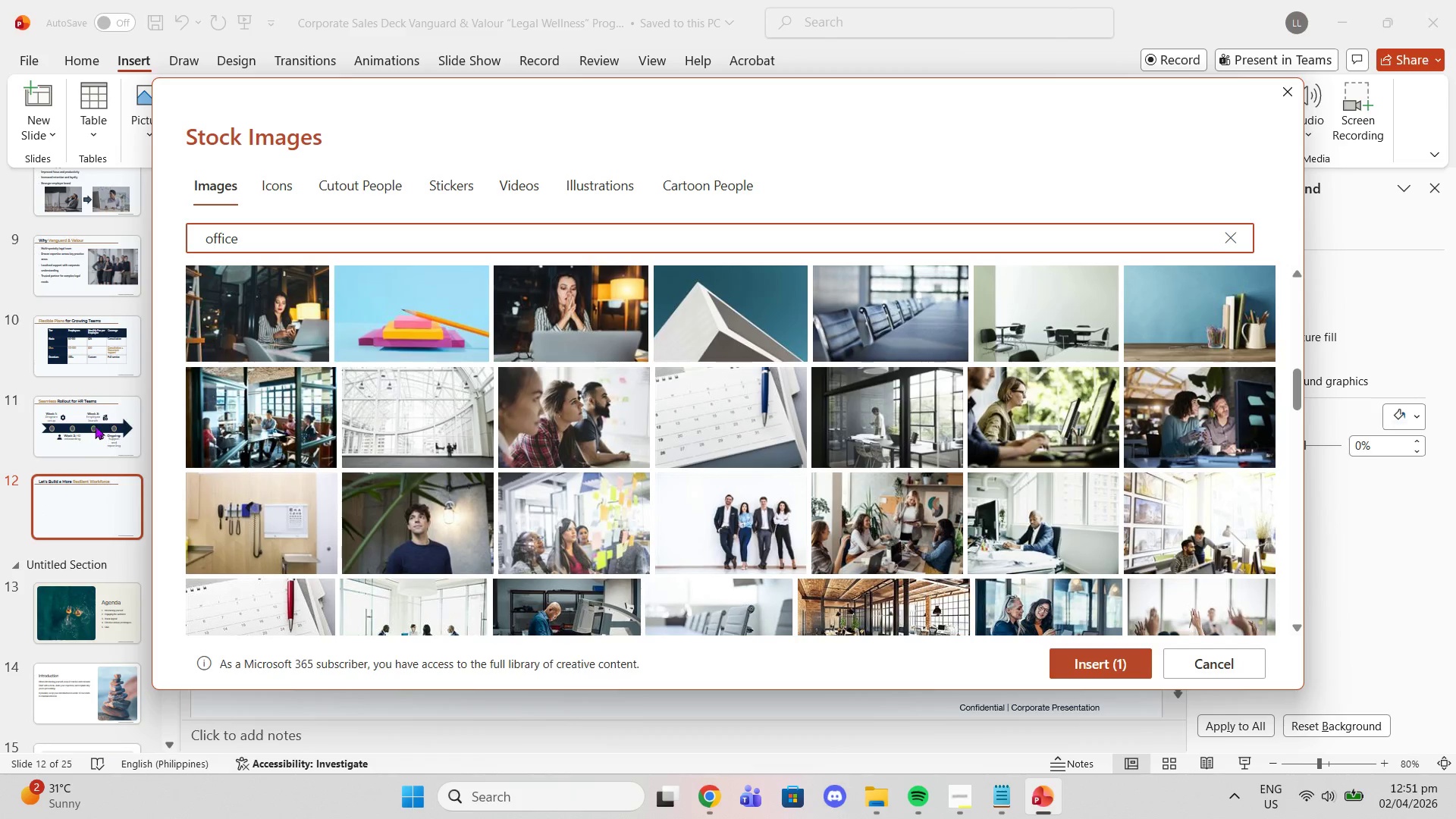 
scroll: coordinate [95, 424], scroll_direction: down, amount: 5.0
 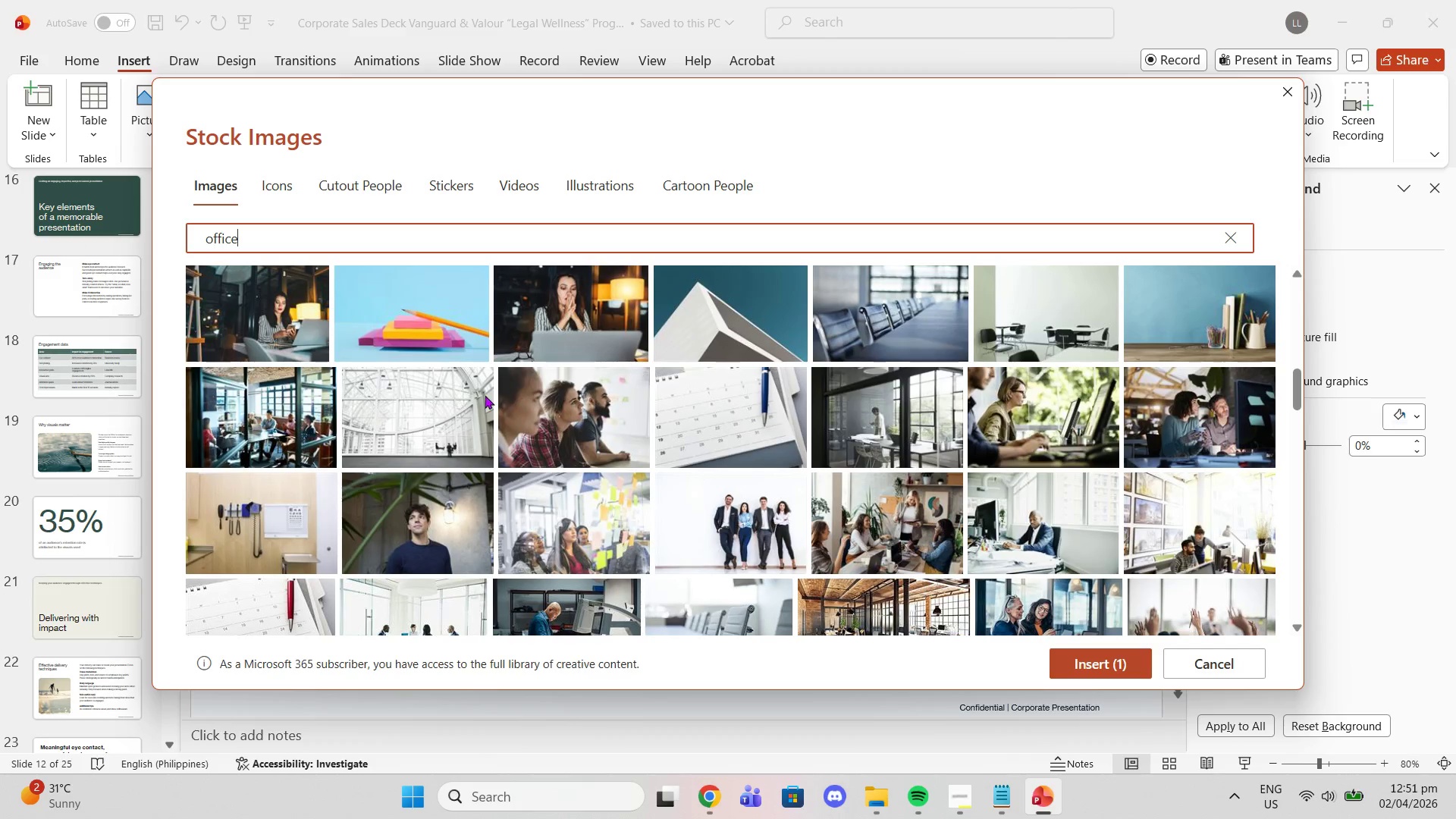 
scroll: coordinate [484, 391], scroll_direction: up, amount: 6.0
 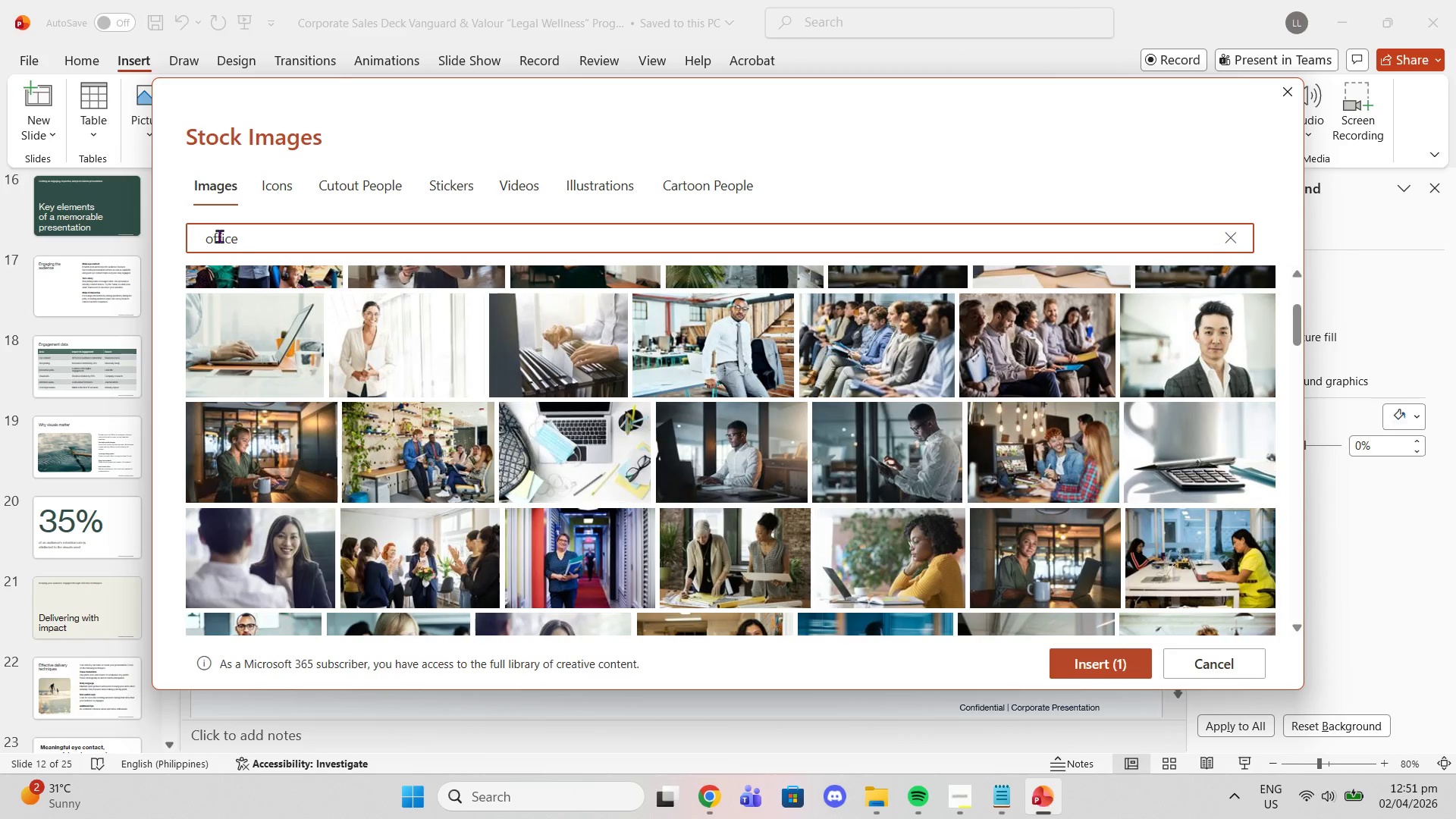 
left_click([204, 232])
 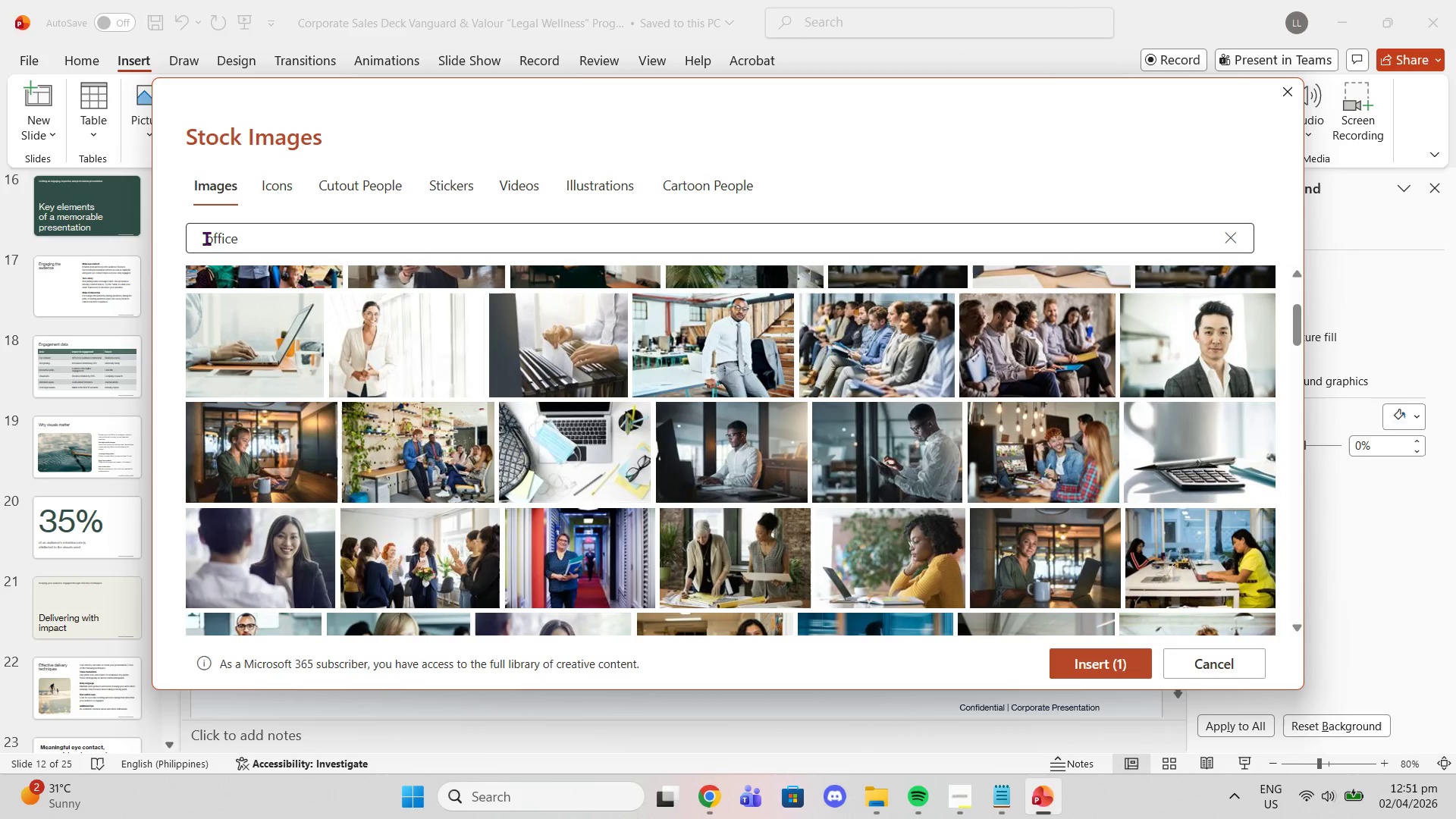 
double_click([207, 236])
 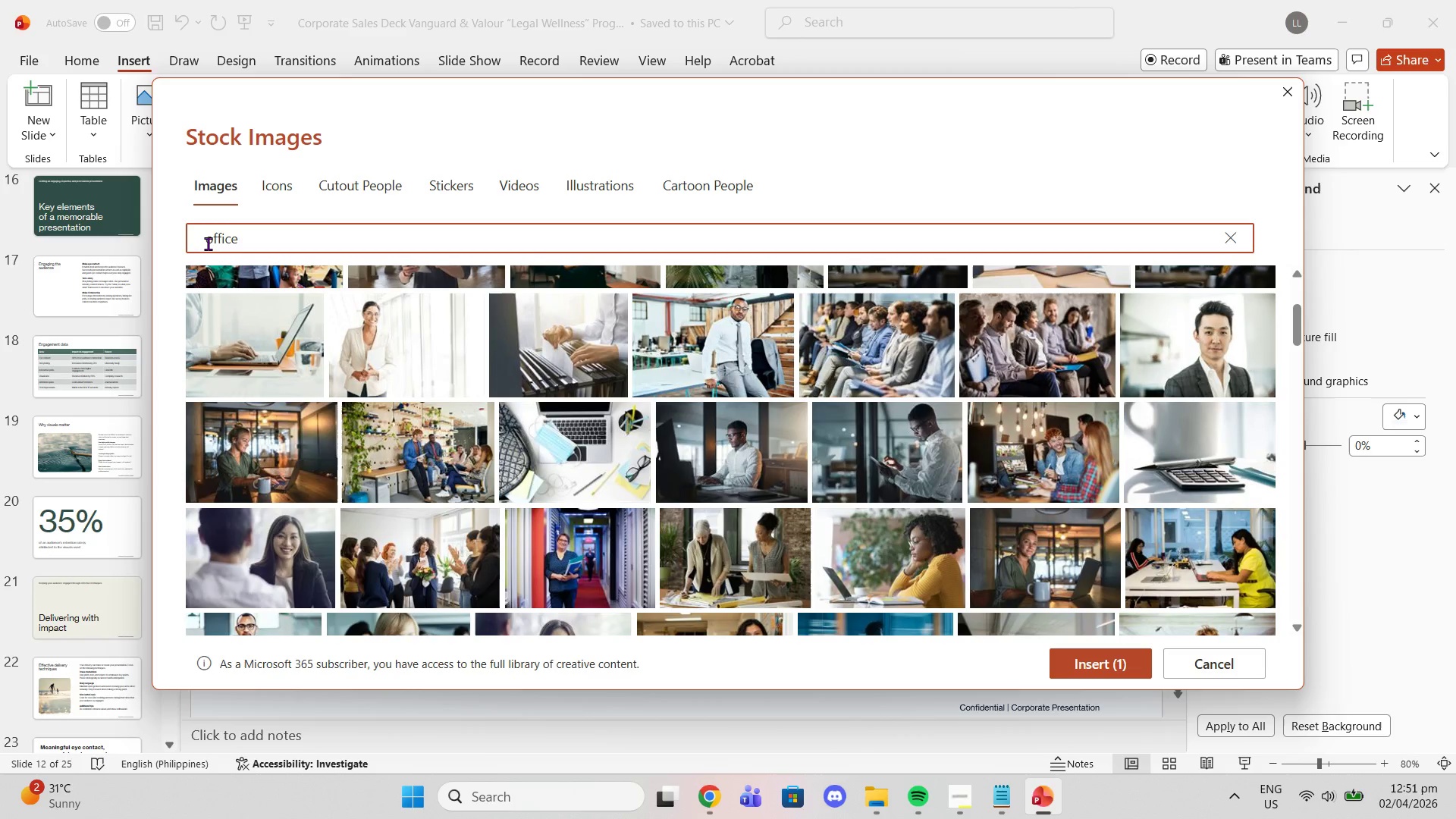 
type(manufacturing )
 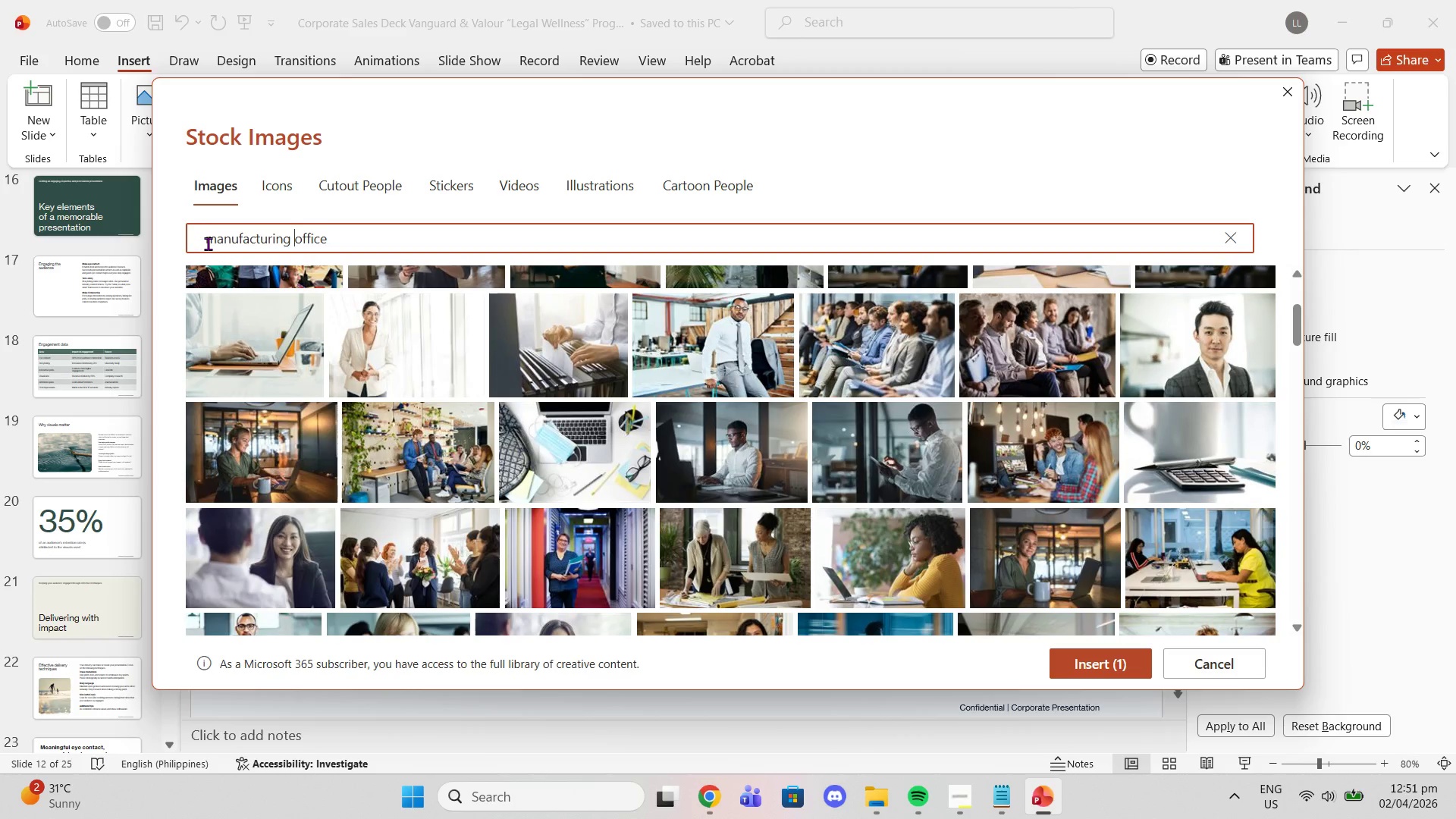 
key(Enter)
 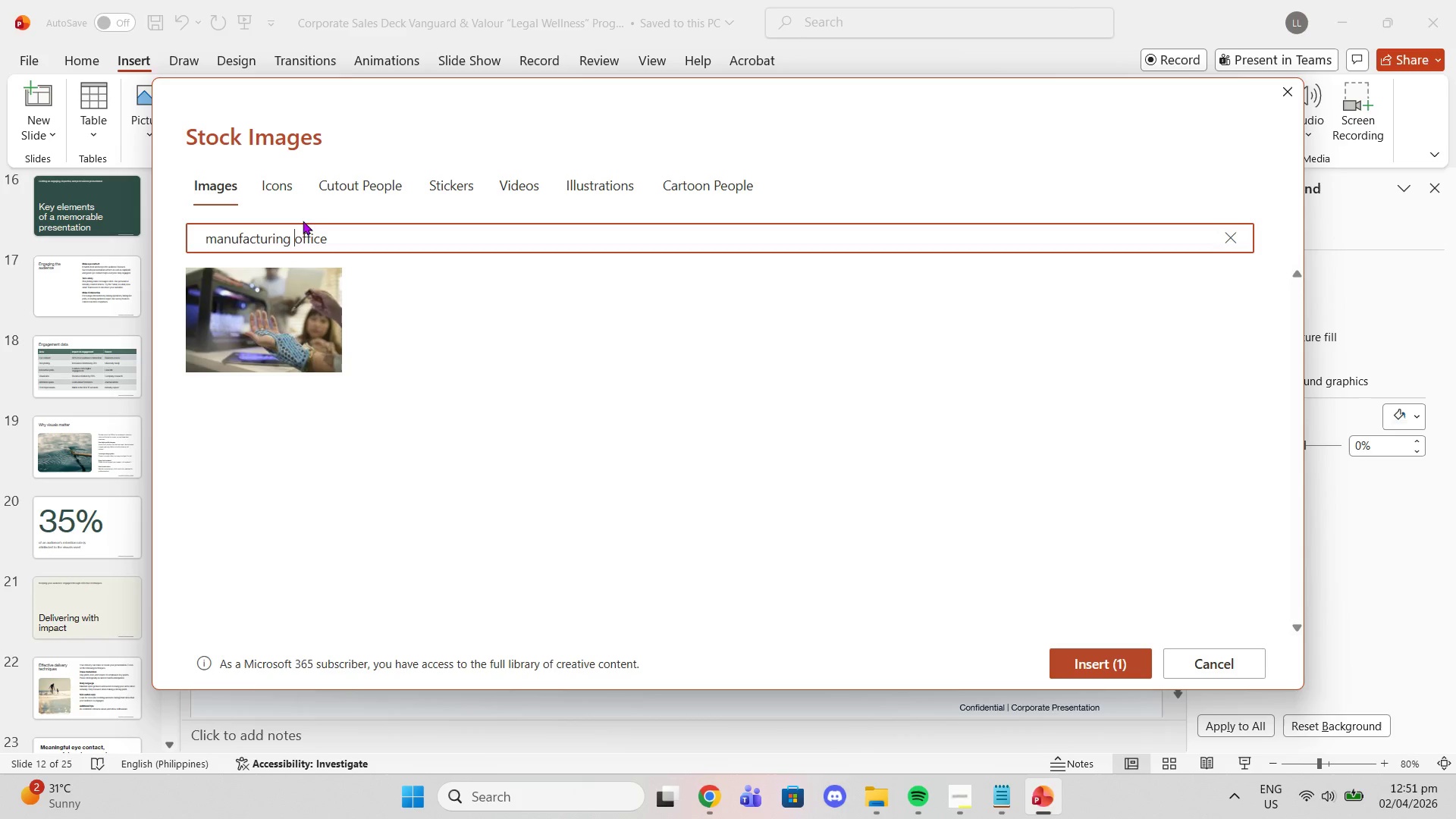 
double_click([309, 235])
 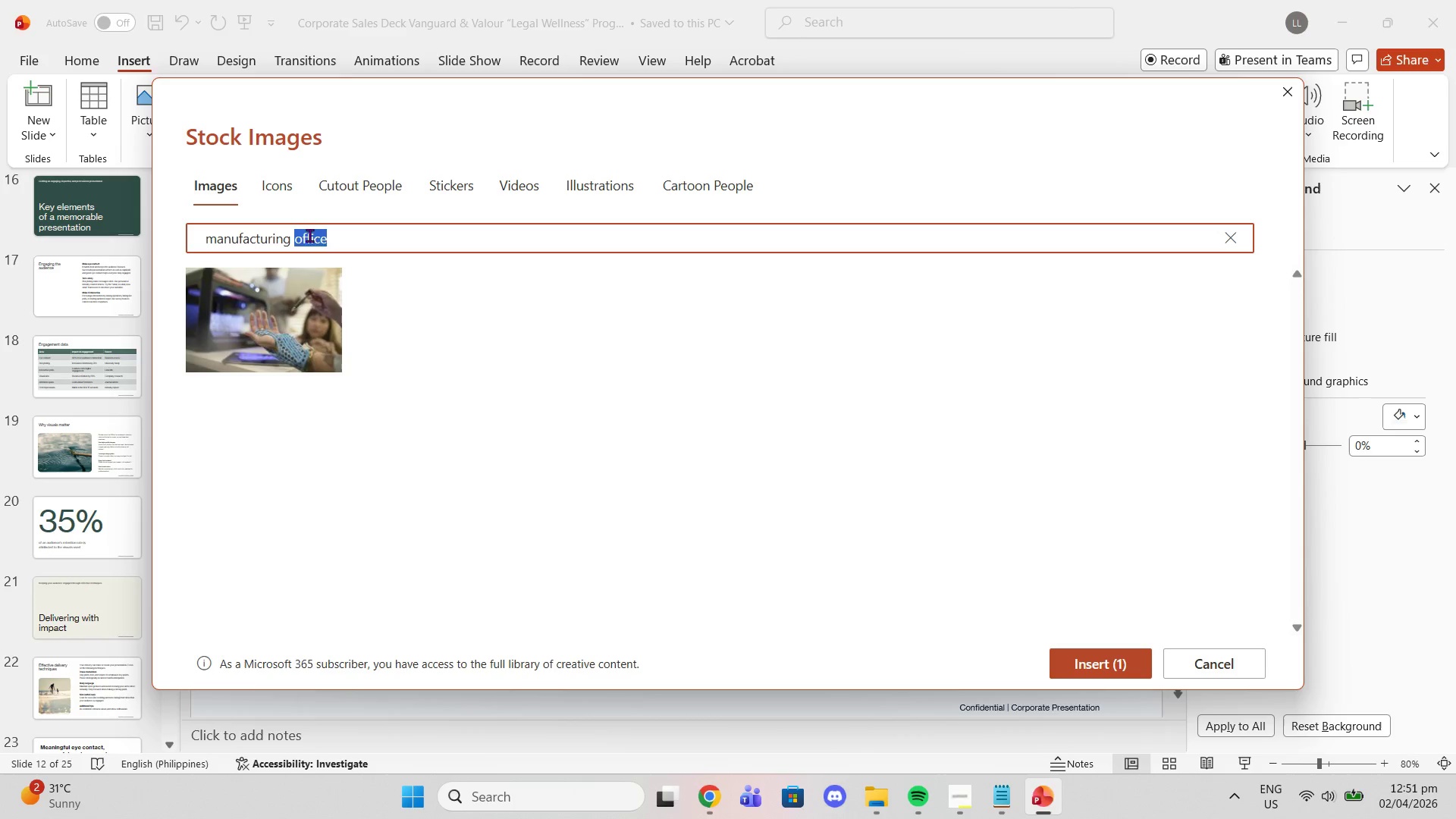 
key(Backspace)
 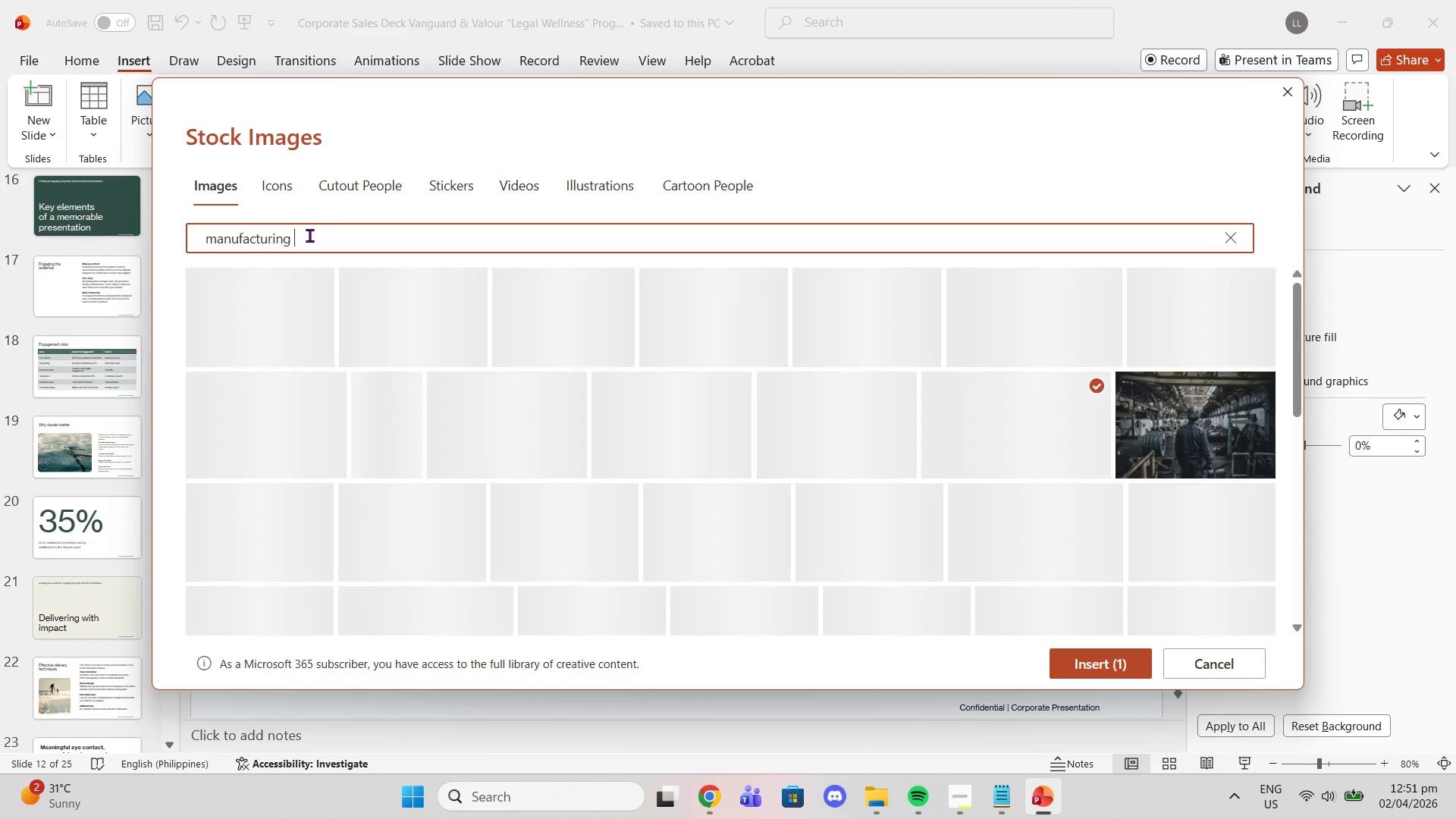 
key(Backspace)
 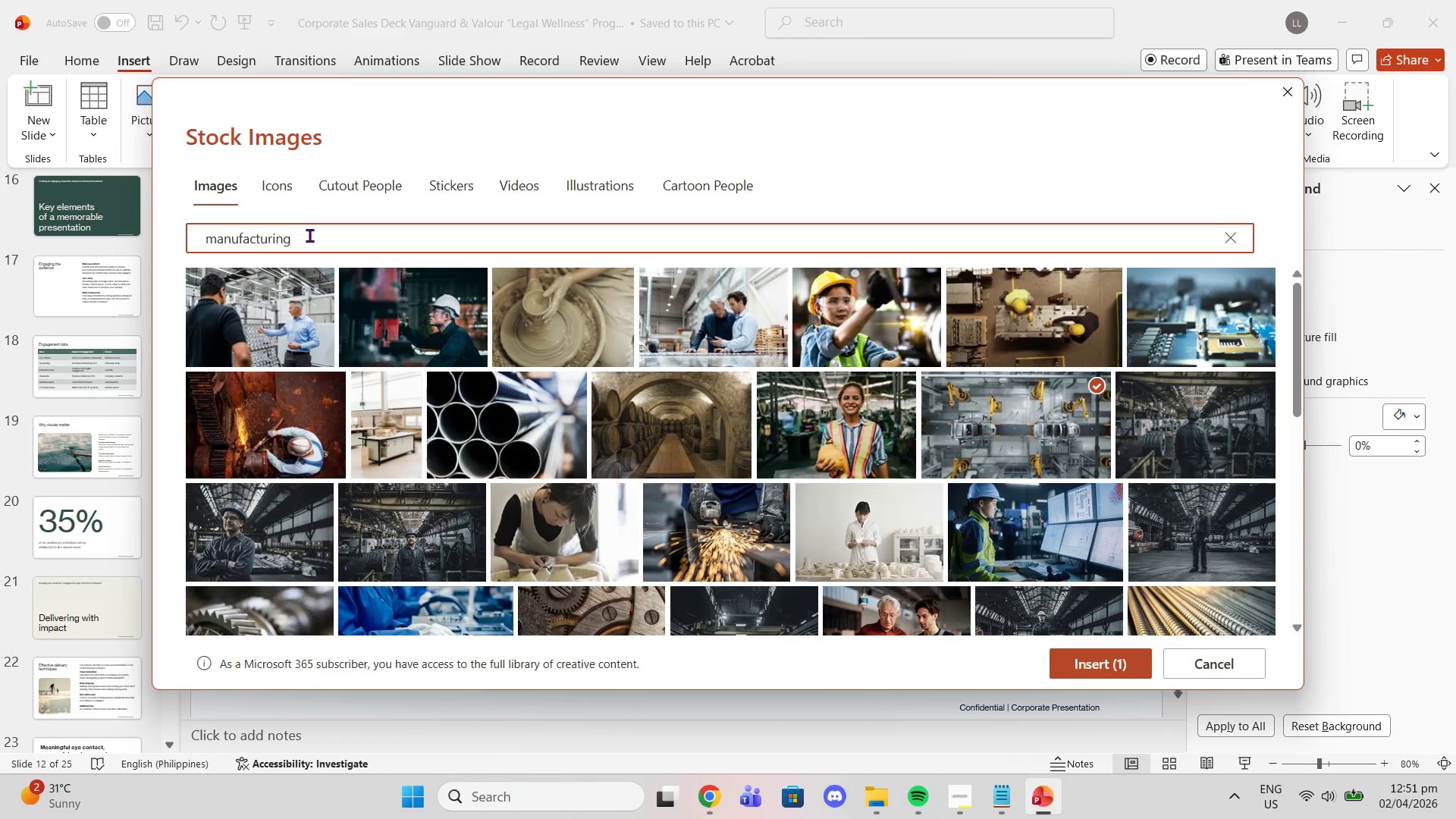 
key(Enter)
 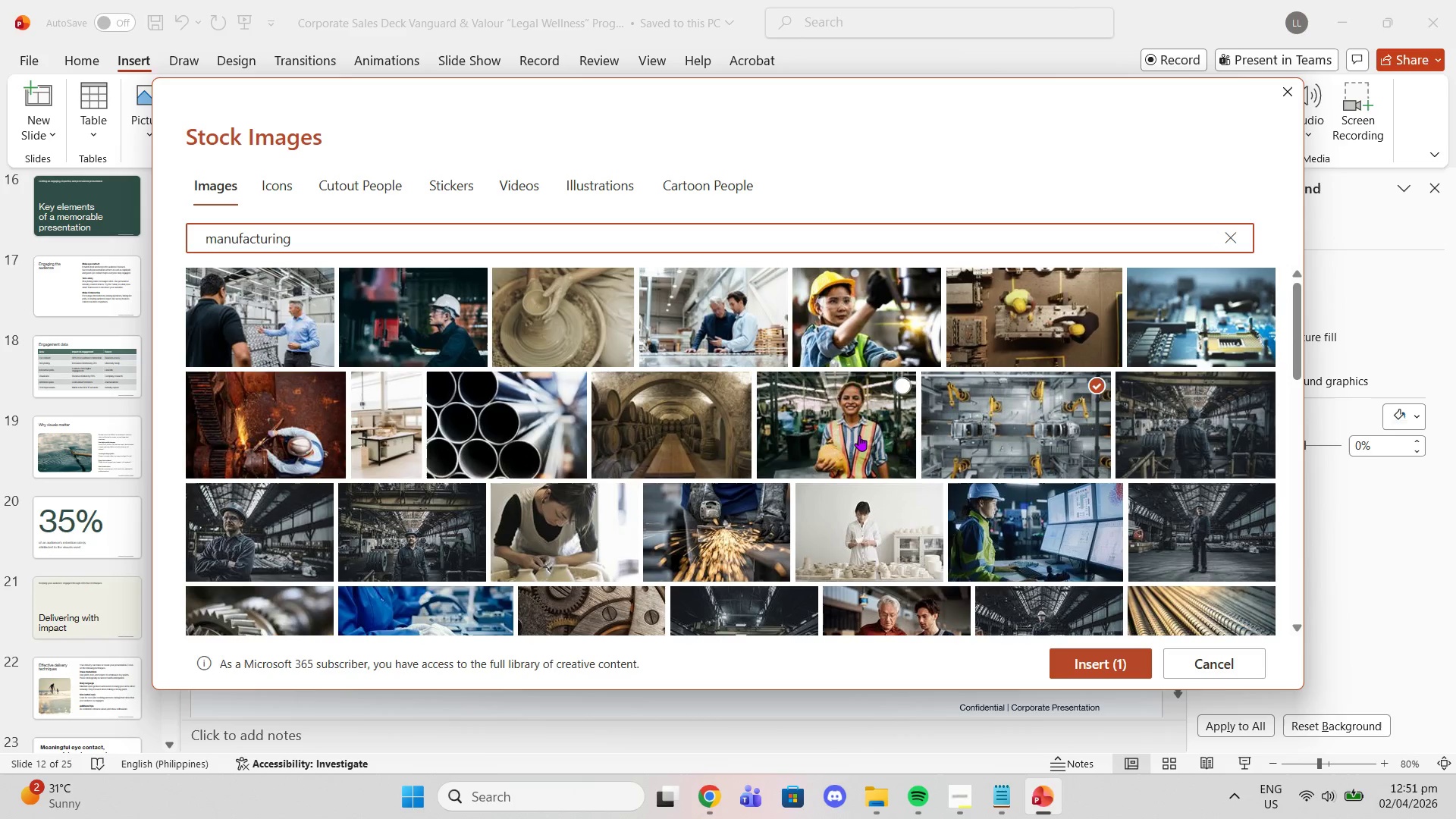 
wait(5.47)
 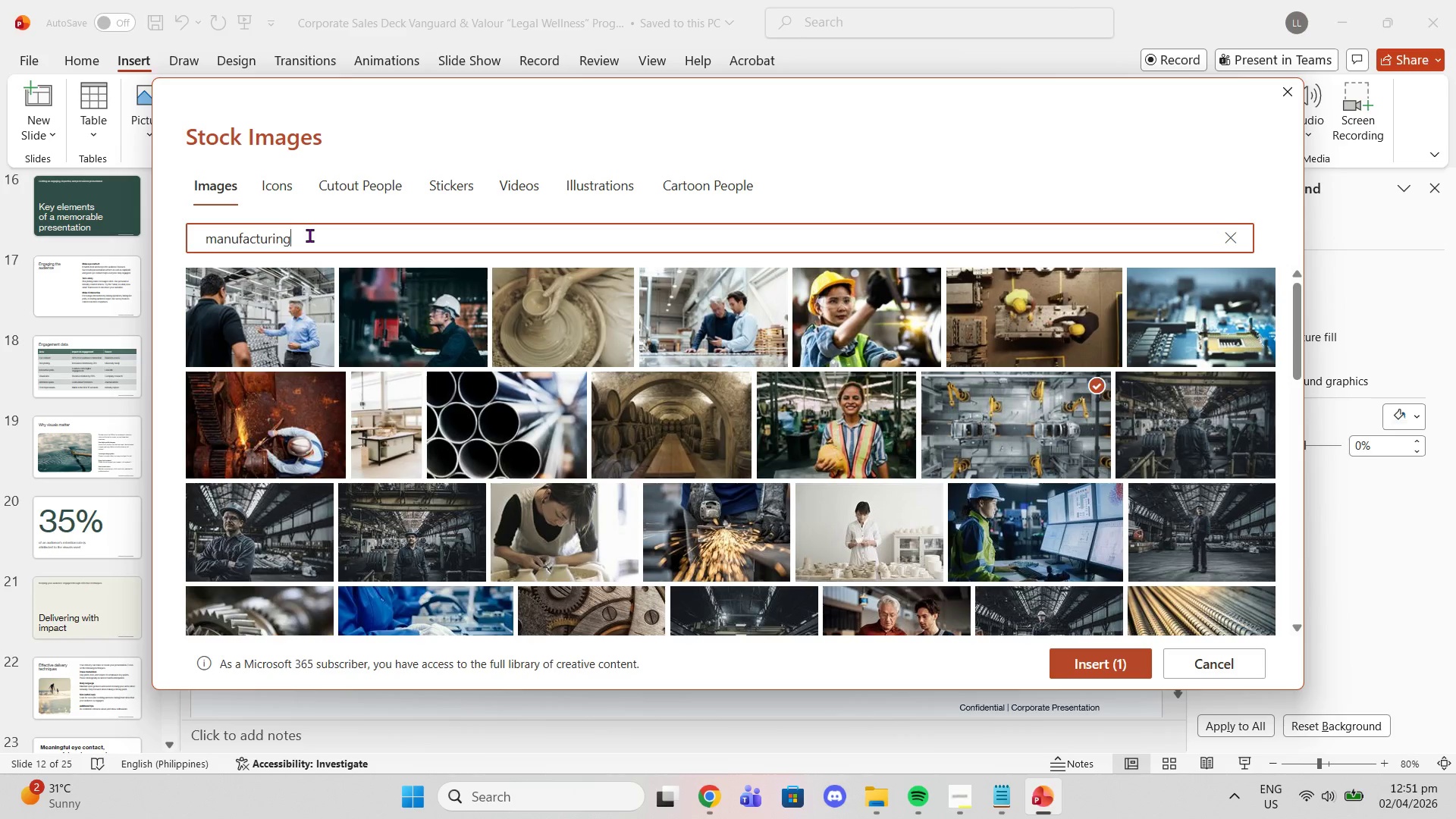 
scroll: coordinate [946, 501], scroll_direction: down, amount: 4.0
 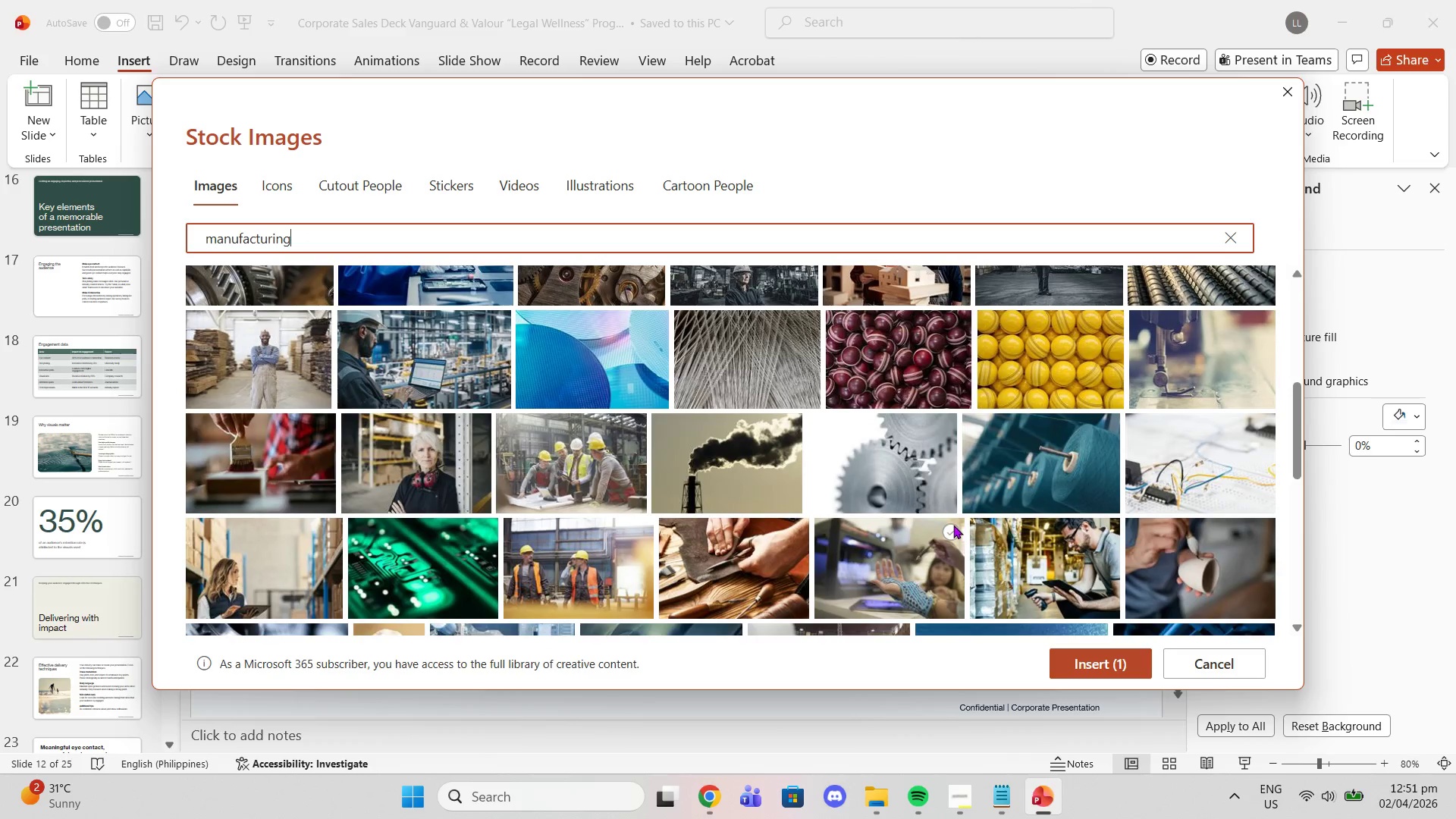 
scroll: coordinate [953, 526], scroll_direction: up, amount: 1.0
 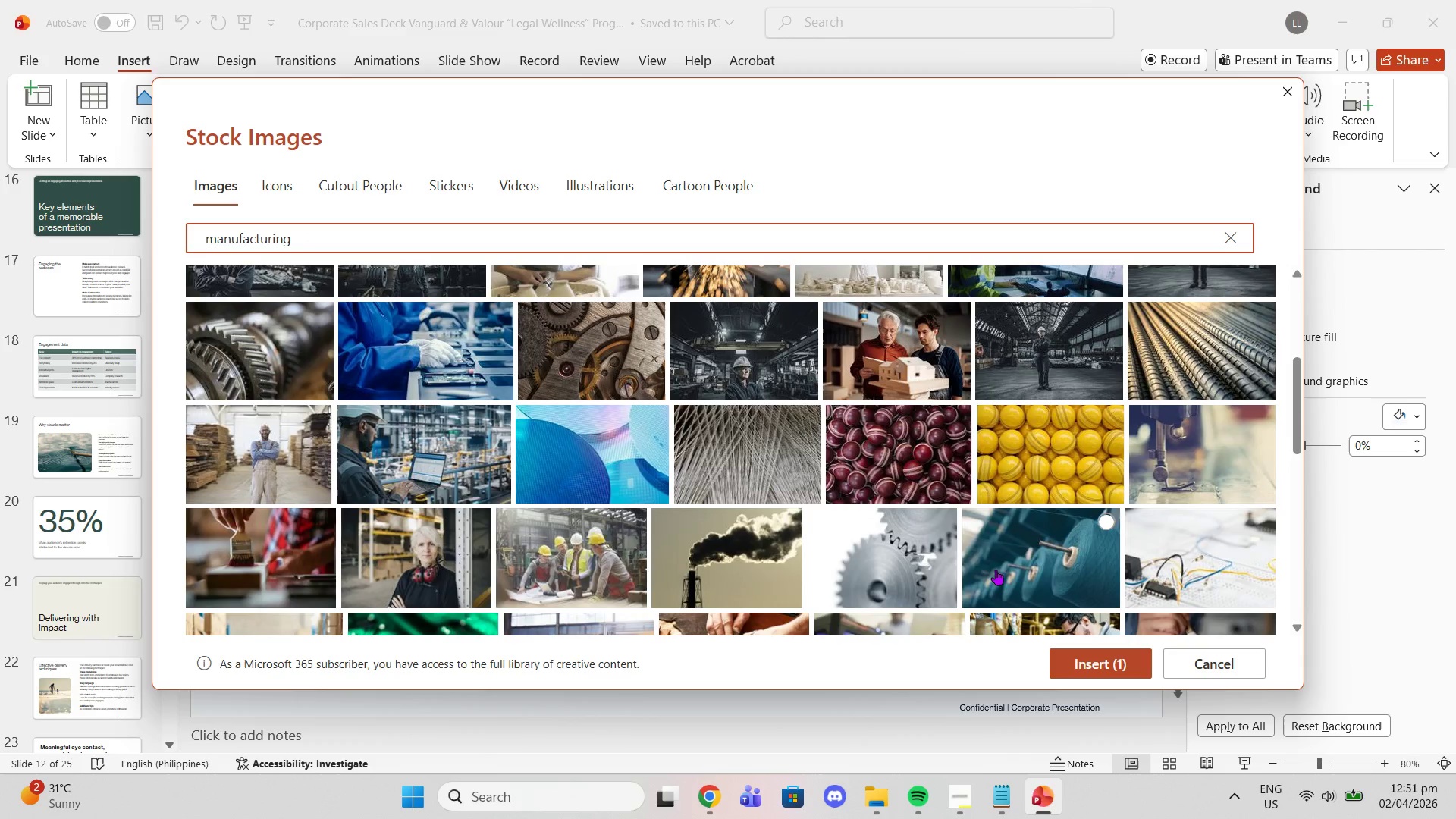 
scroll: coordinate [1011, 551], scroll_direction: down, amount: 6.0
 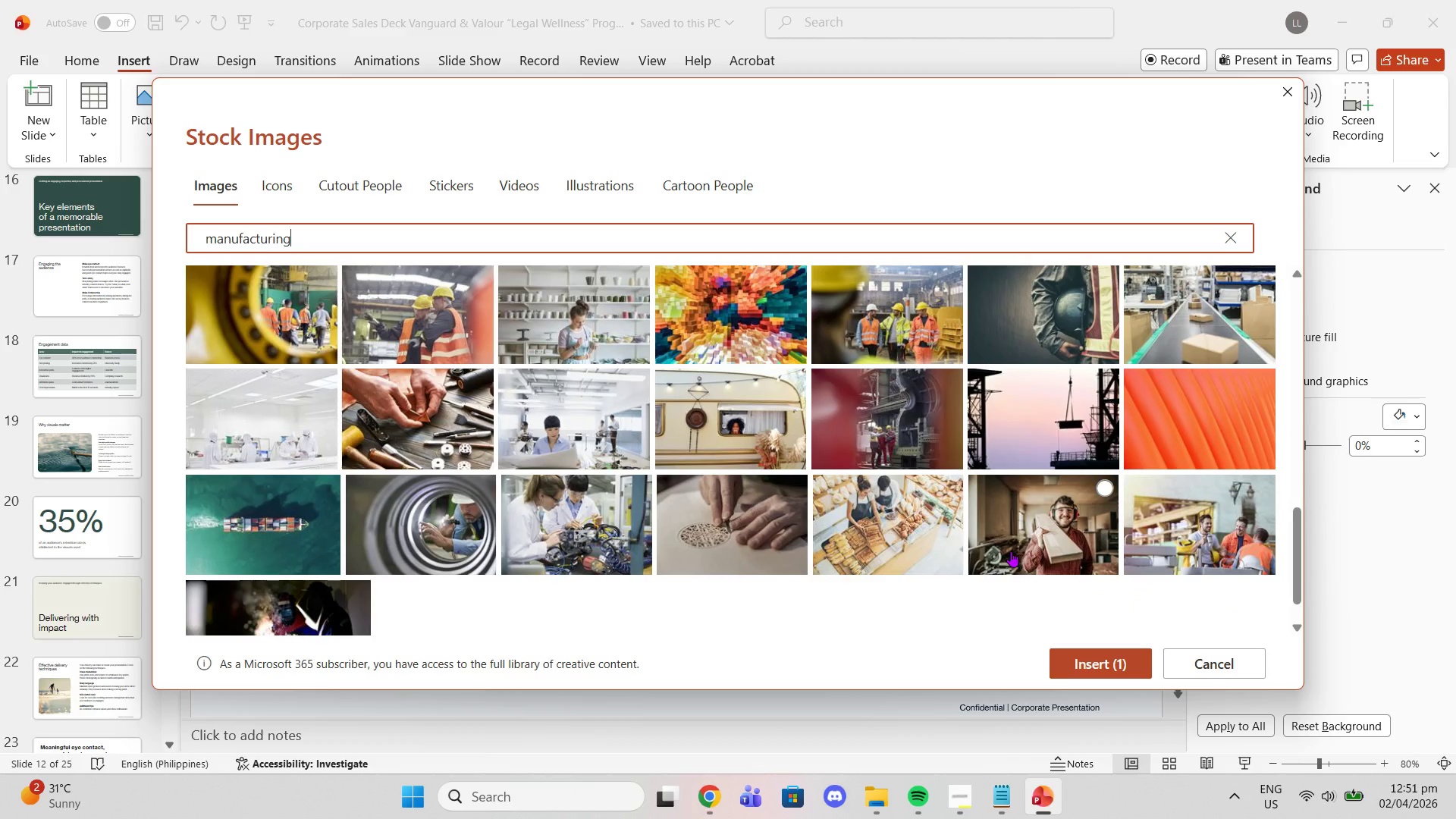 
scroll: coordinate [1006, 539], scroll_direction: up, amount: 12.0
 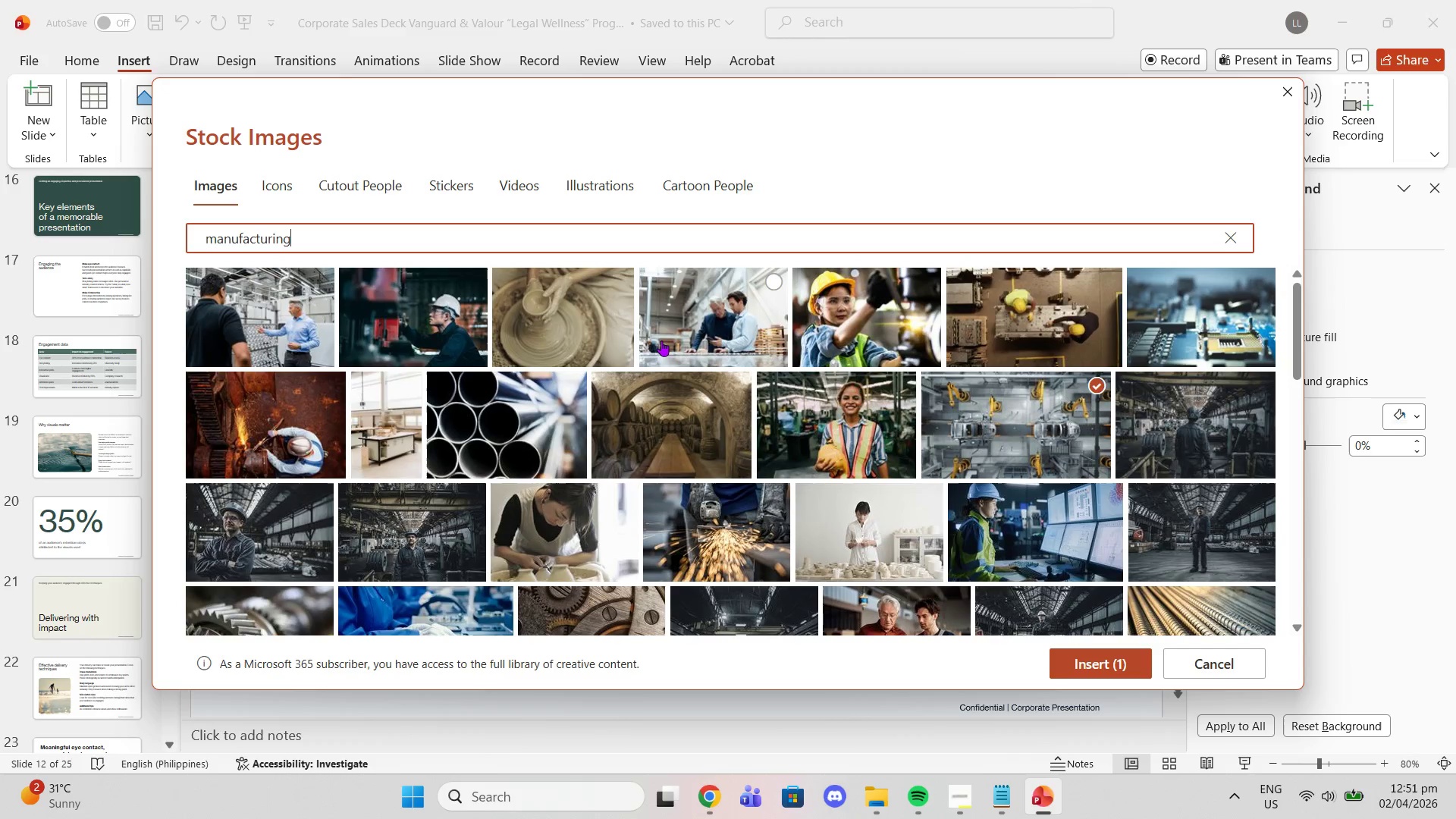 
left_click([726, 321])
 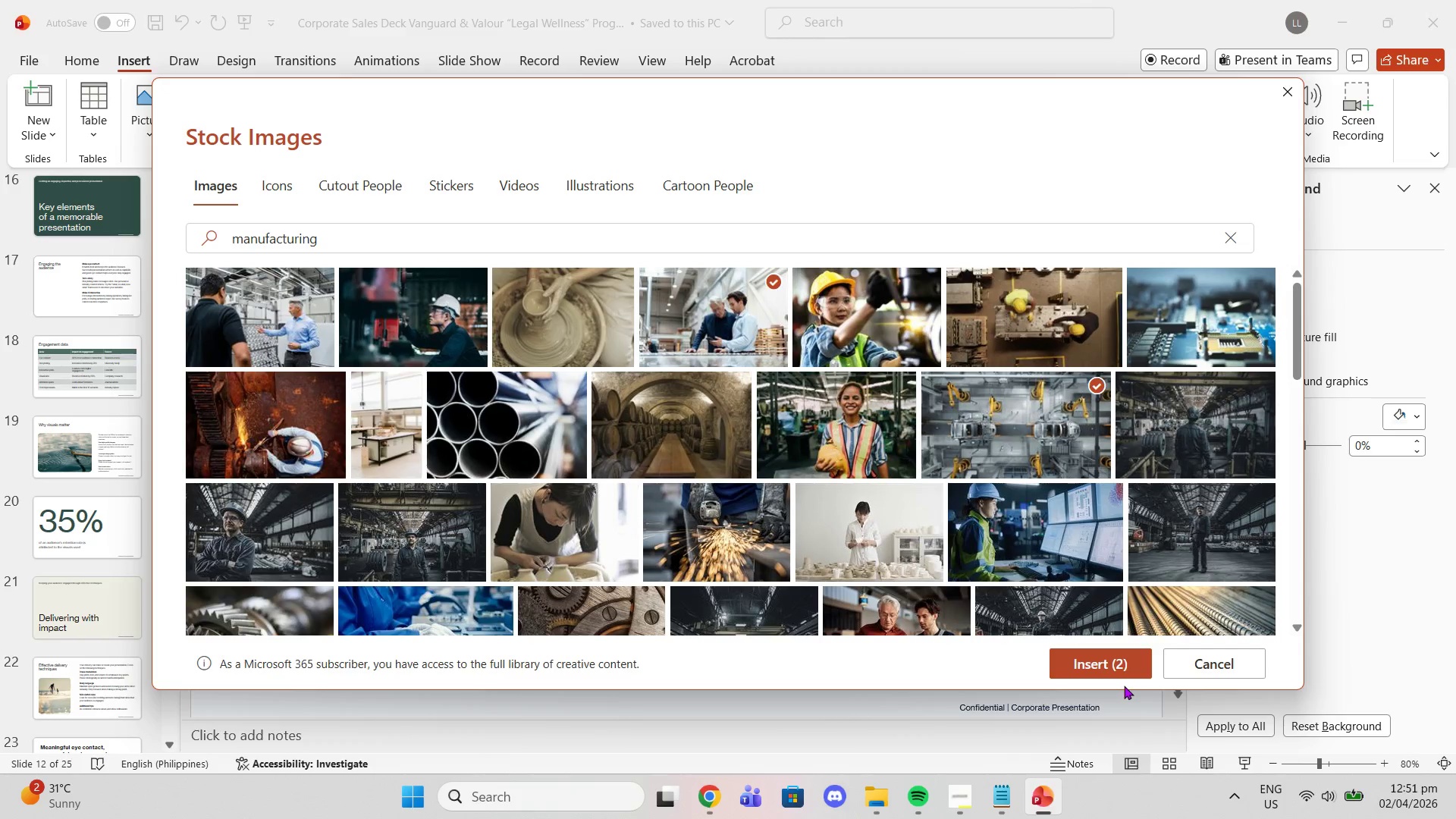 
left_click([1106, 670])
 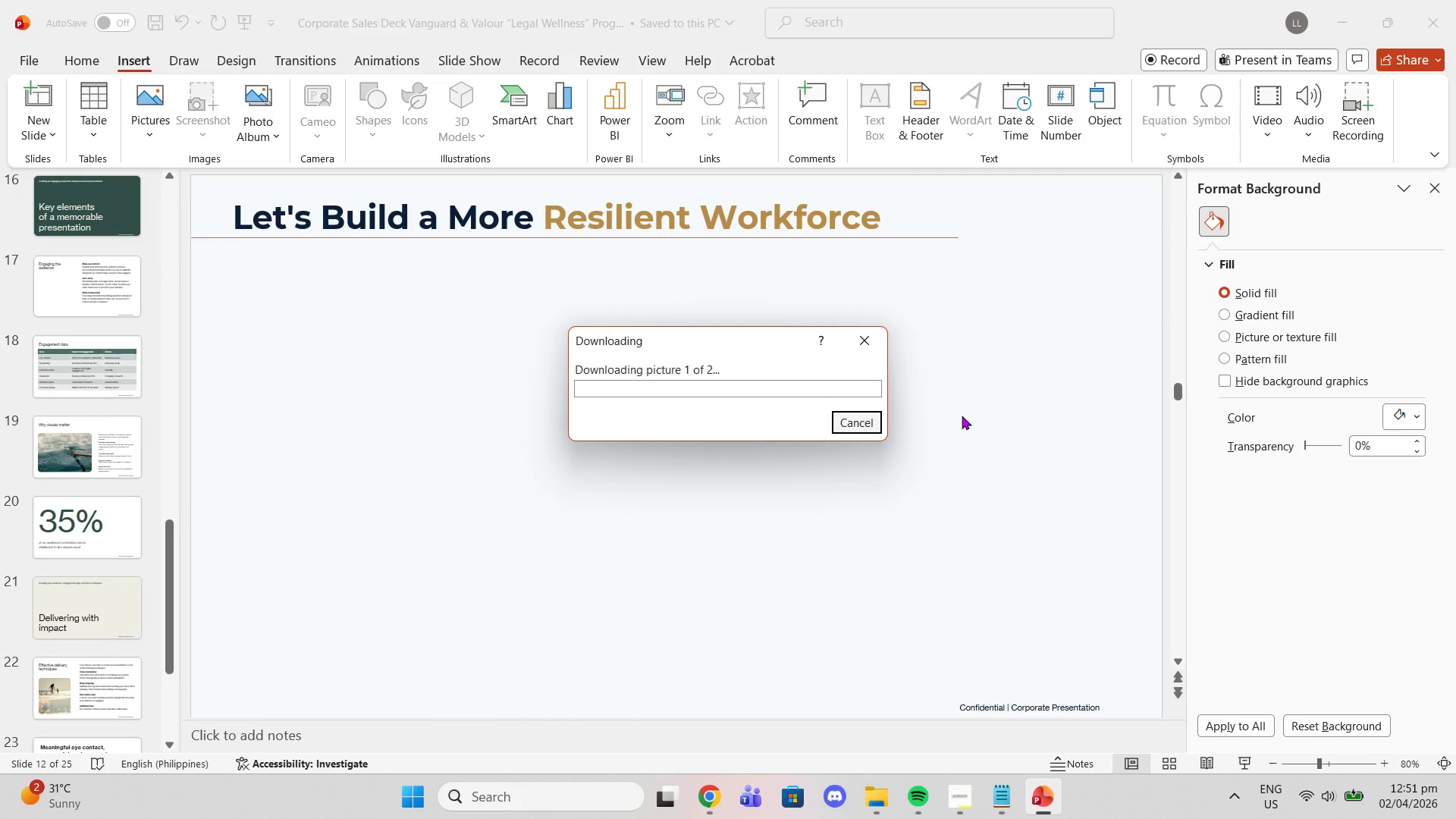 
wait(13.72)
 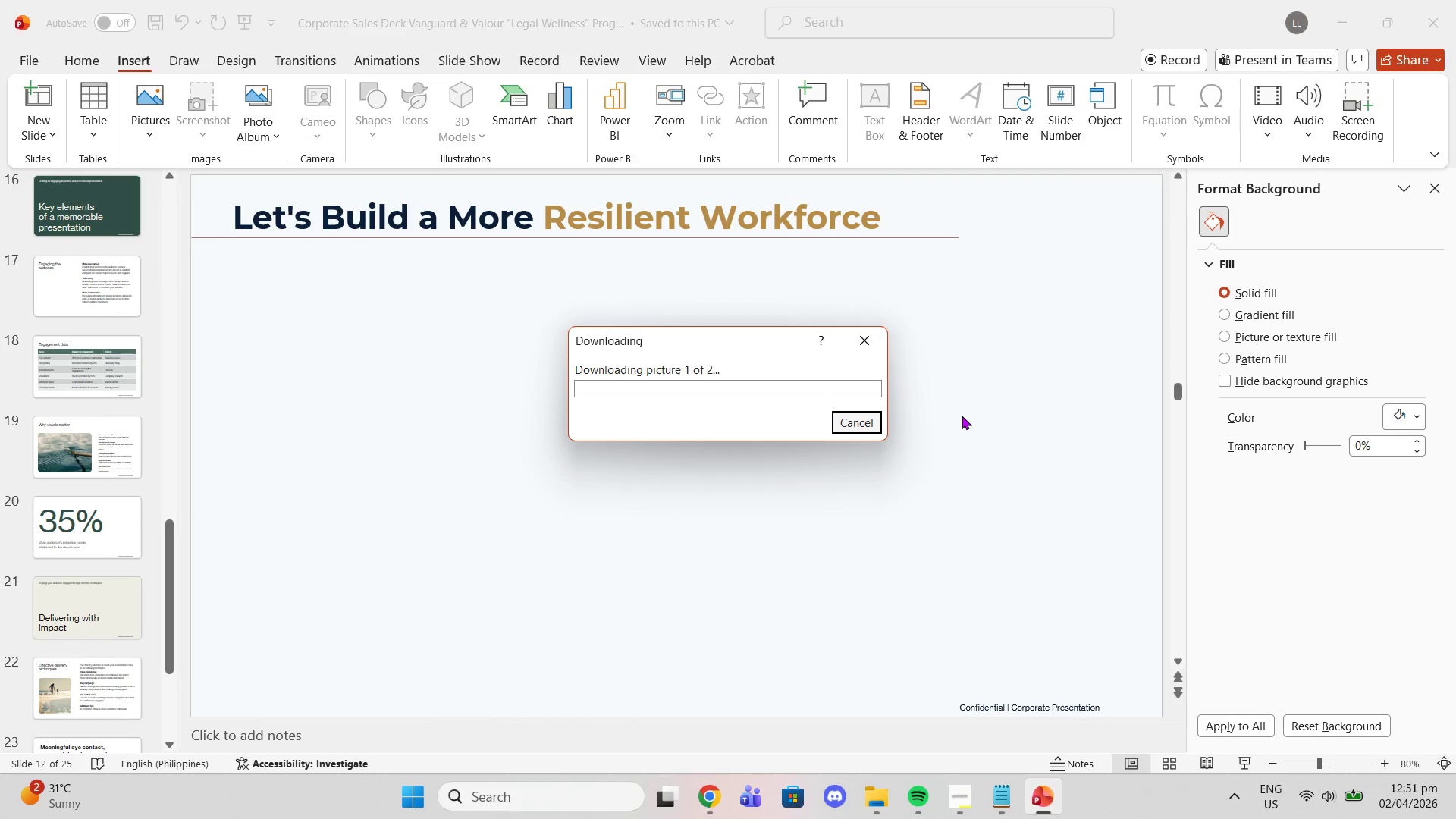 
left_click([852, 427])
 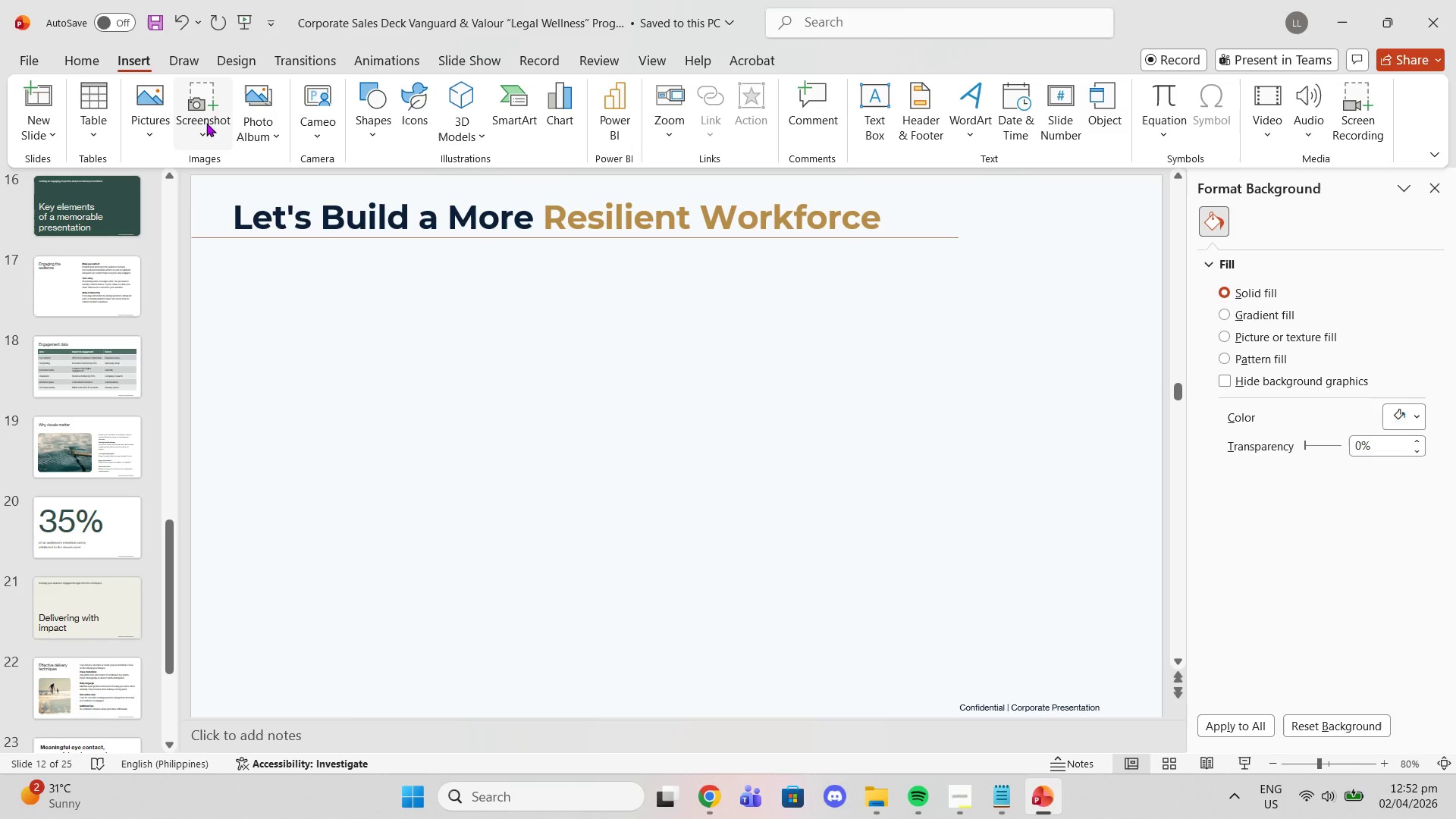 
left_click([135, 141])
 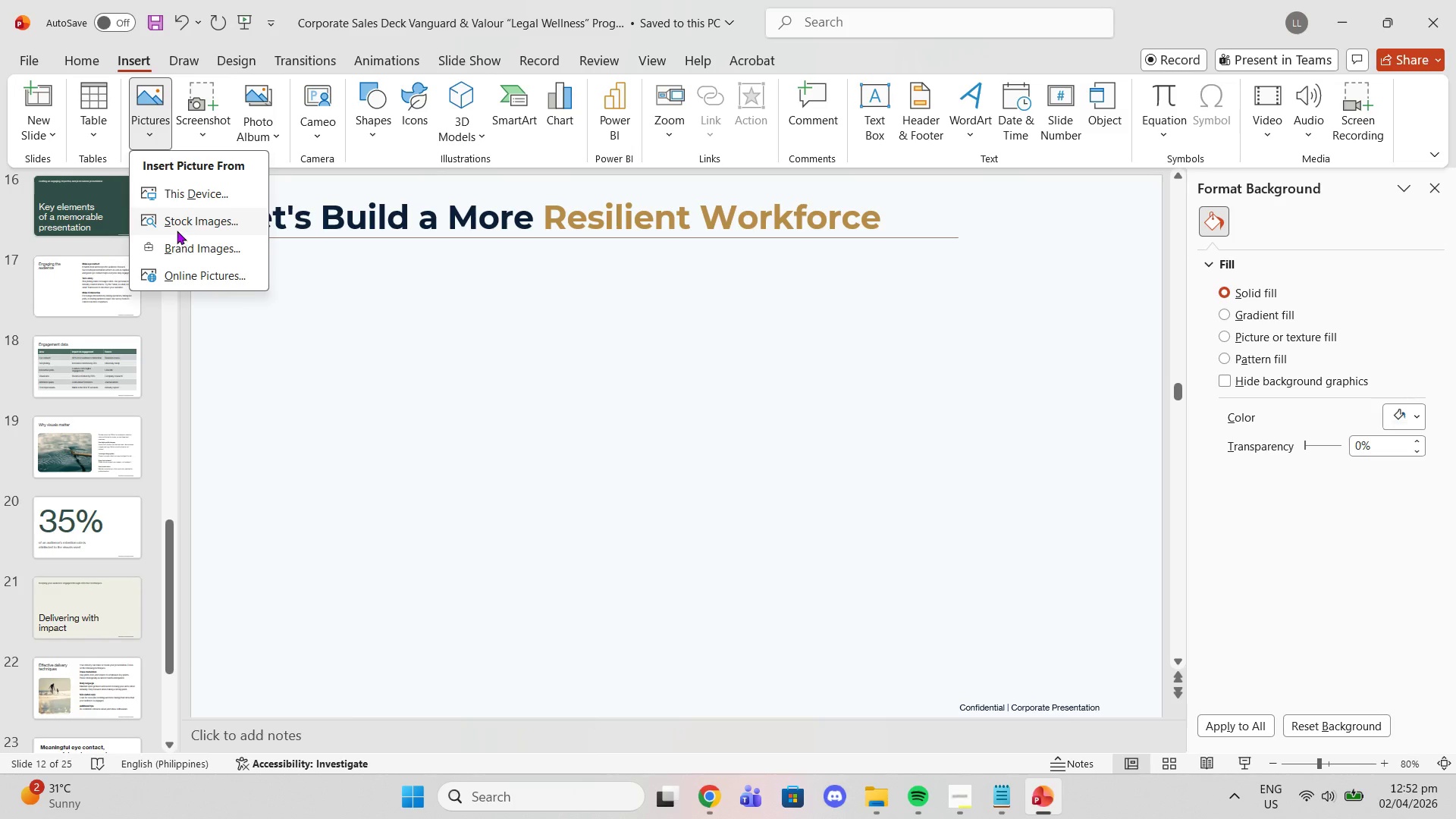 
left_click([177, 231])
 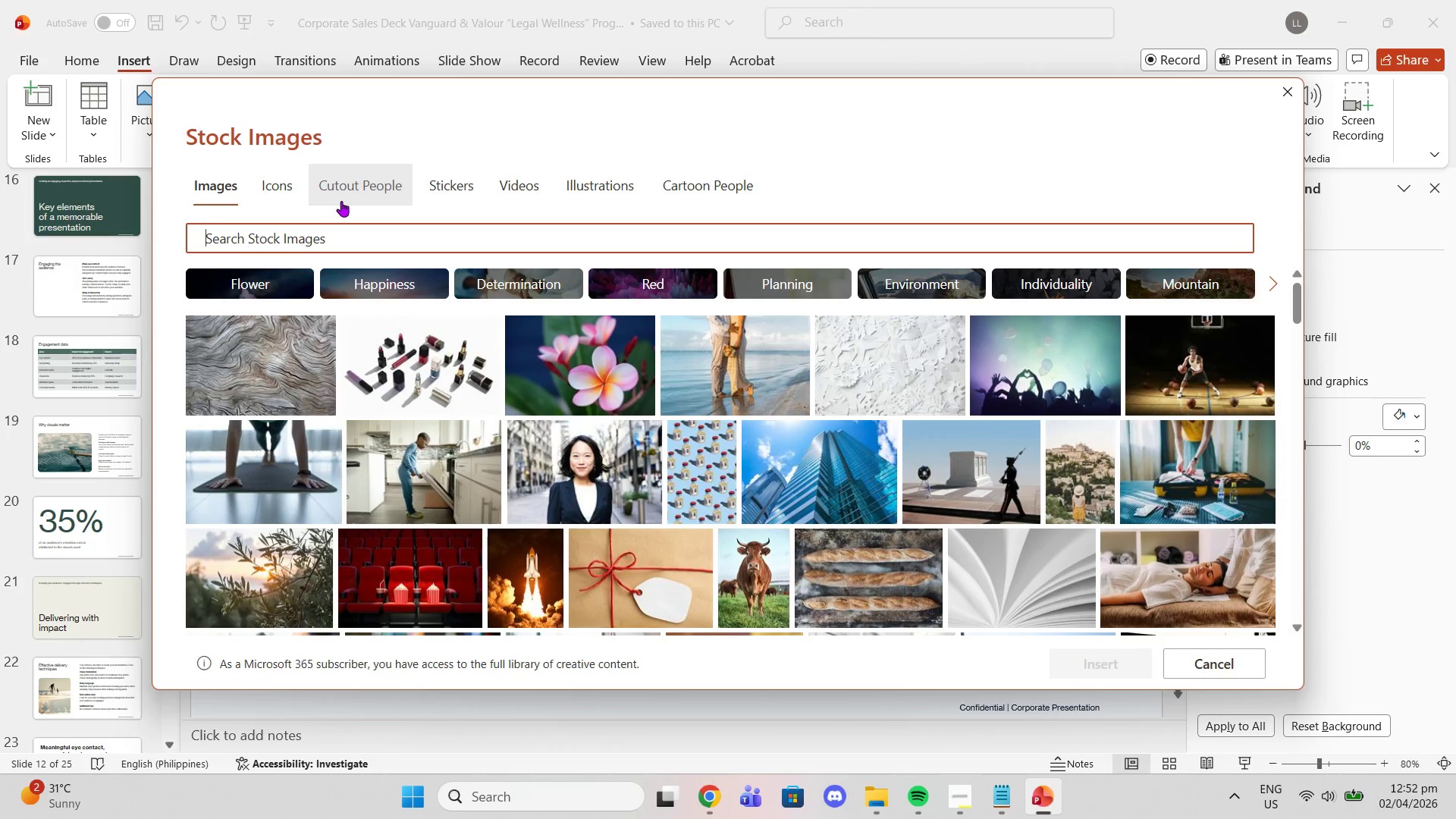 
type(manufa)
key(Backspace)
type(actui)
key(Backspace)
type(ring)
 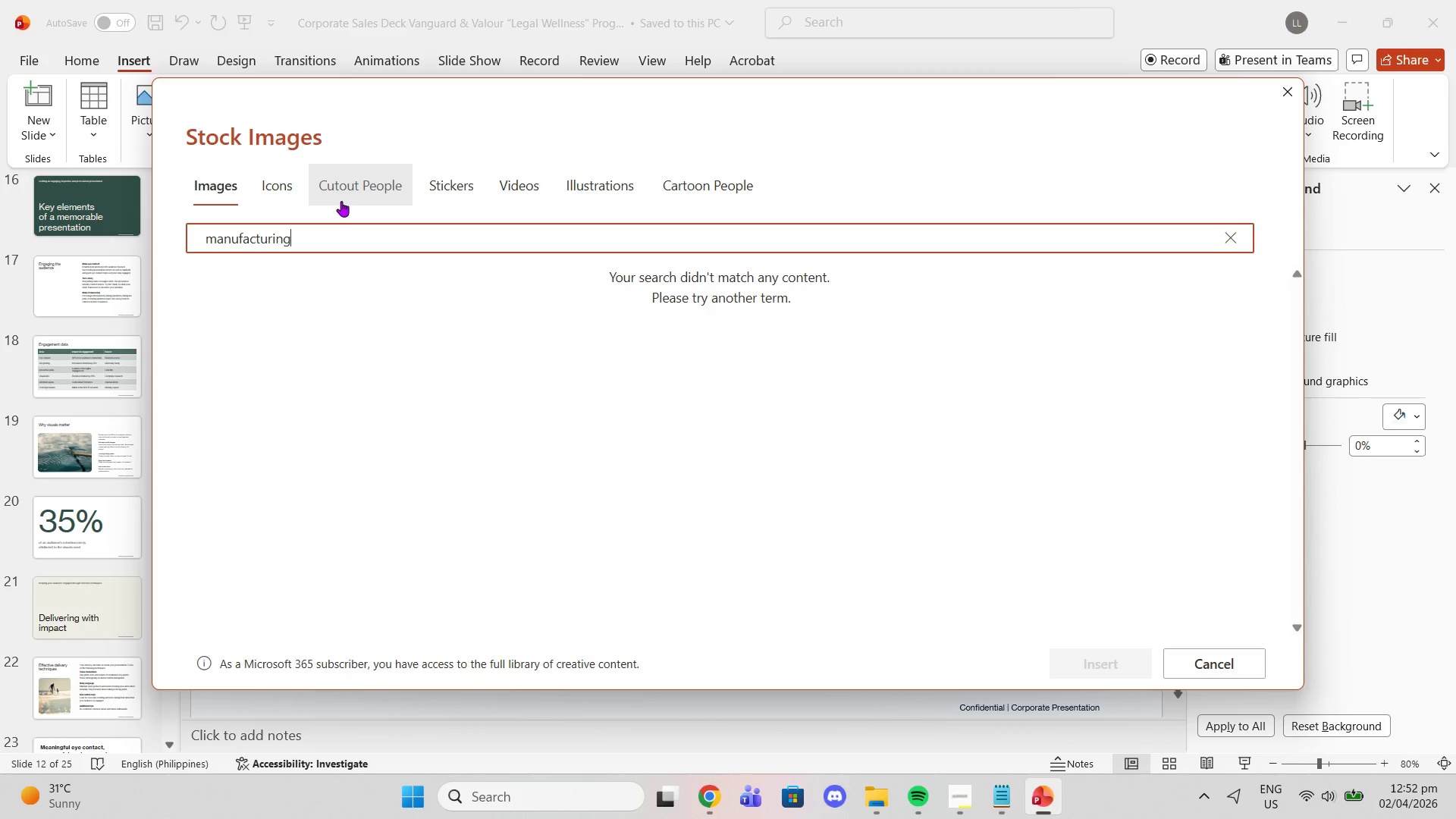 
key(Enter)
 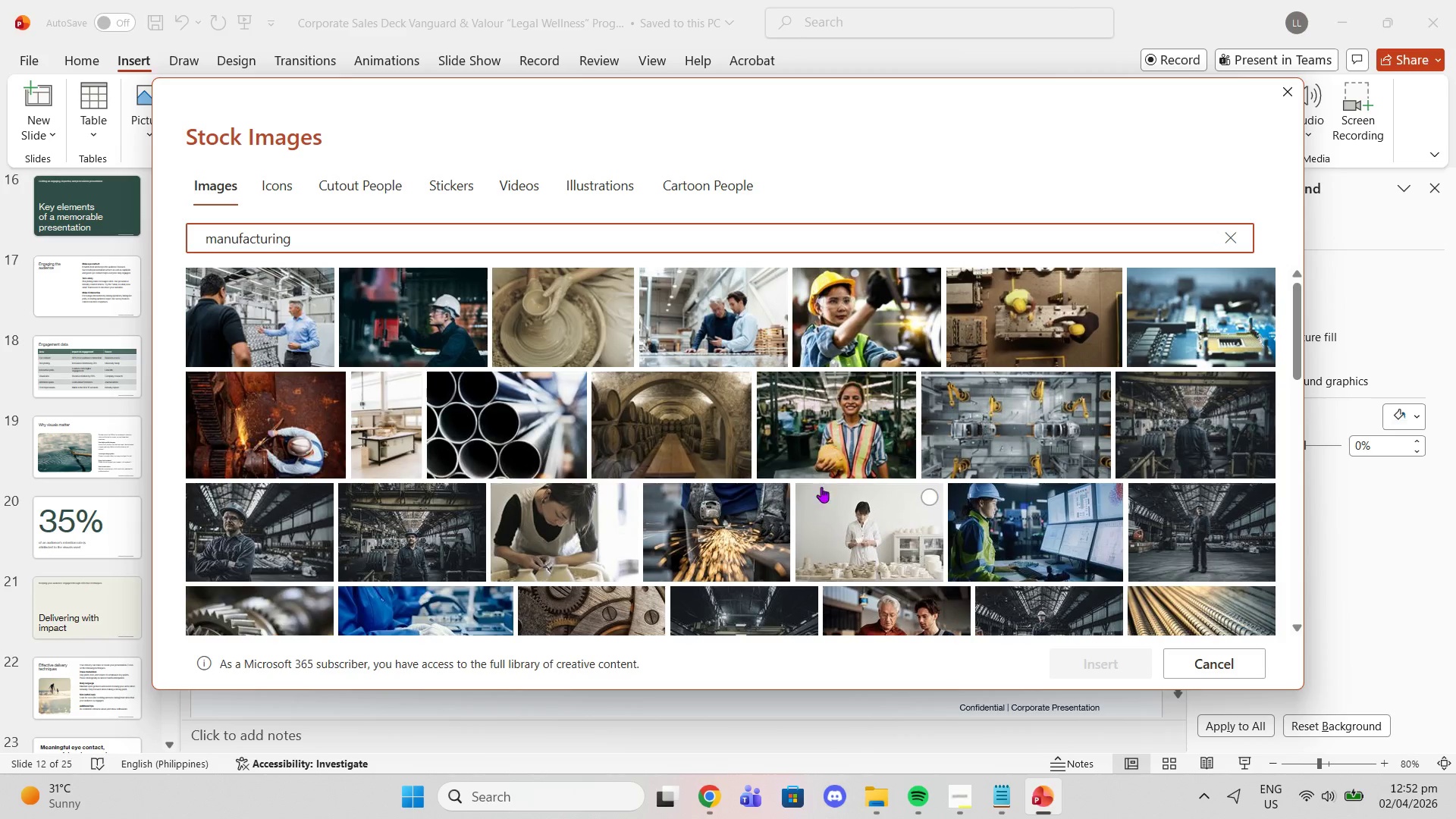 
left_click([741, 308])
 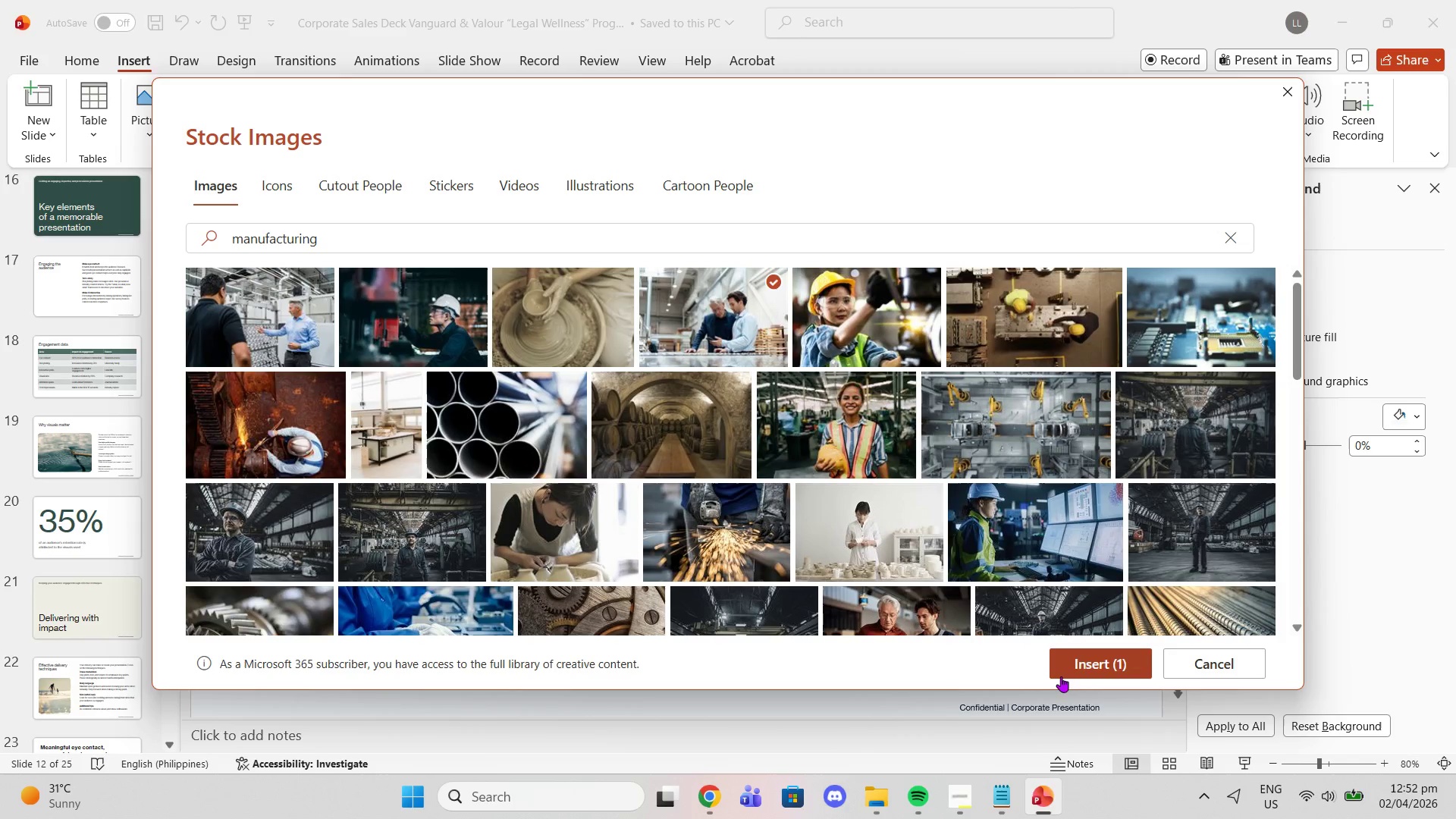 
left_click([1071, 656])
 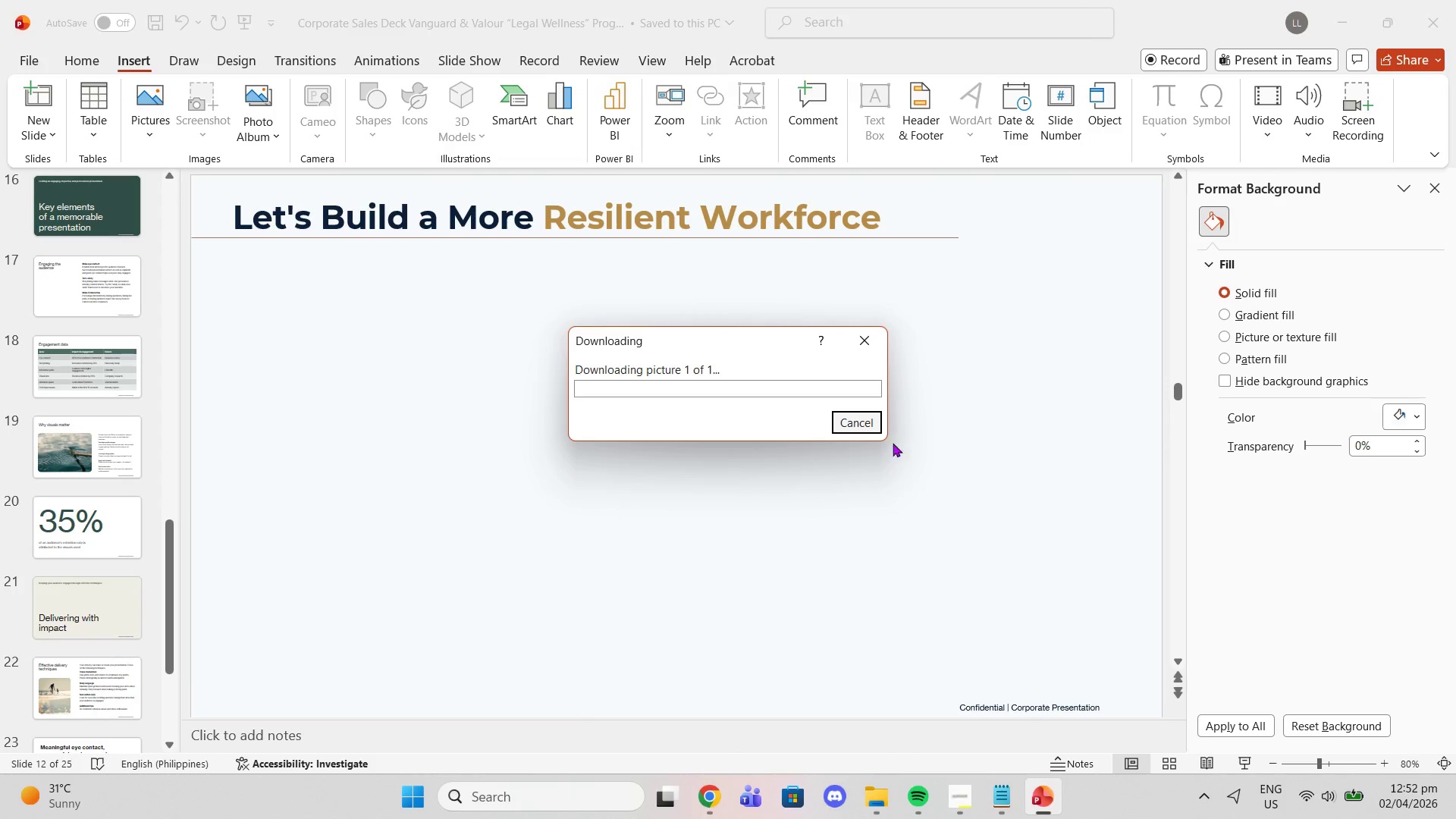 
left_click([860, 352])
 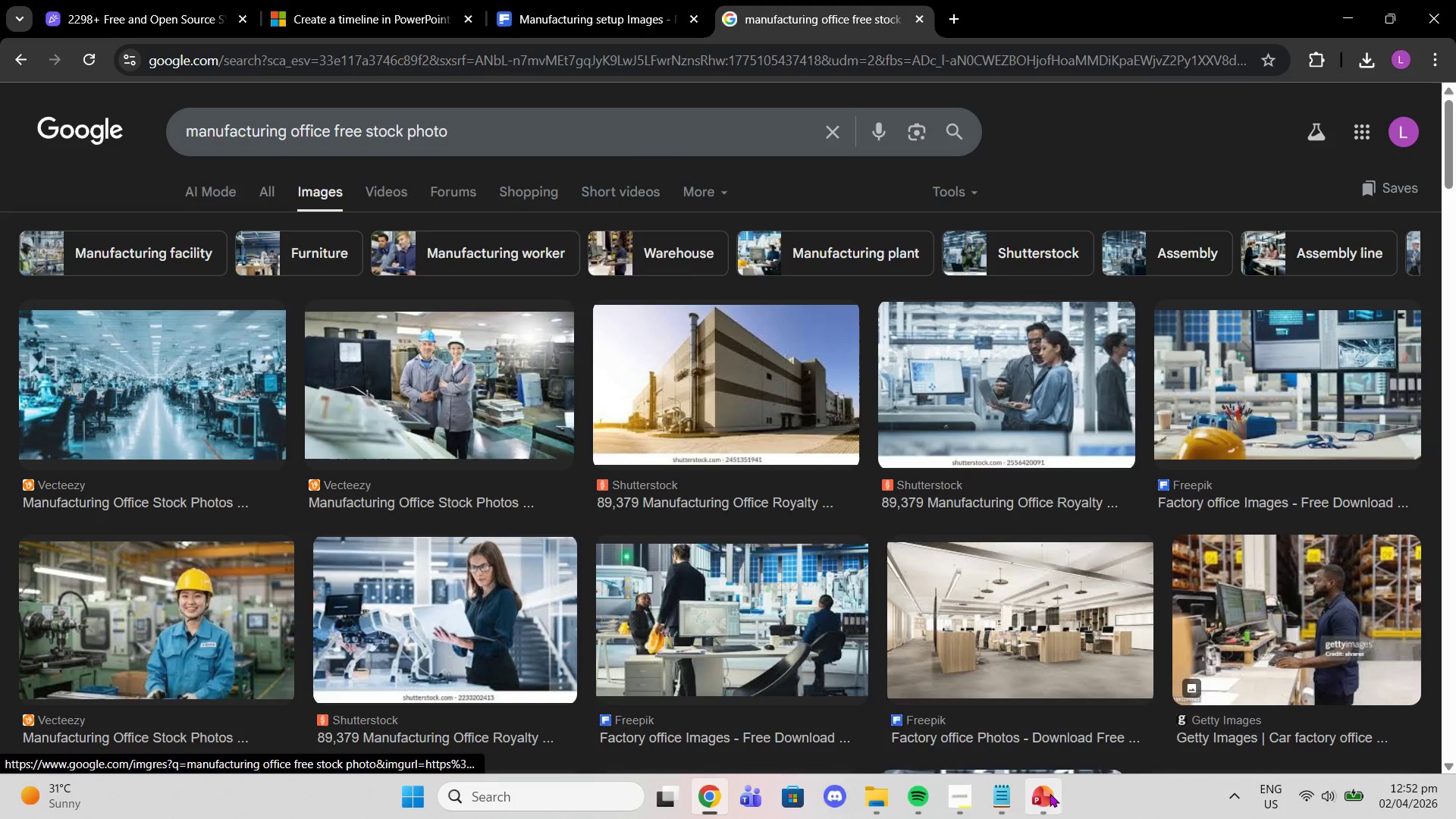 
wait(6.59)
 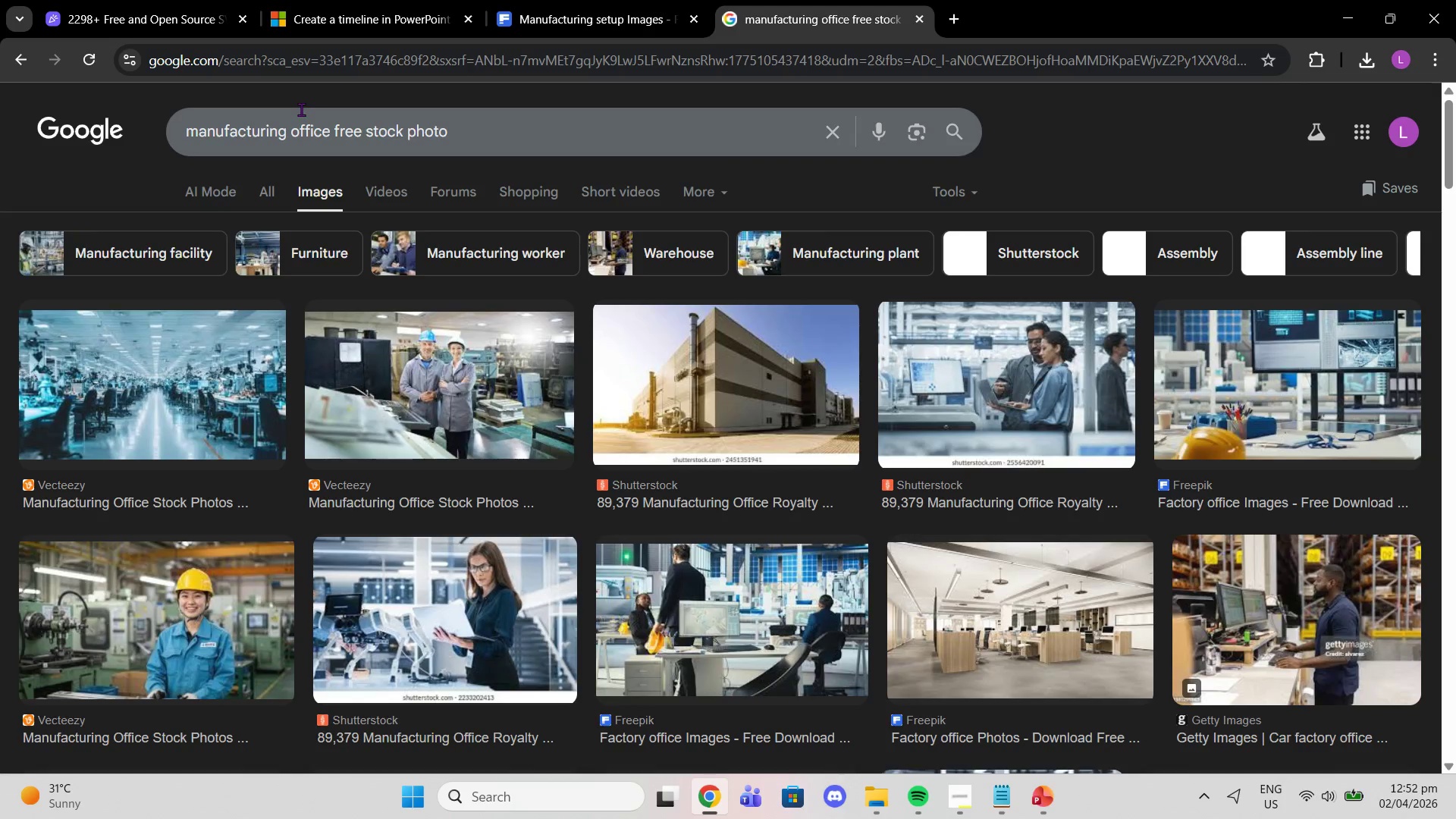 
left_click_drag(start_coordinate=[334, 136], to_coordinate=[542, 128])
 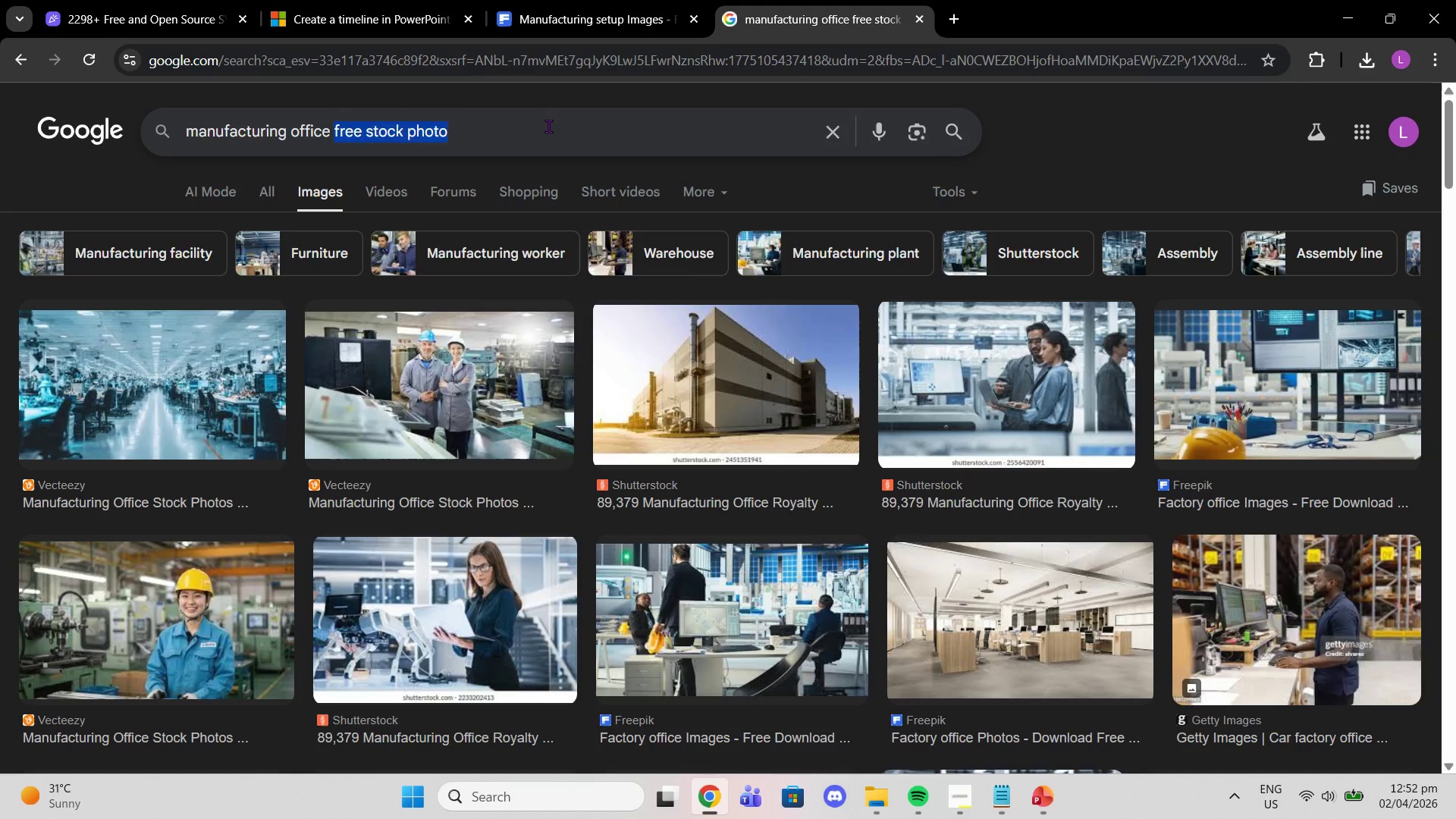 
key(Backspace)
 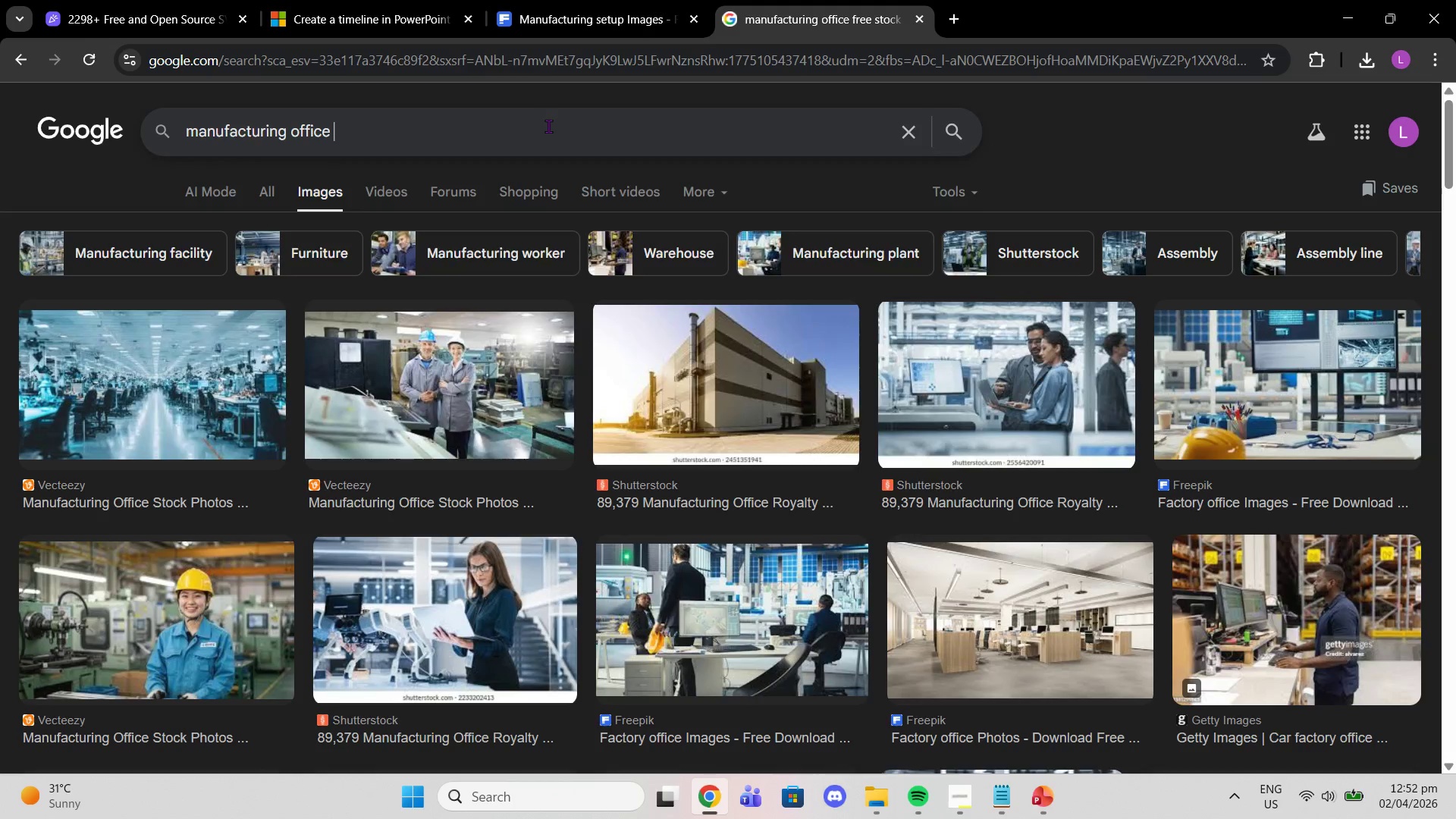 
key(Enter)
 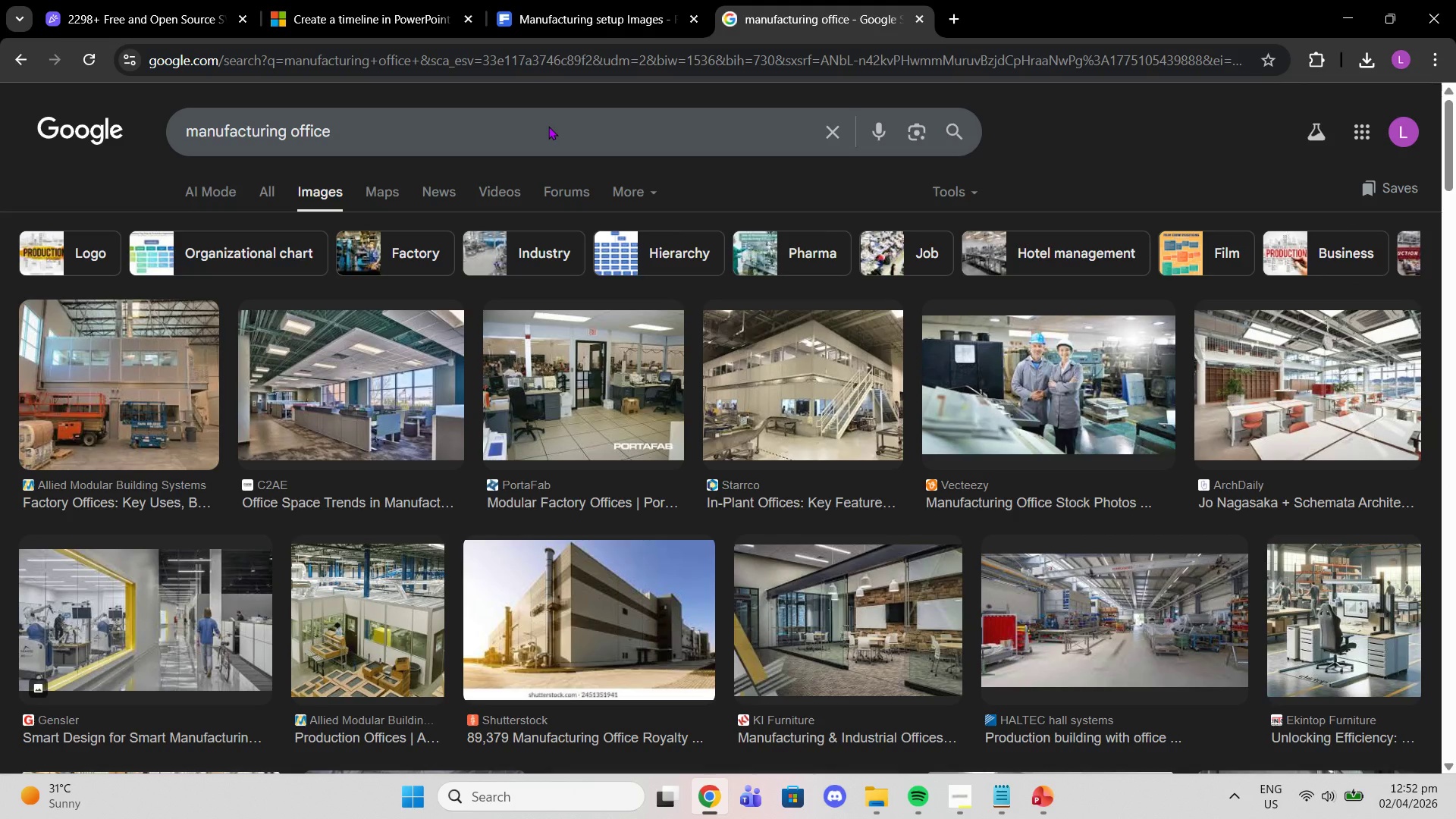 
wait(6.33)
 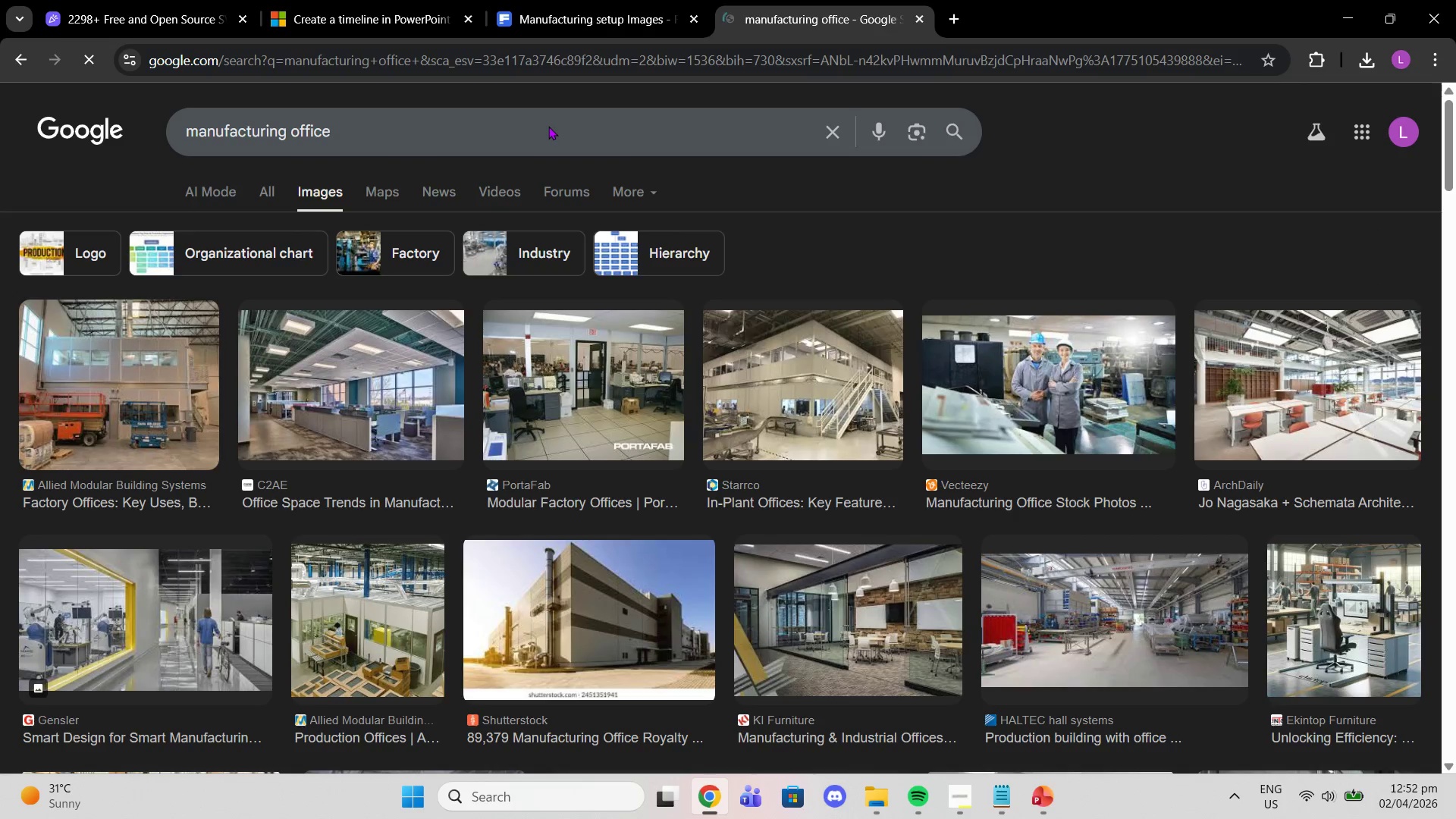 
scroll: coordinate [335, 504], scroll_direction: down, amount: 1.0
 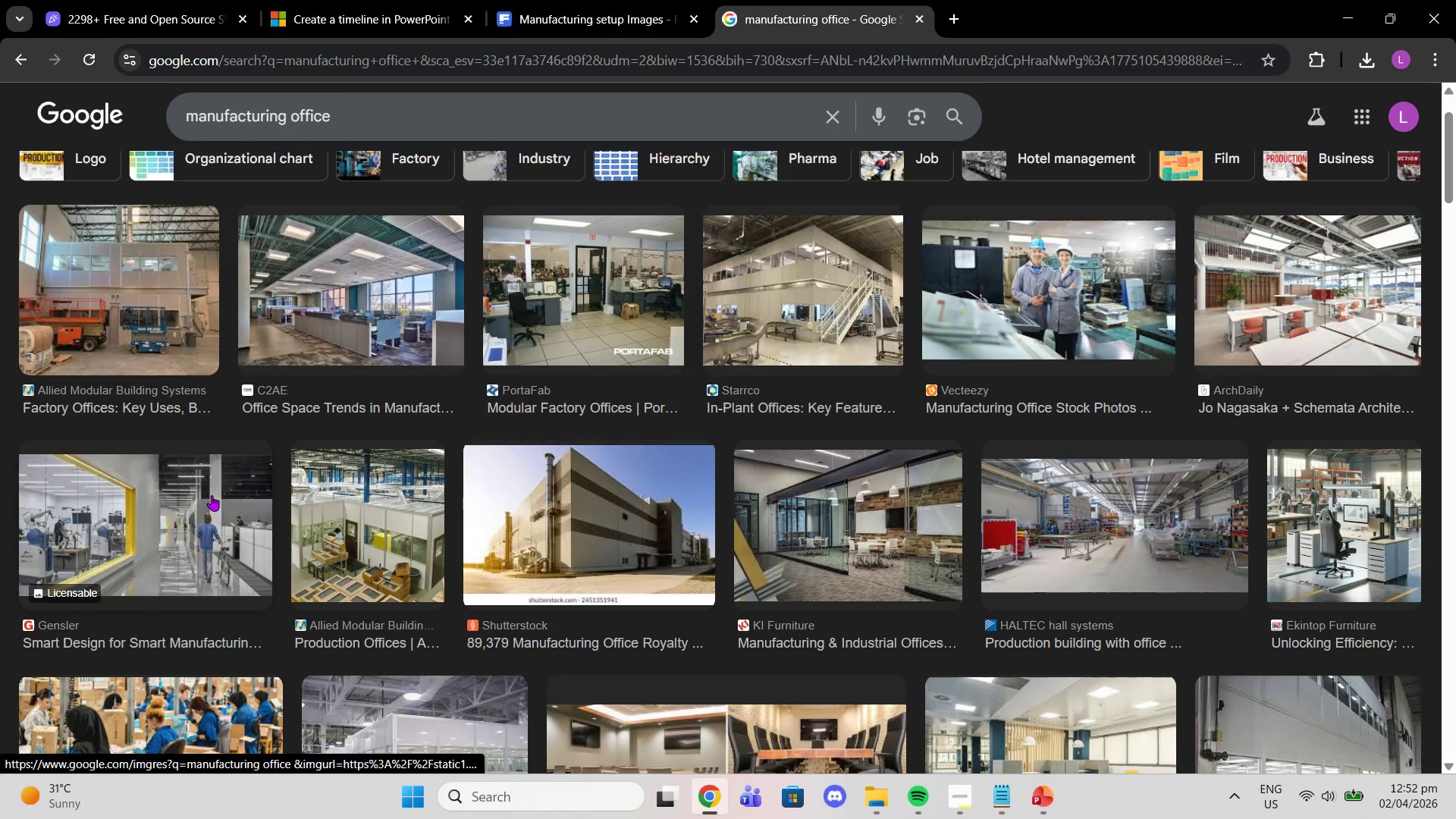 
left_click([212, 495])
 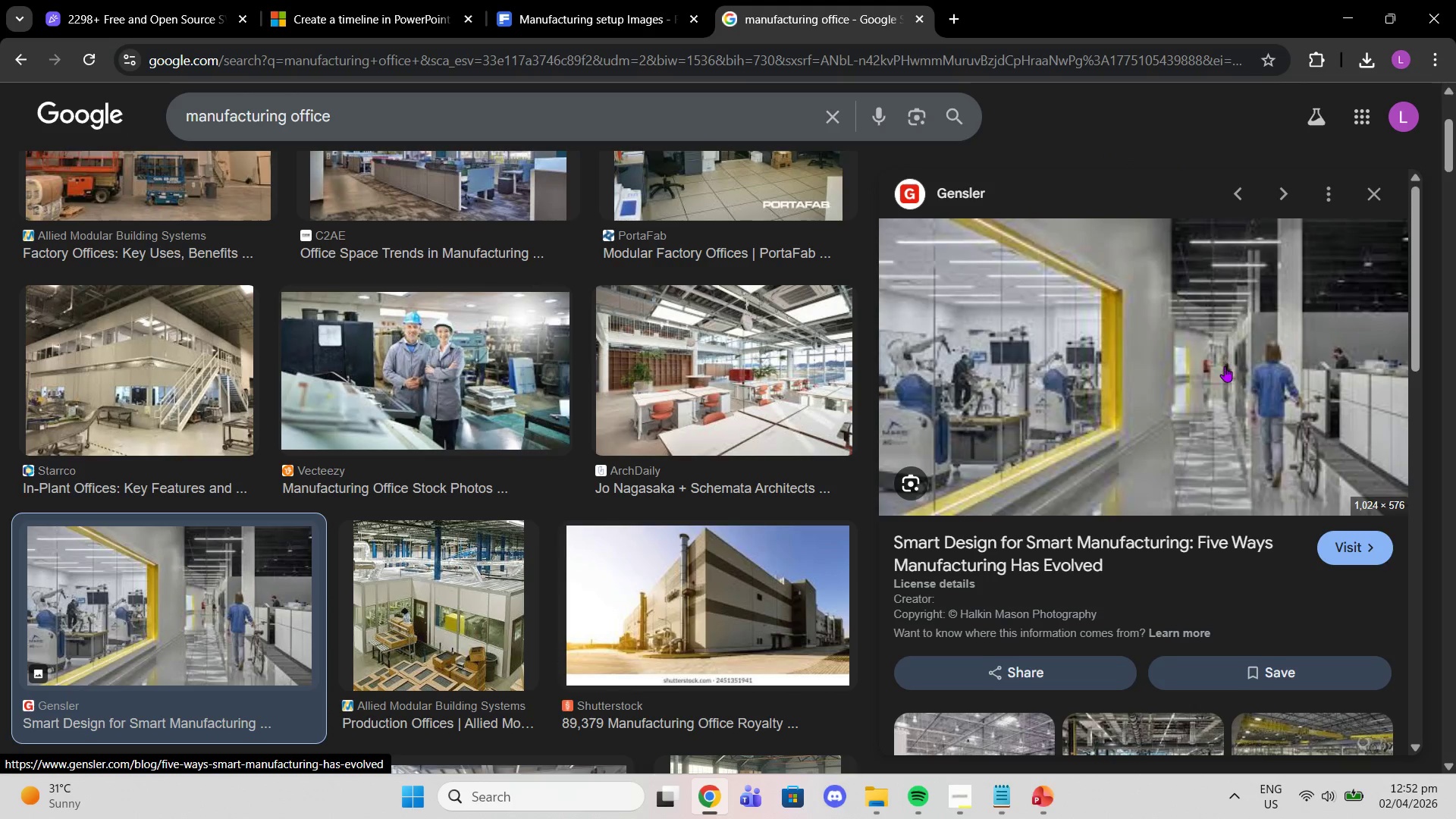 
right_click([1225, 366])
 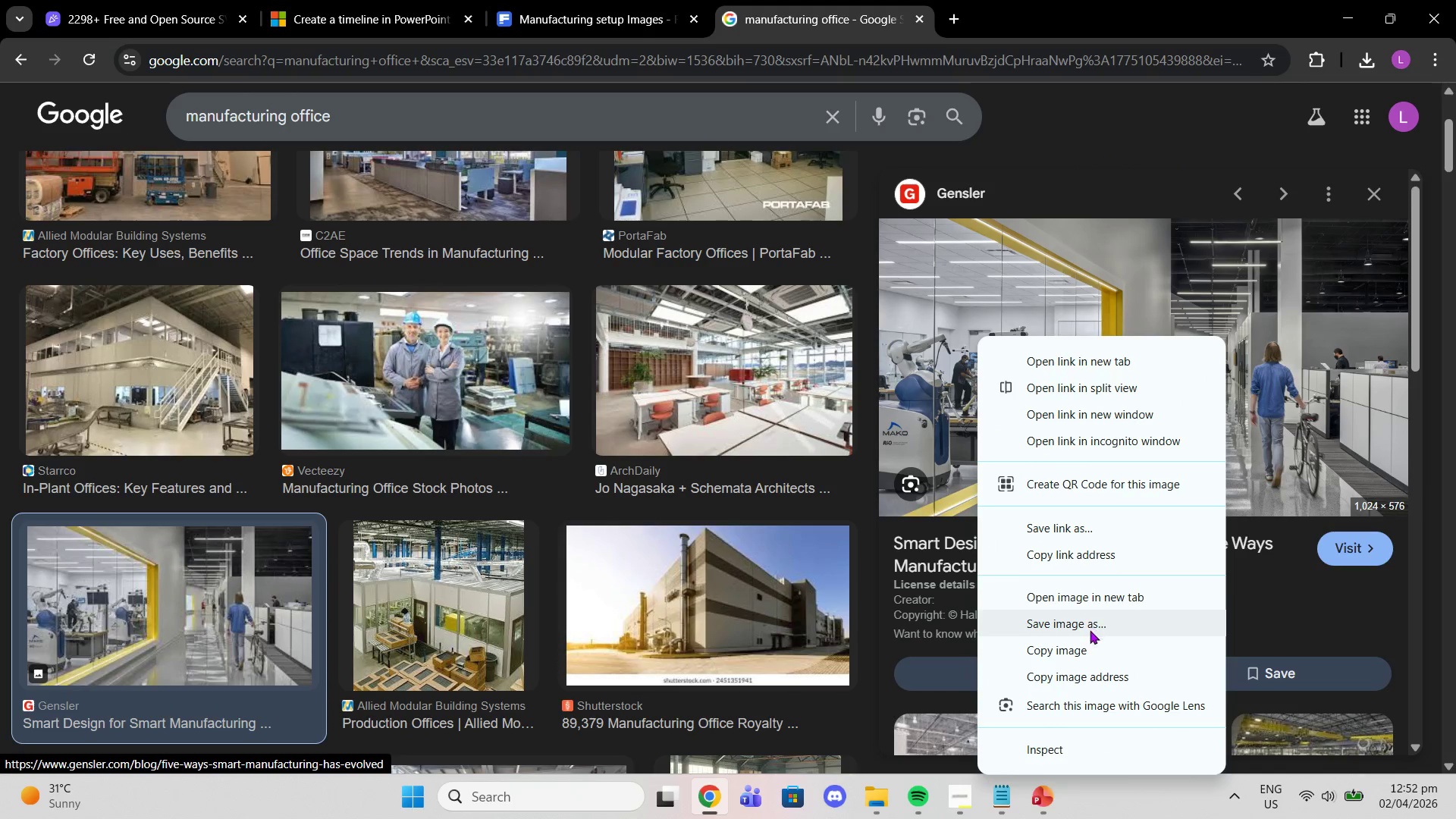 
left_click([1089, 651])
 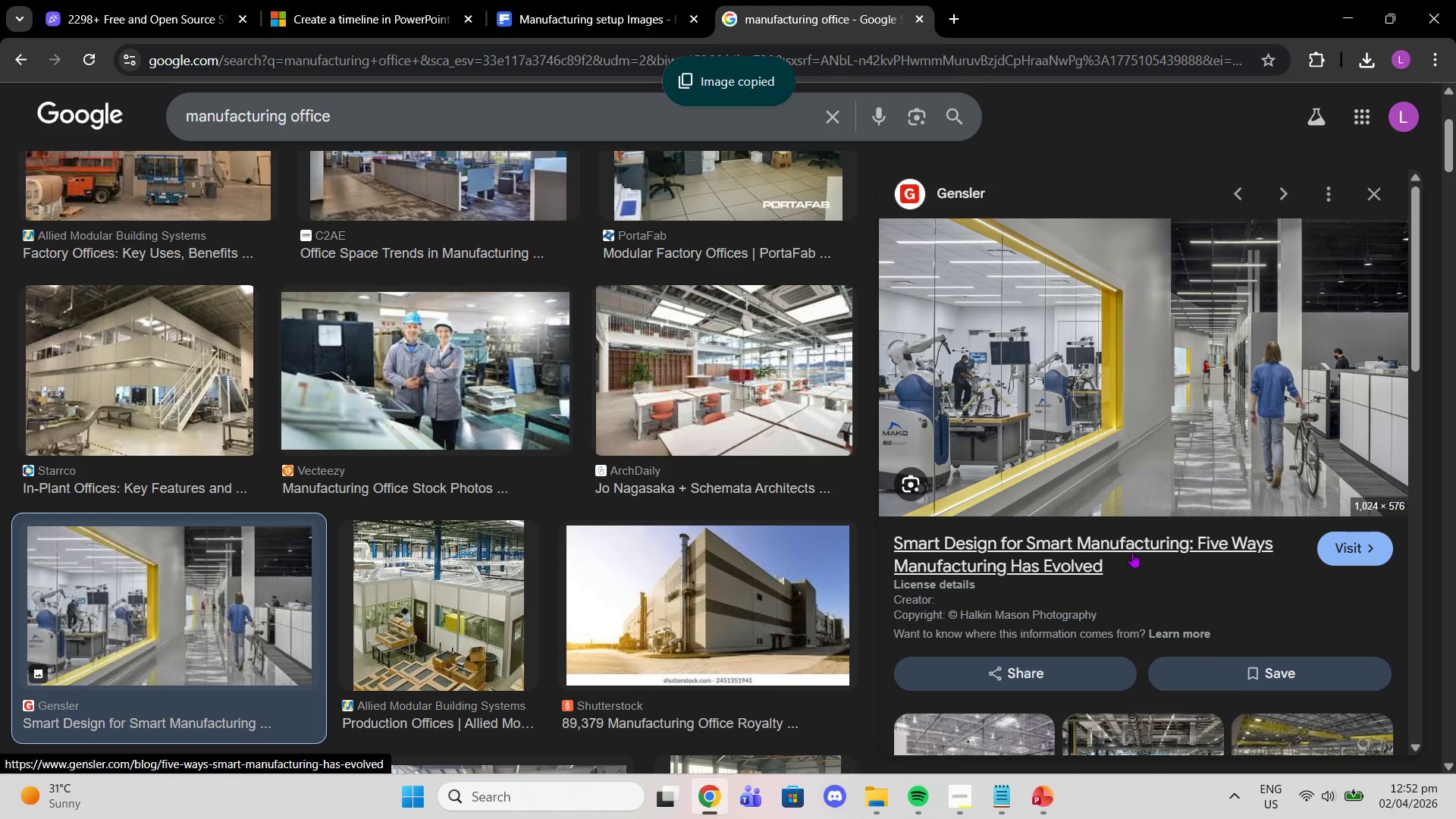 
scroll: coordinate [1150, 535], scroll_direction: down, amount: 3.0
 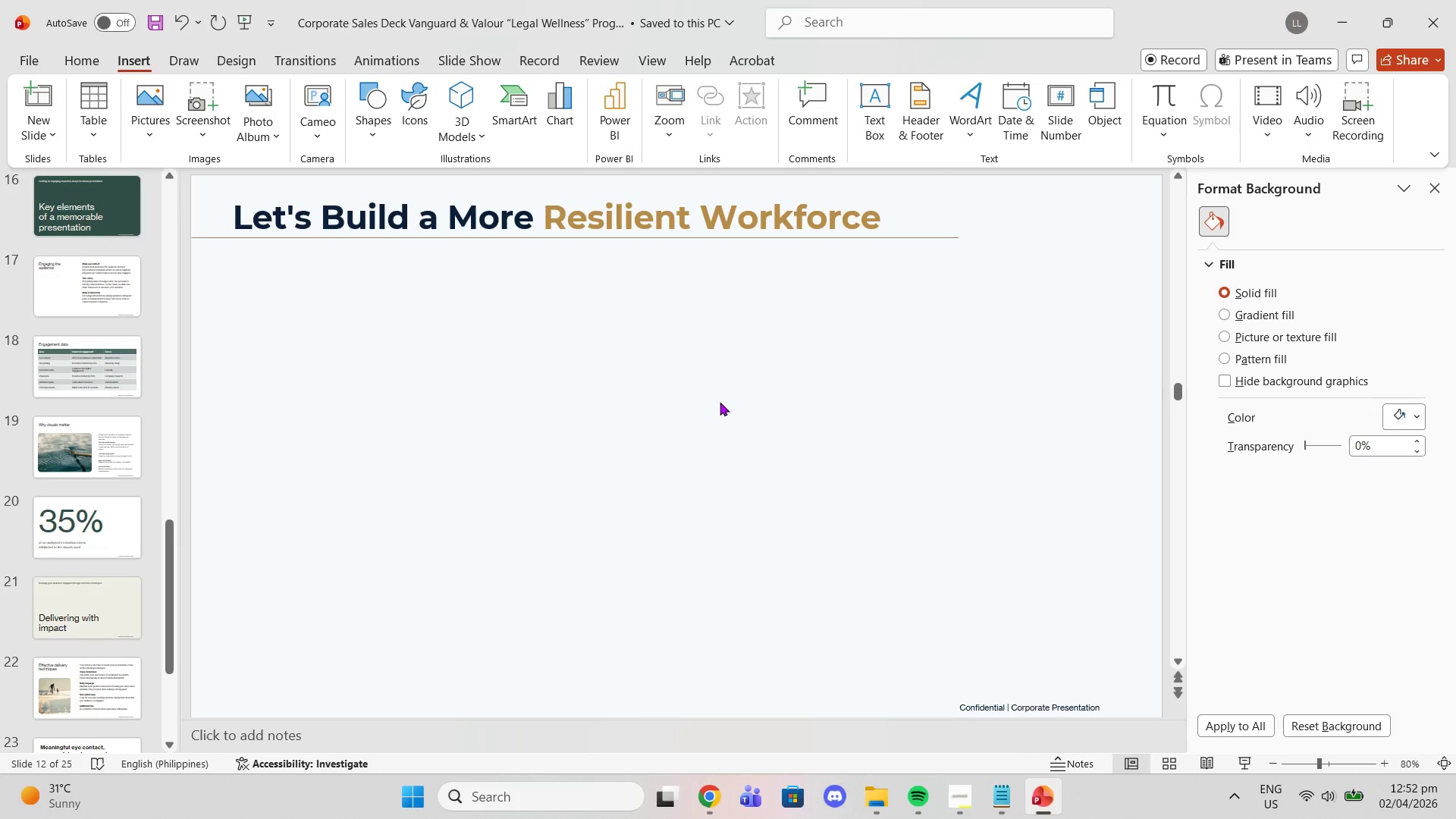 
key(Control+V)
 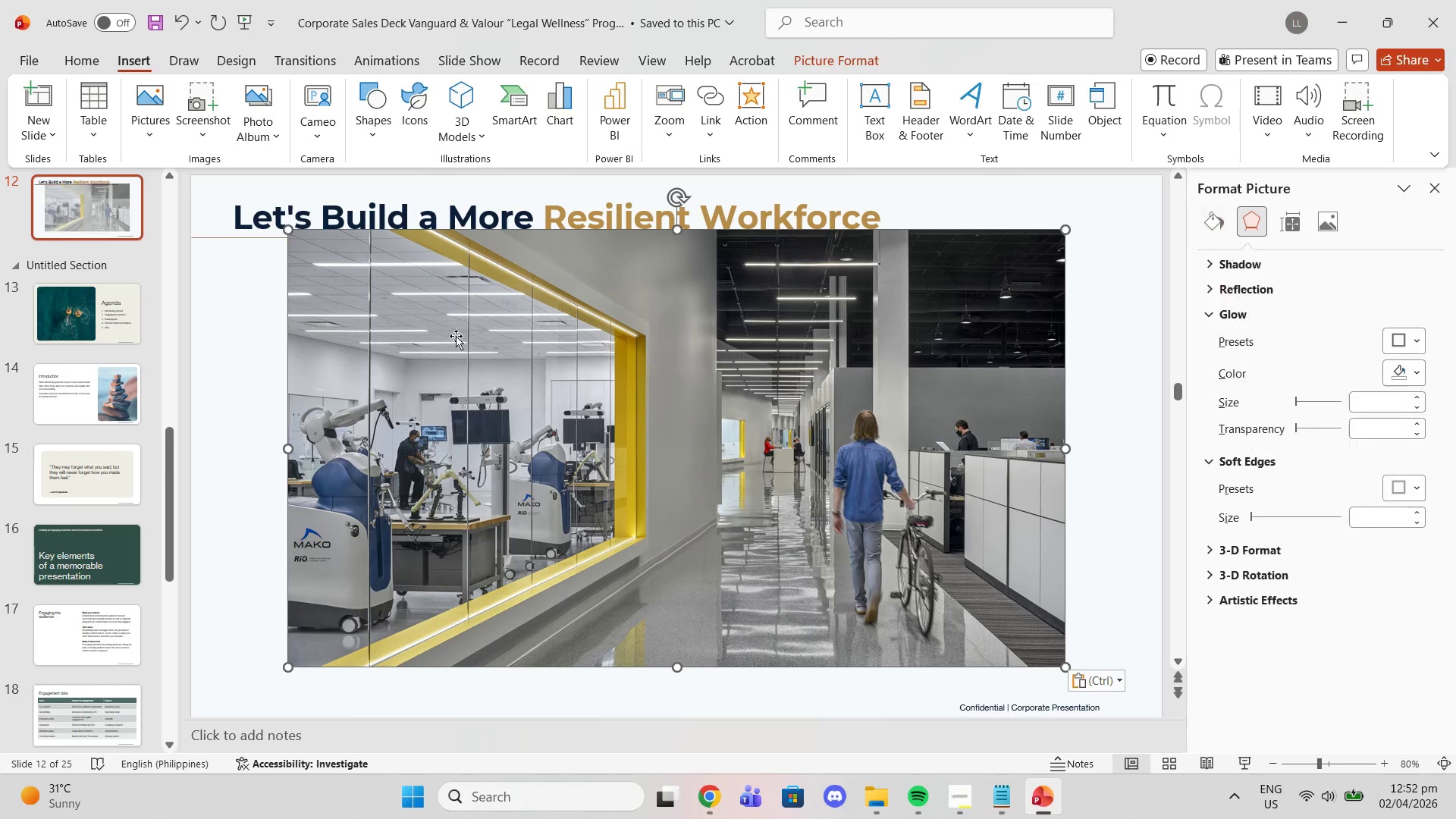 
left_click_drag(start_coordinate=[453, 375], to_coordinate=[391, 397])
 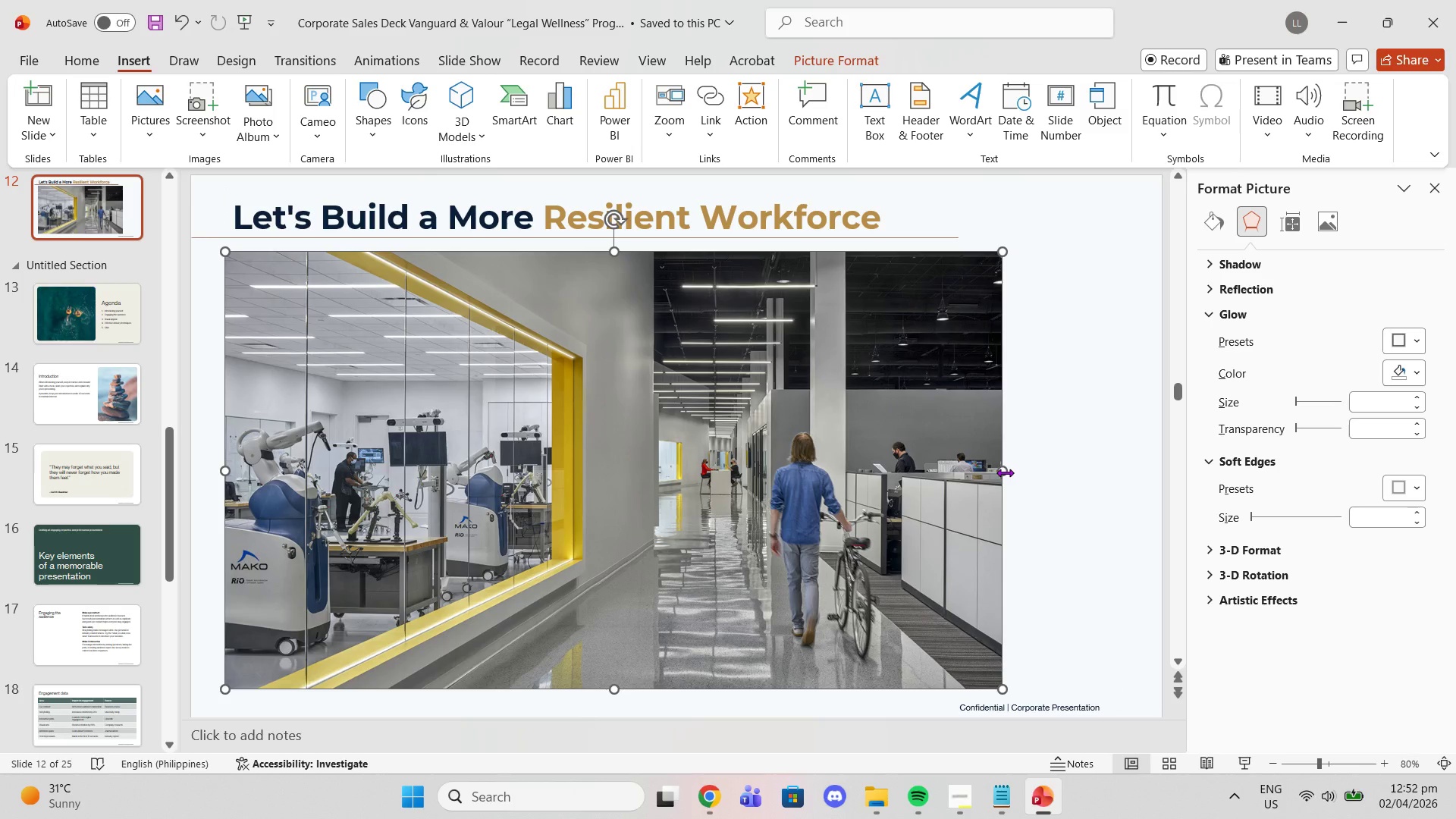 
left_click_drag(start_coordinate=[806, 479], to_coordinate=[883, 476])
 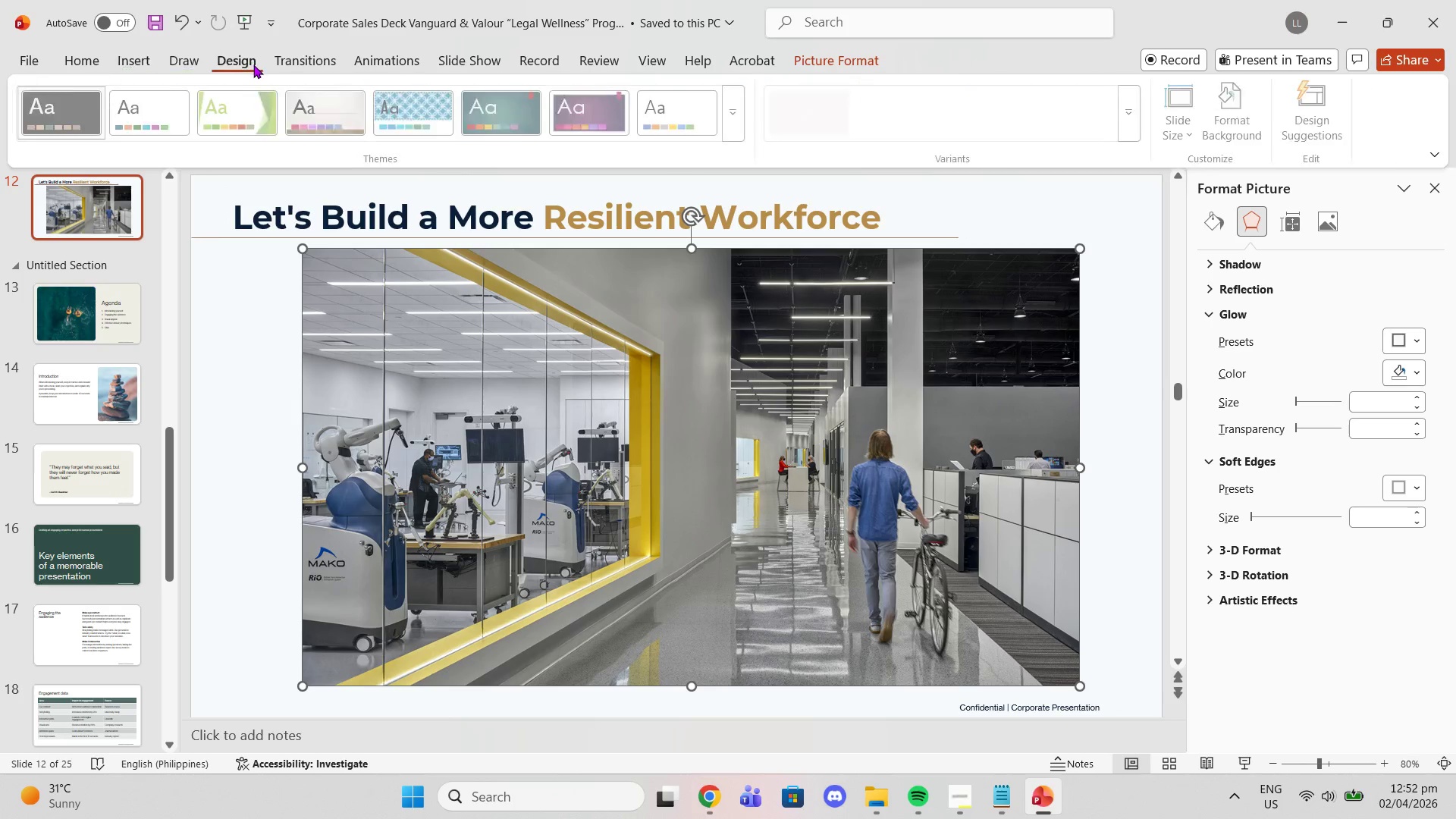 
left_click([1308, 140])
 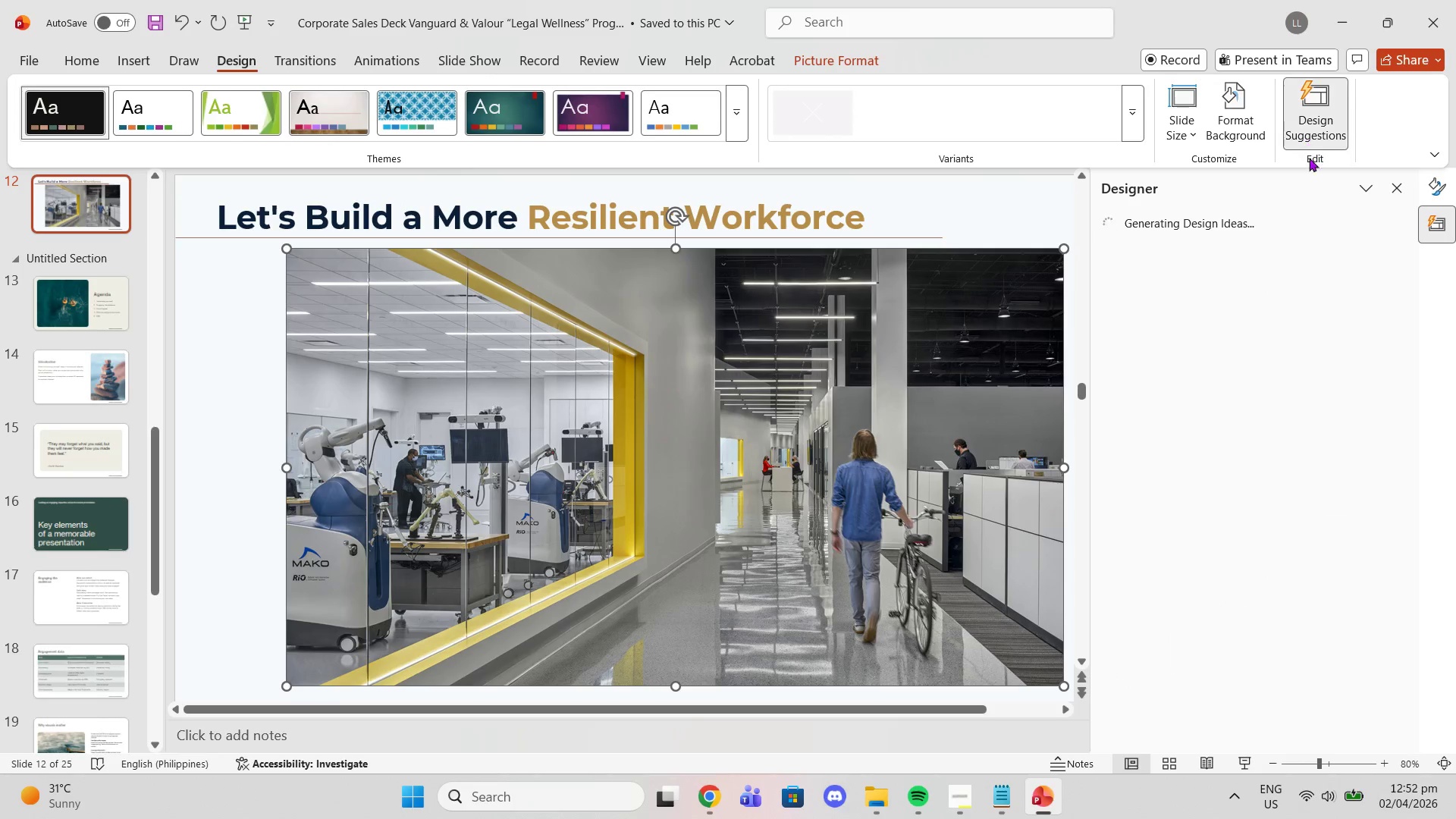 
mouse_move([1321, 188])
 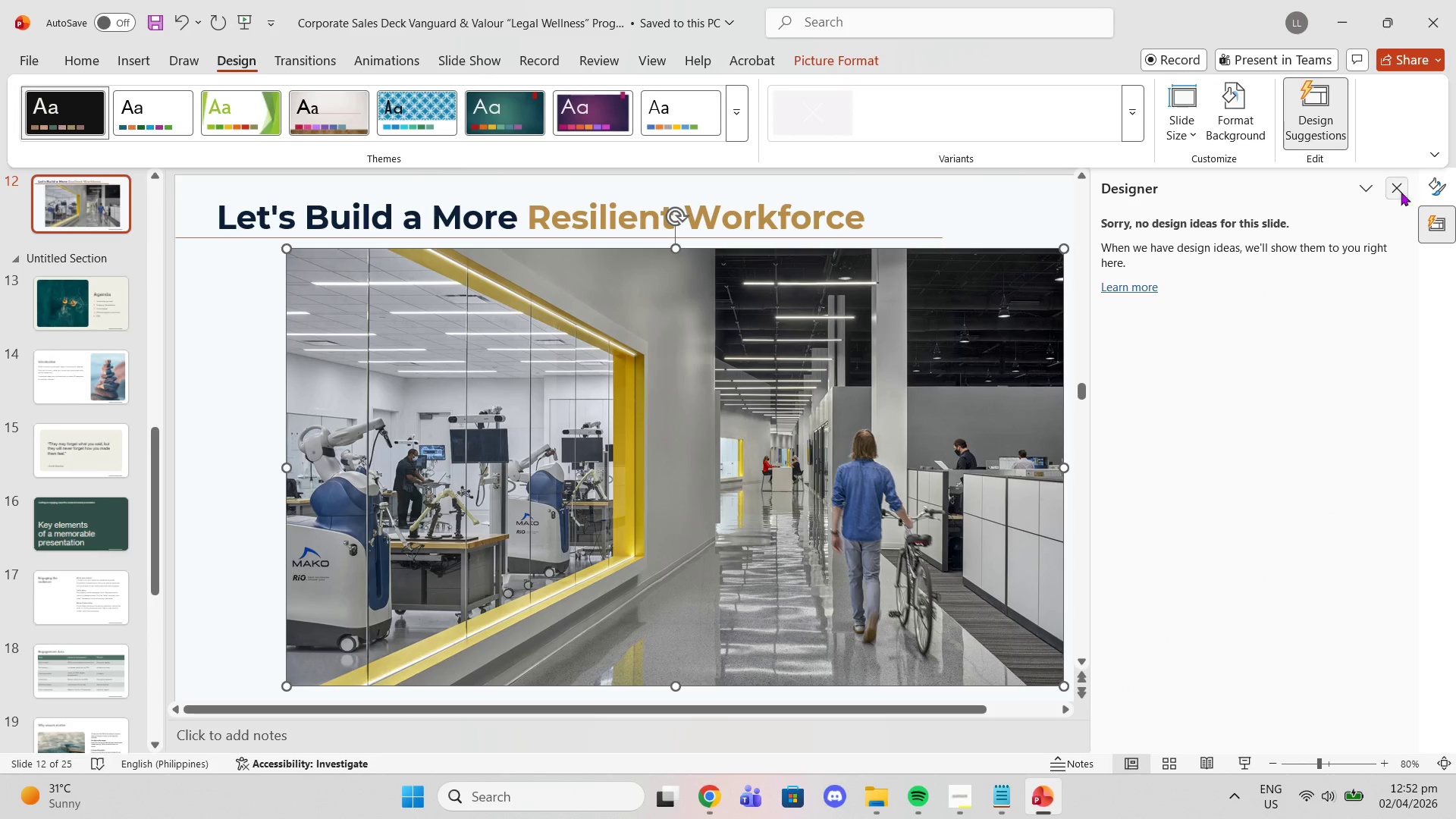 
left_click([1395, 190])
 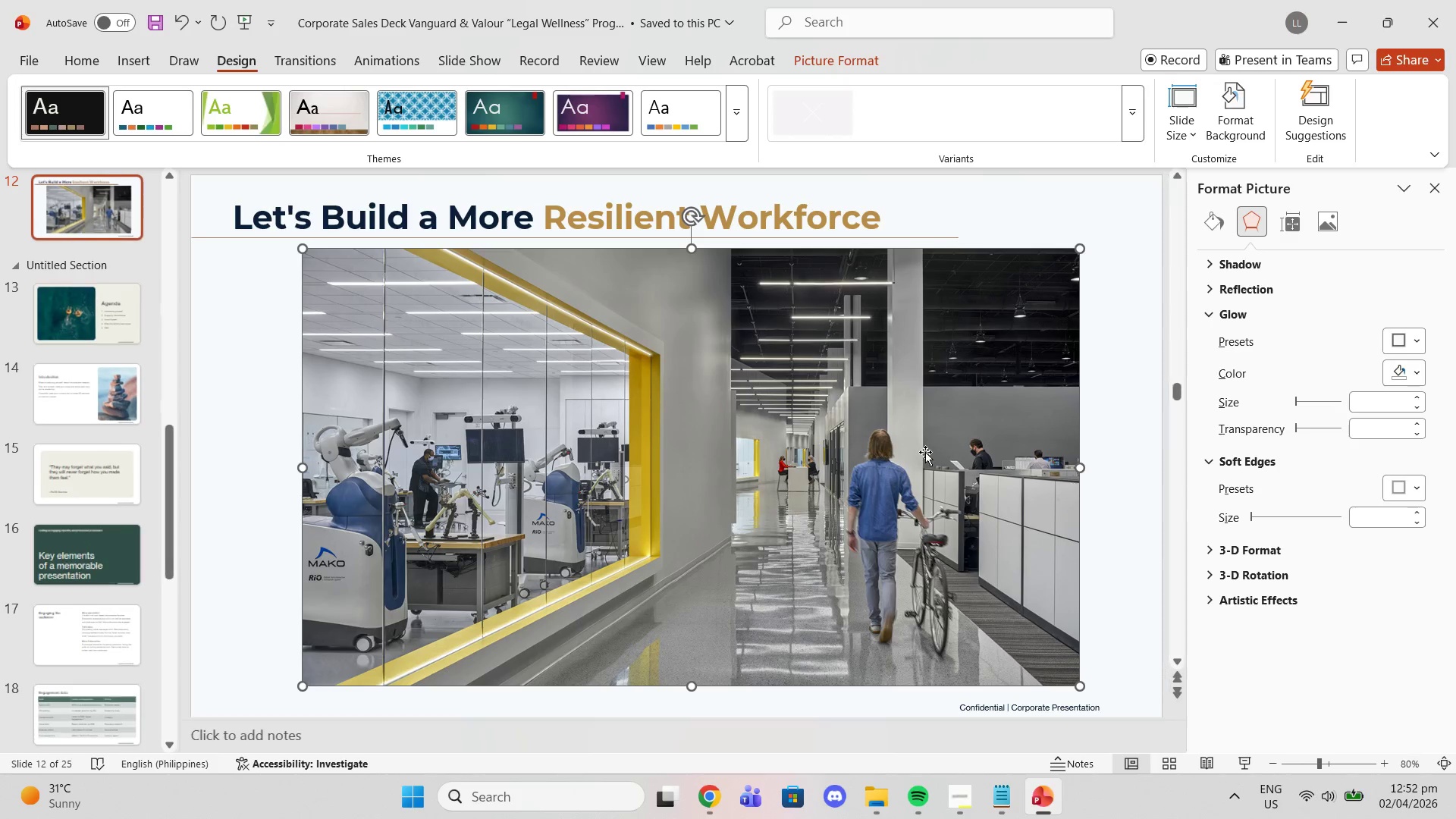 
left_click([925, 452])
 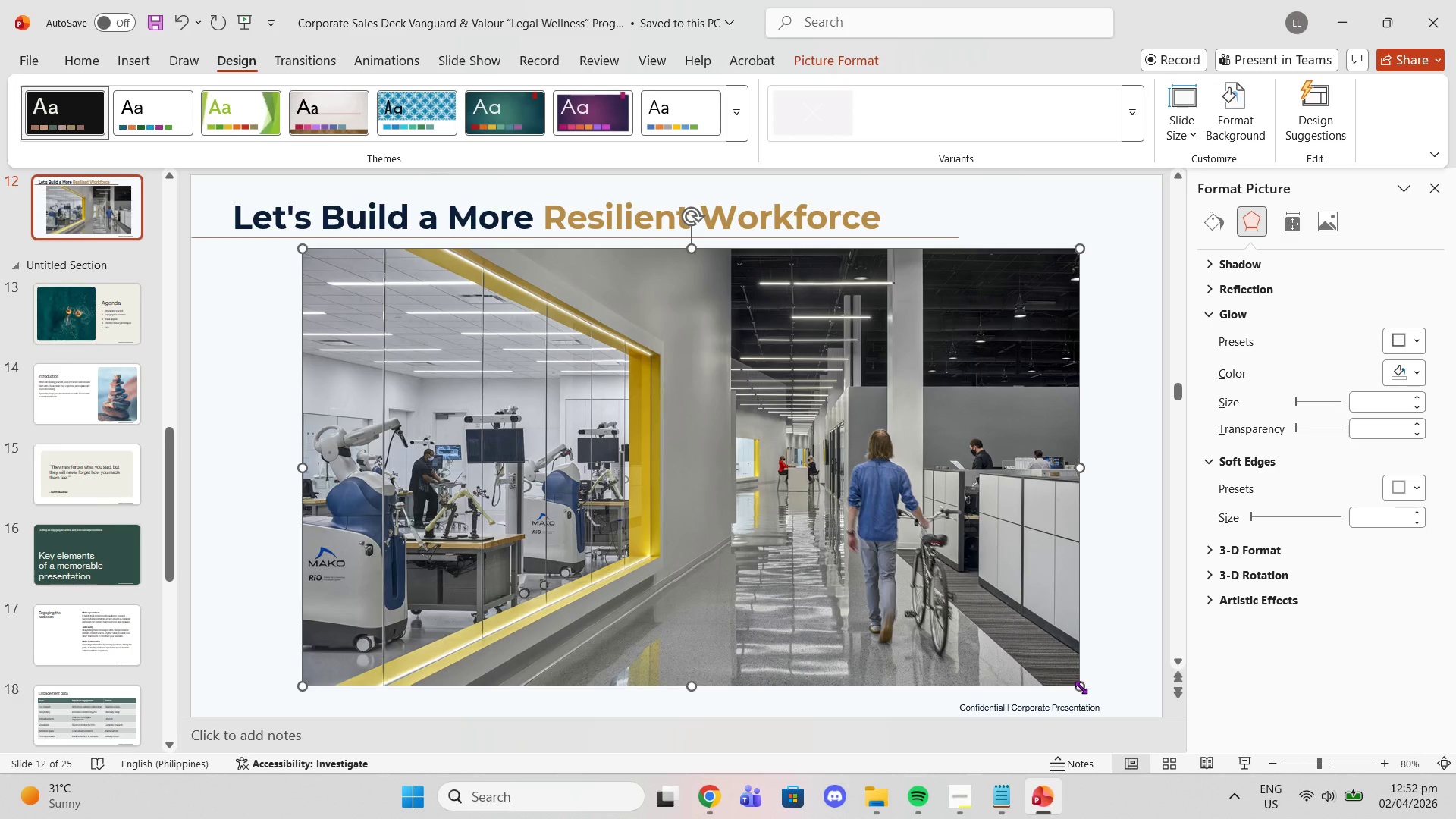 
left_click_drag(start_coordinate=[1081, 686], to_coordinate=[1023, 620])
 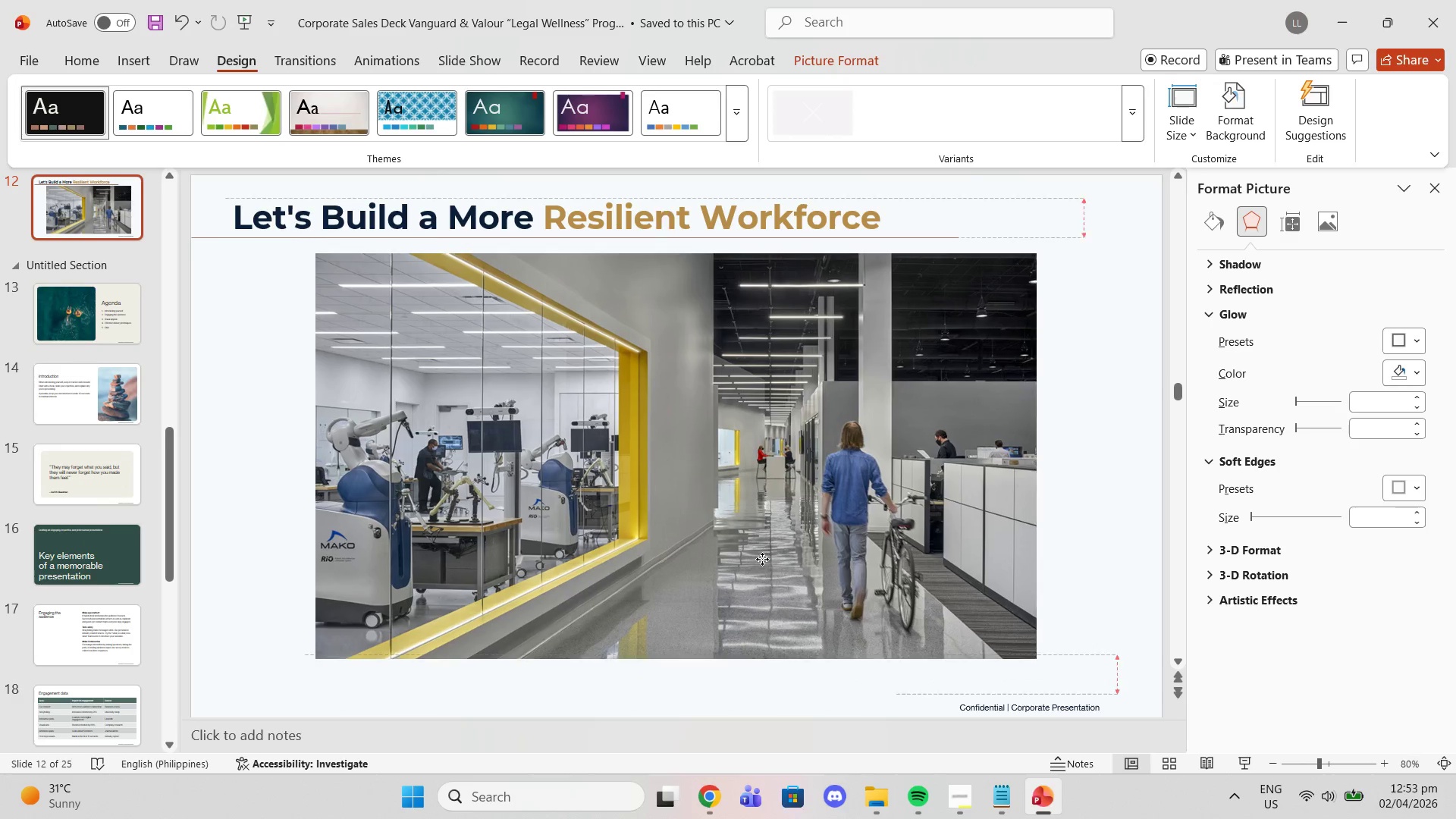 
left_click_drag(start_coordinate=[750, 551], to_coordinate=[669, 571])
 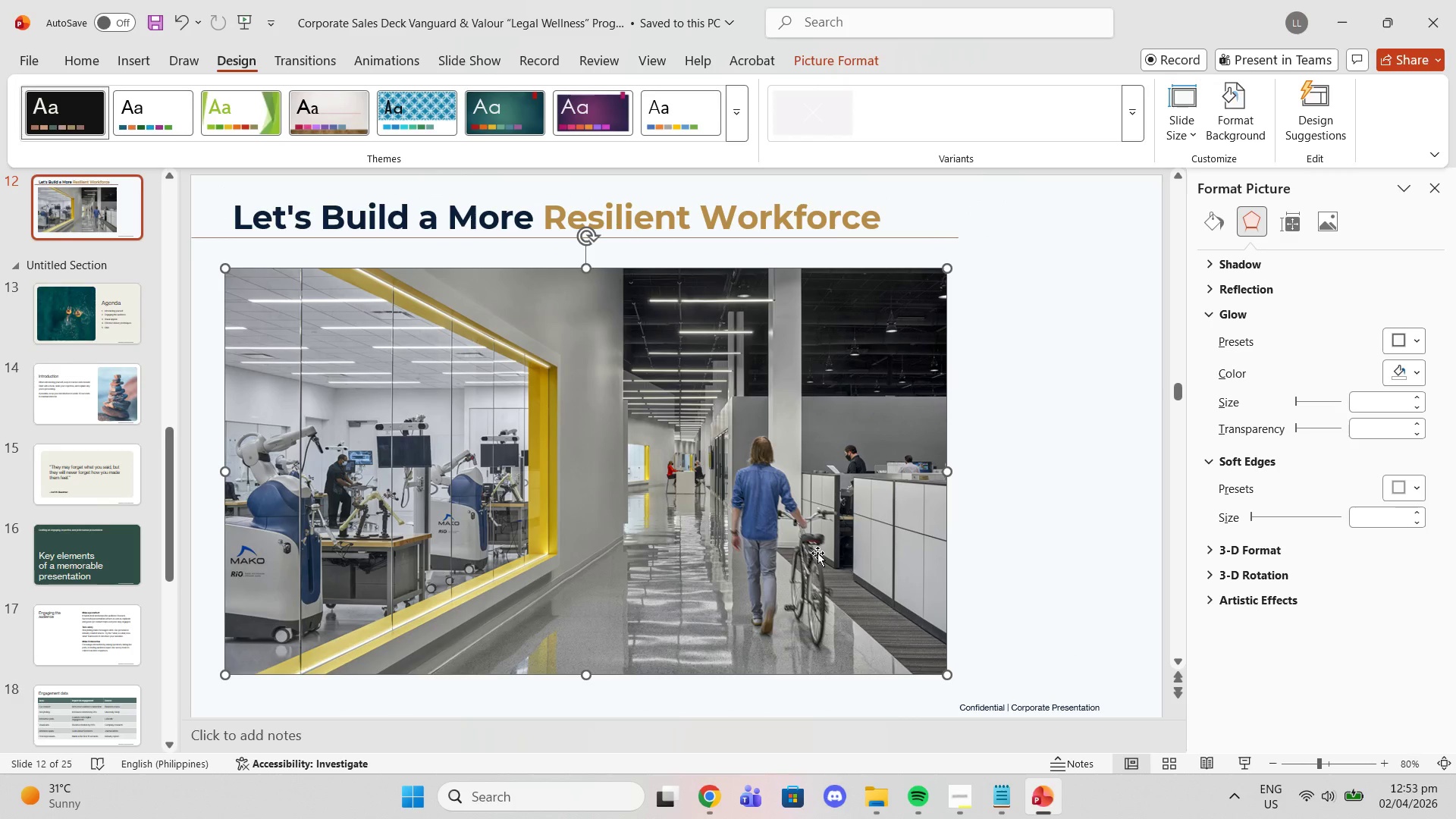 
left_click_drag(start_coordinate=[817, 553], to_coordinate=[903, 549])
 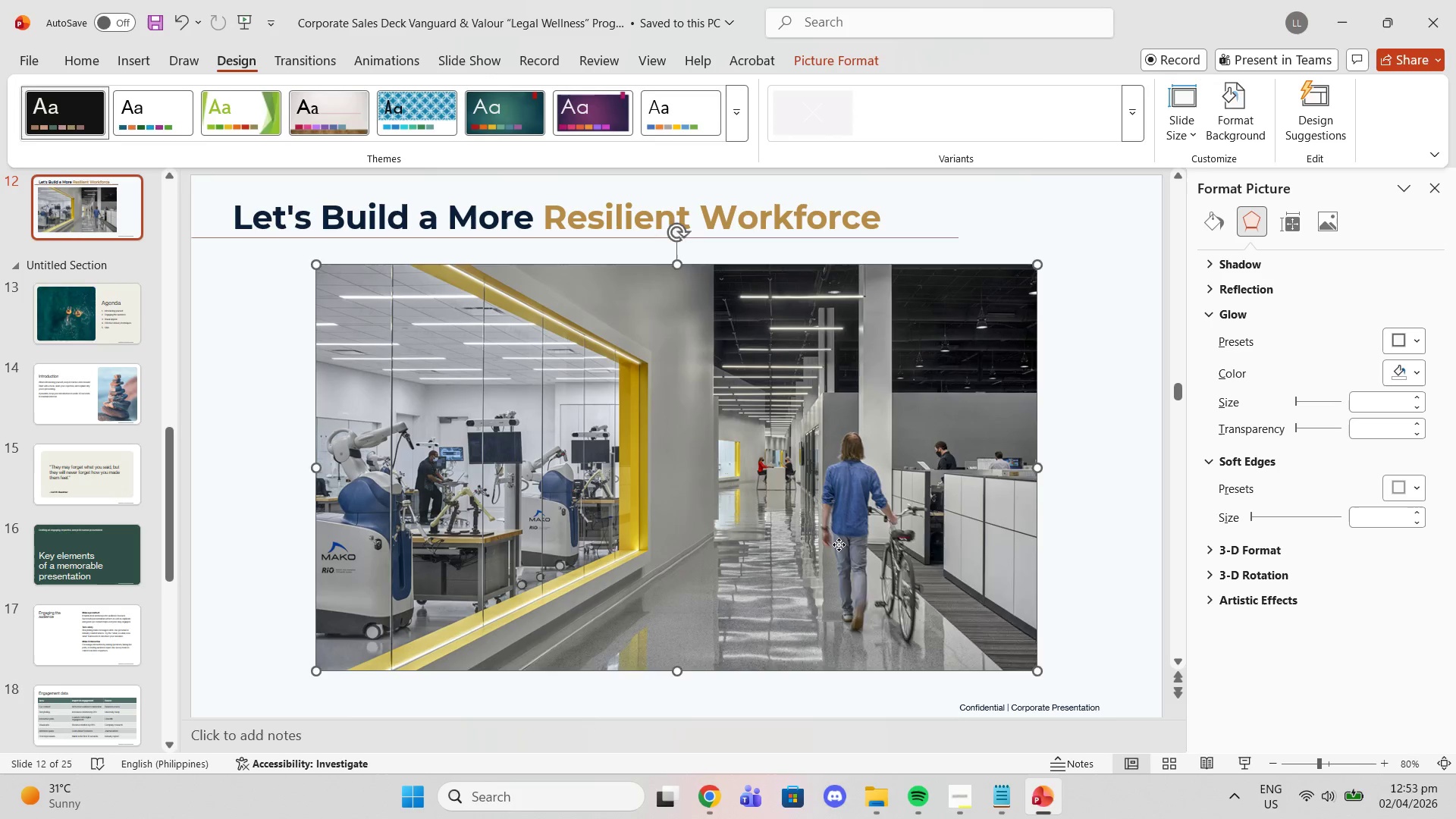 
left_click_drag(start_coordinate=[853, 544], to_coordinate=[748, 534])
 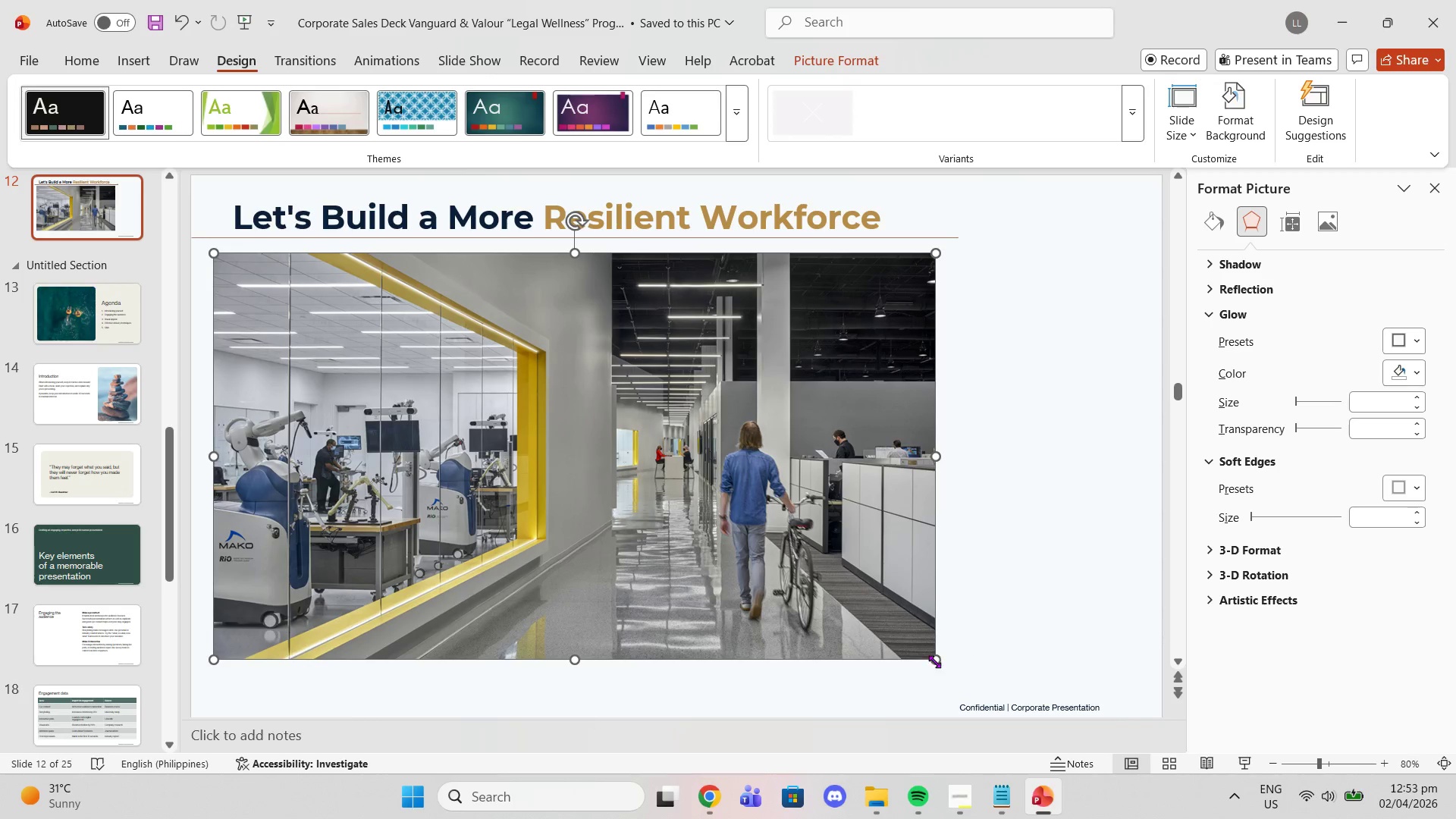 
left_click_drag(start_coordinate=[934, 661], to_coordinate=[993, 676])
 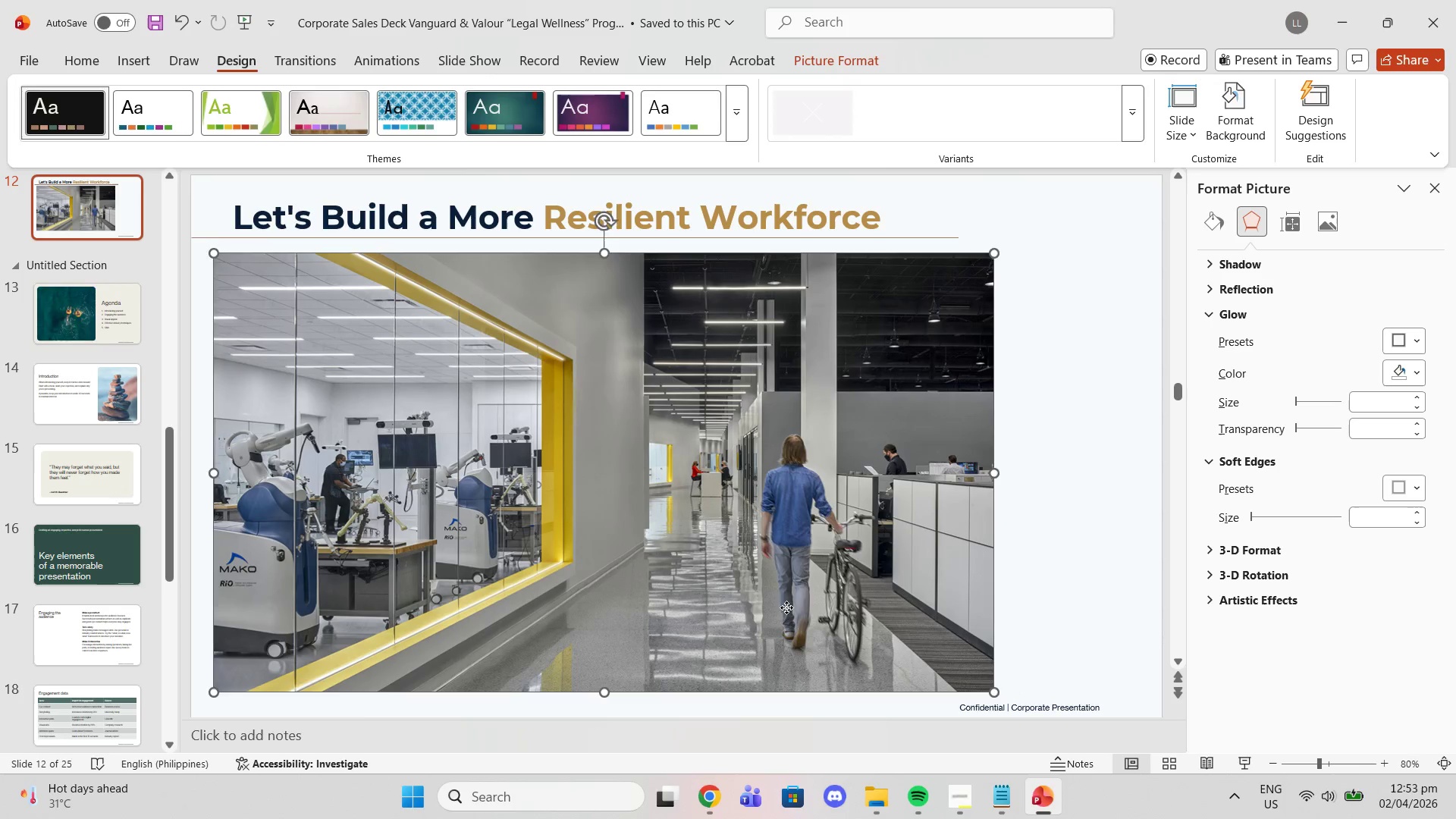 
left_click_drag(start_coordinate=[783, 607], to_coordinate=[856, 605])
 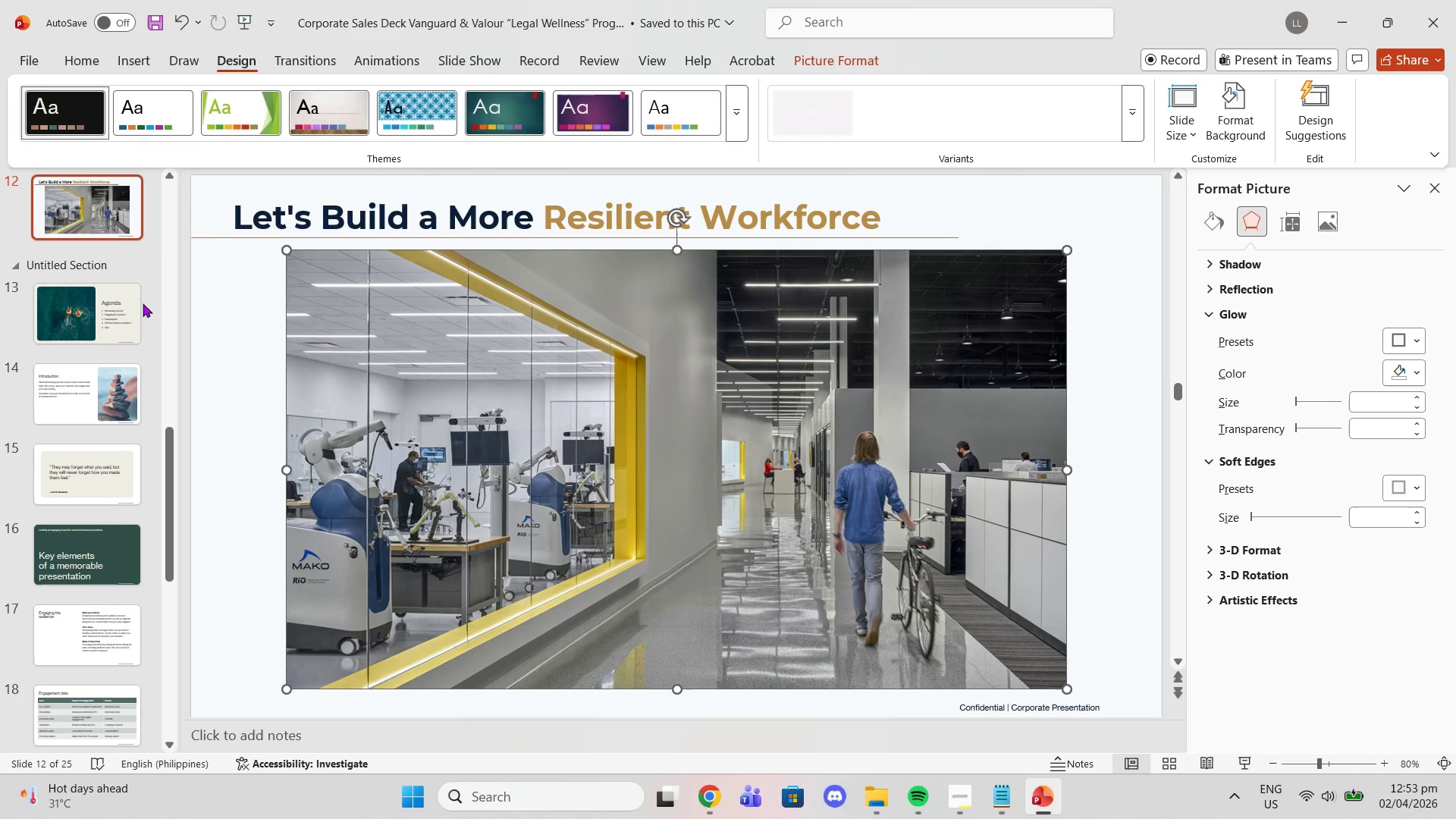 
scroll: coordinate [124, 309], scroll_direction: up, amount: 38.0
 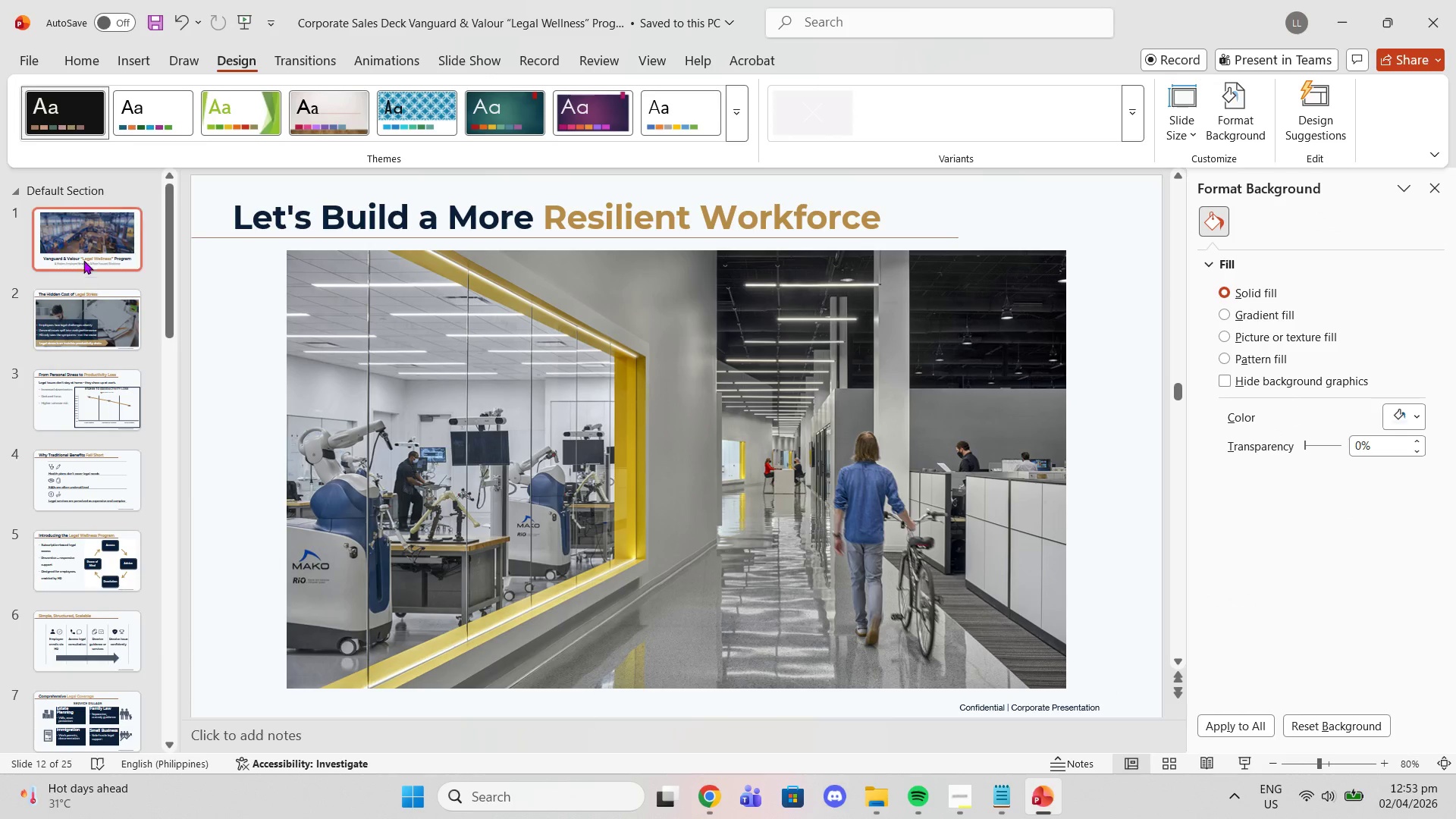 
left_click([83, 252])
 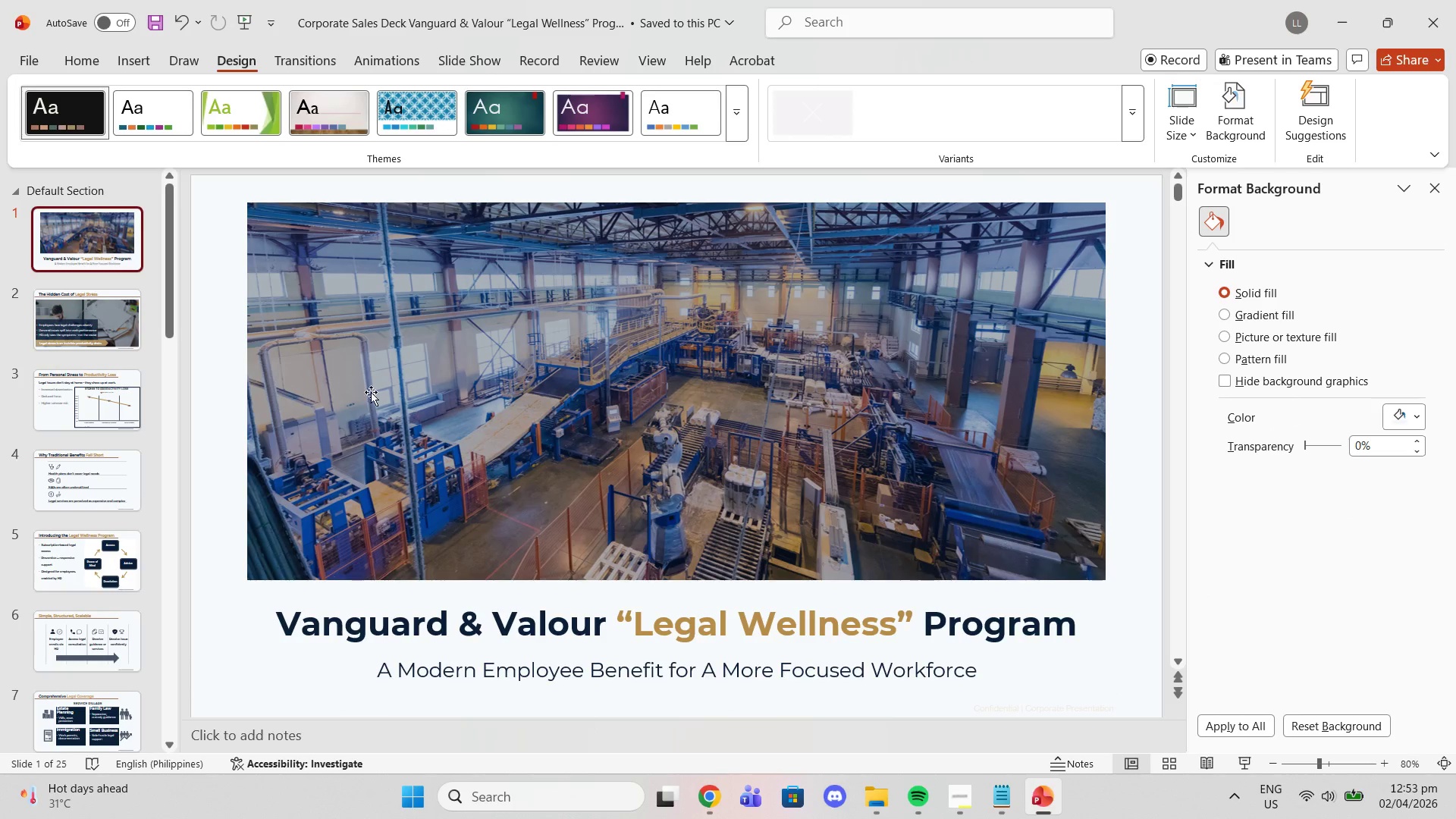 
left_click([395, 397])
 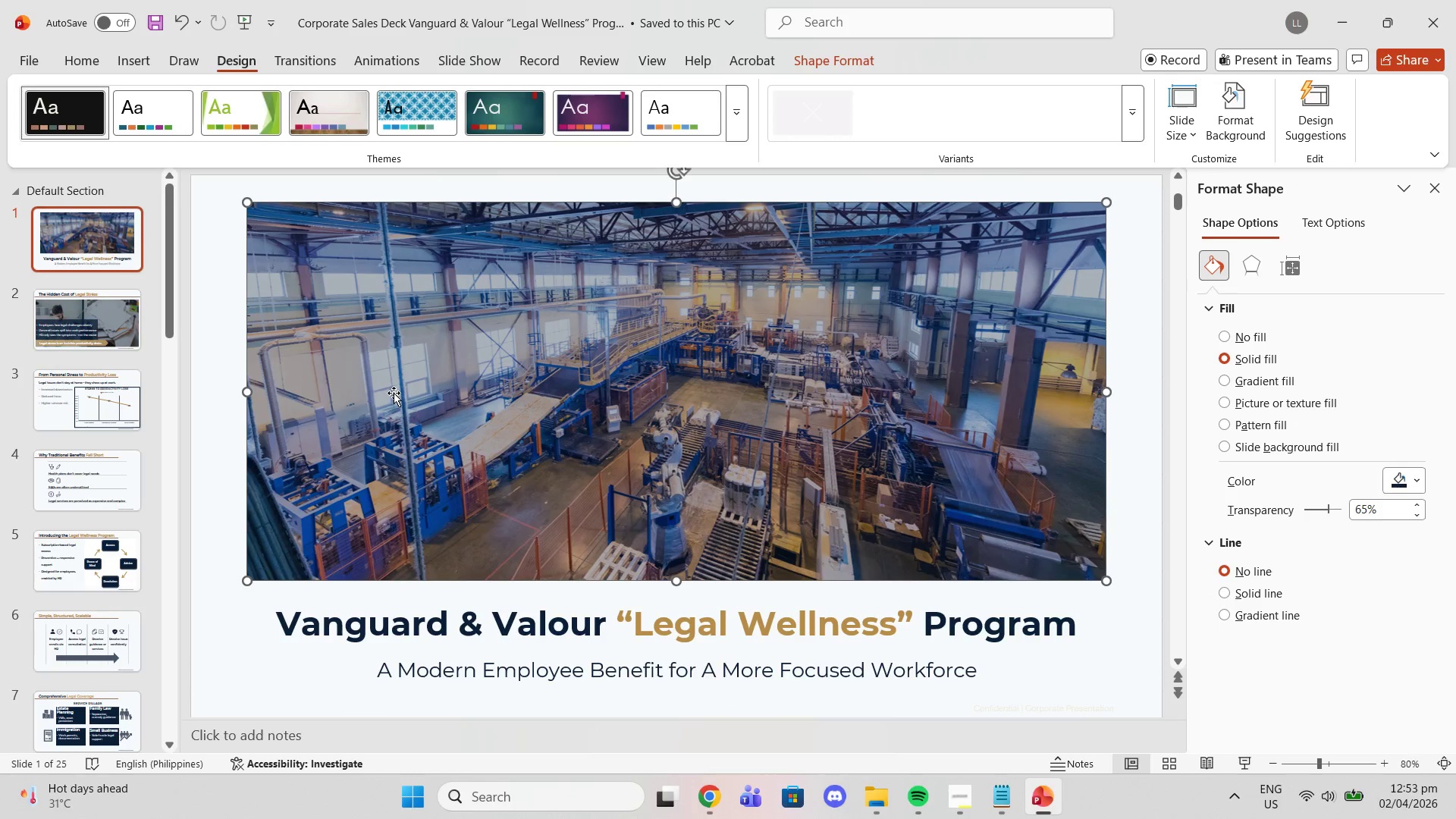 
key(Control+C)
 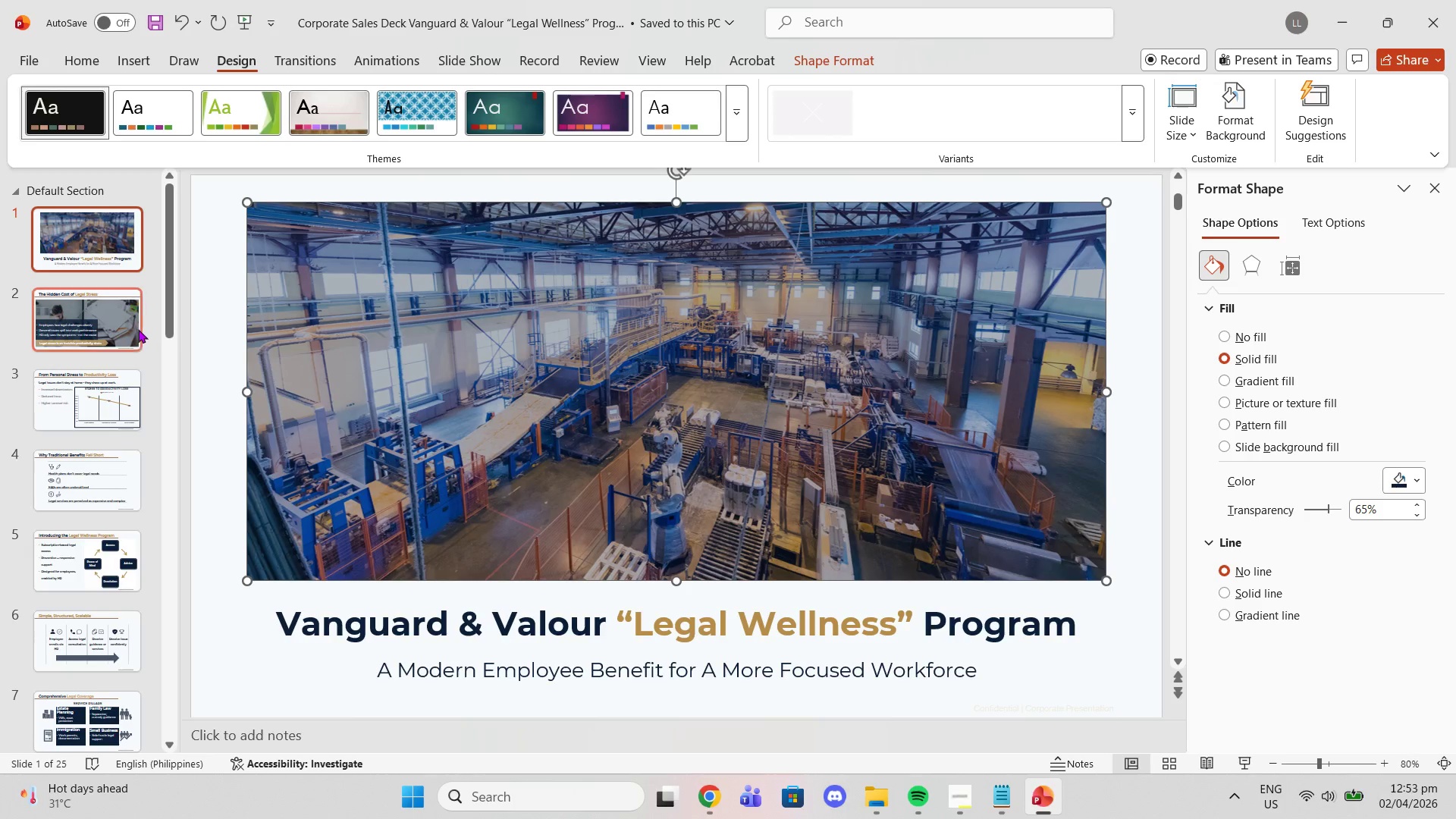 
left_click([126, 323])
 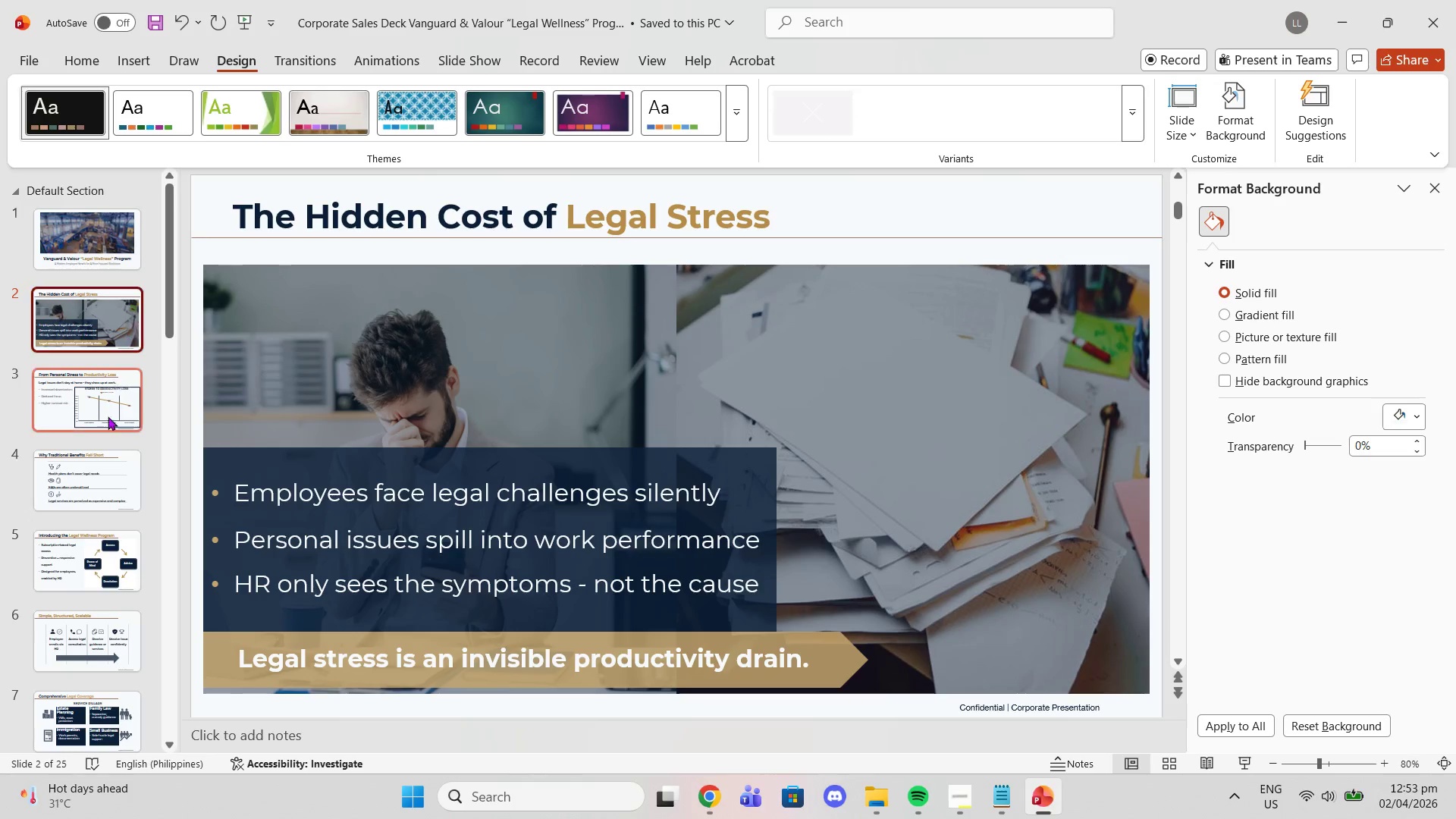 
scroll: coordinate [109, 496], scroll_direction: down, amount: 50.0
 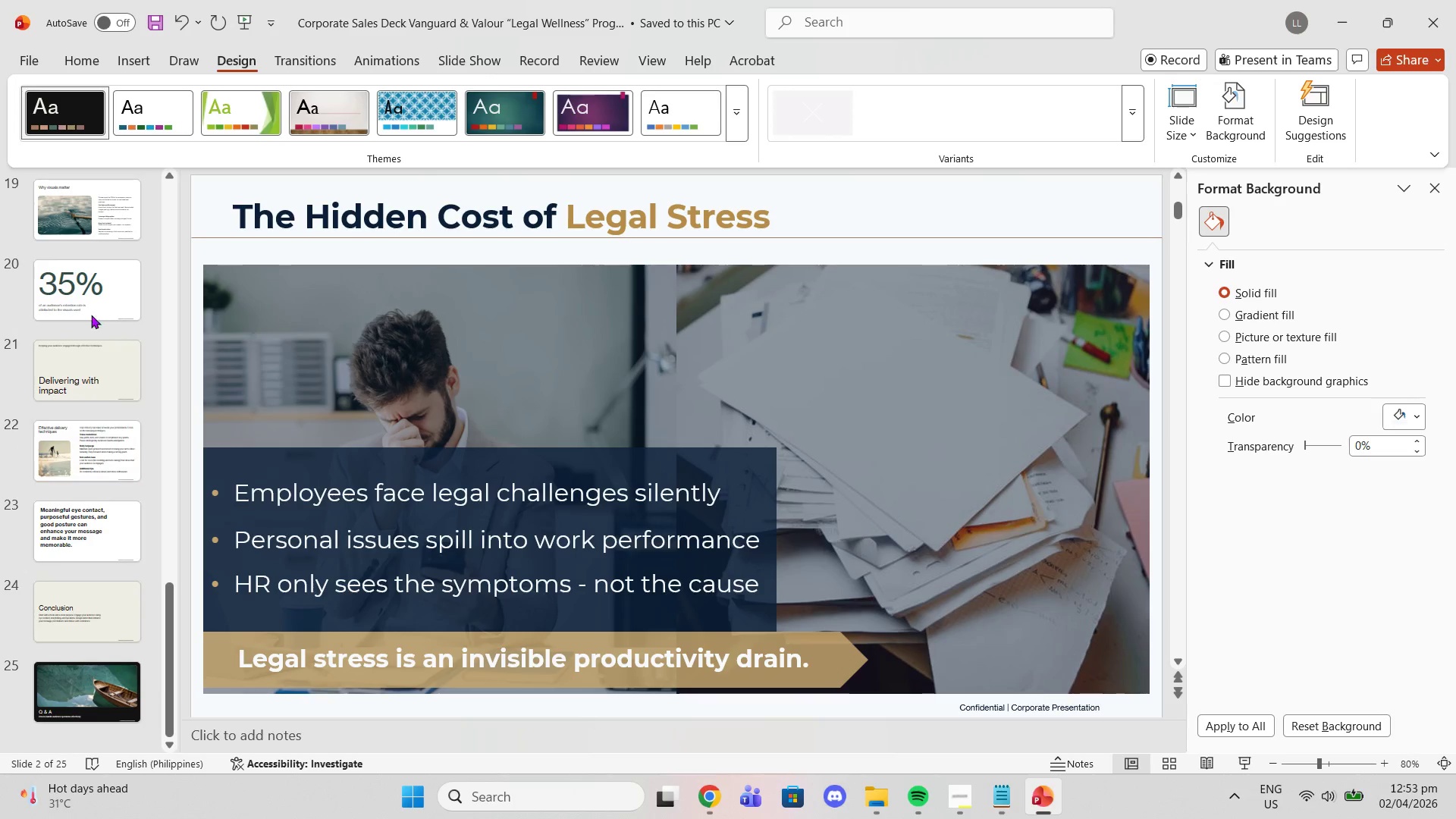 
left_click([107, 358])
 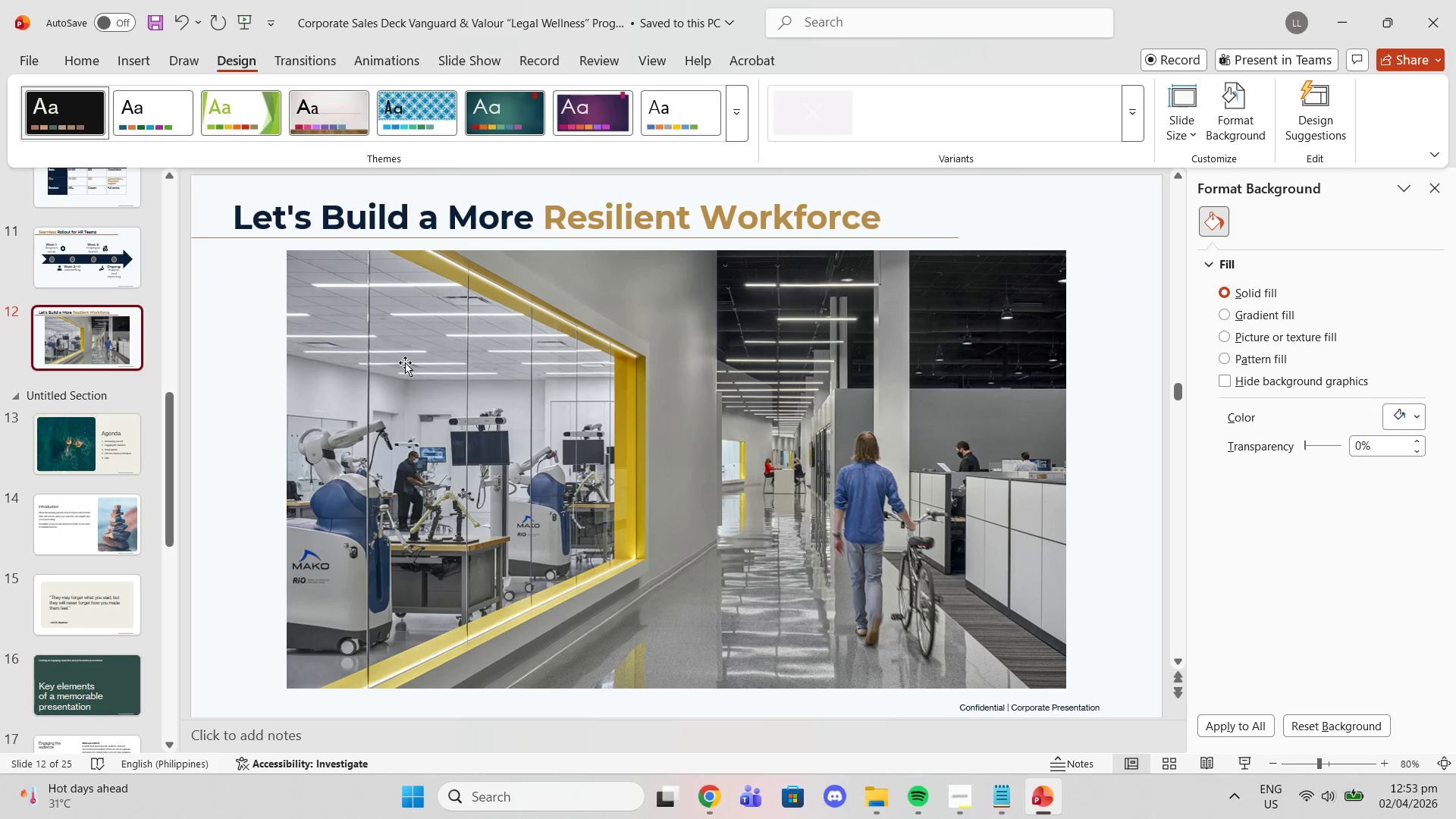 
scroll: coordinate [108, 316], scroll_direction: up, amount: 21.0
 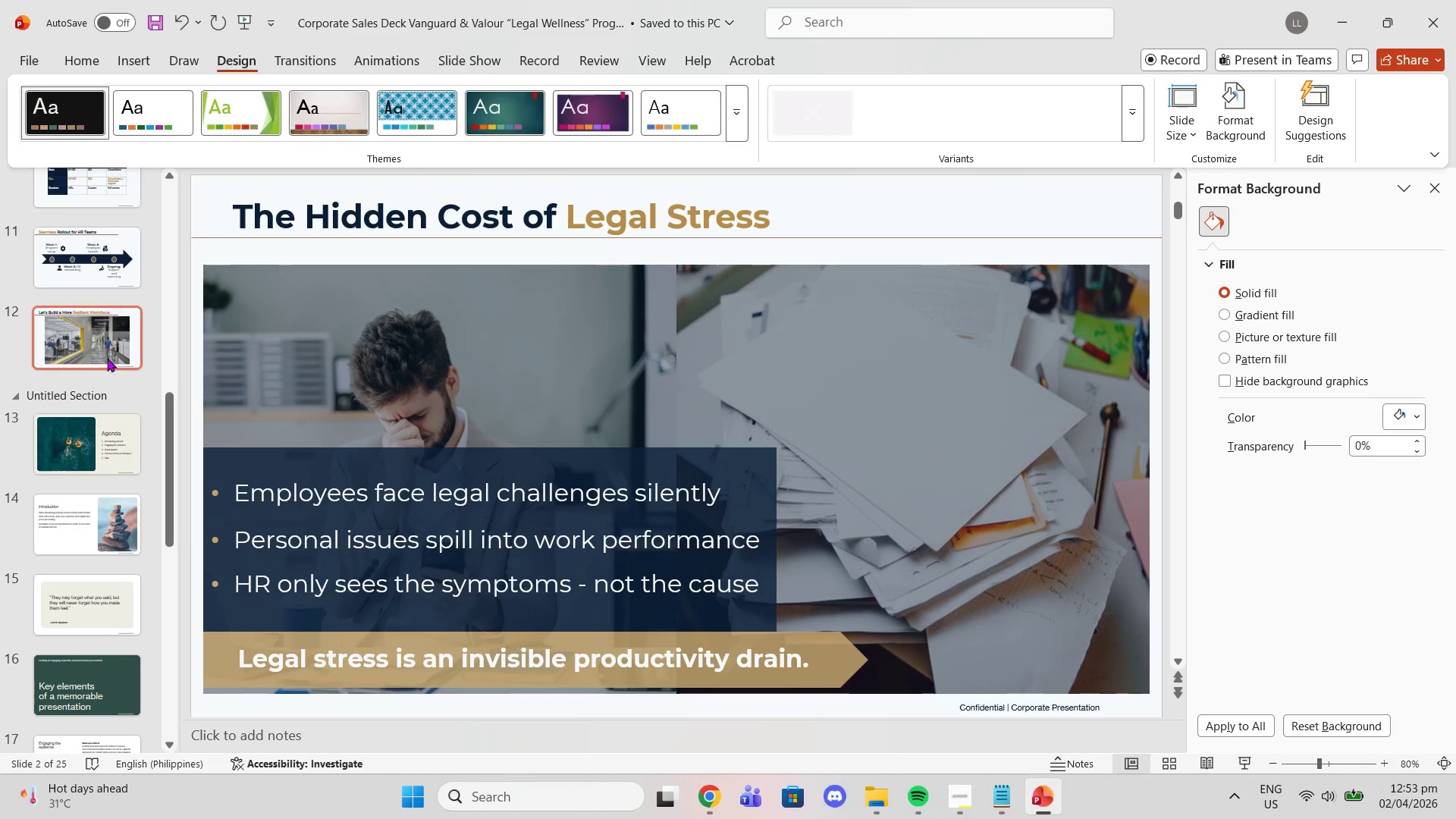 
left_click([407, 362])
 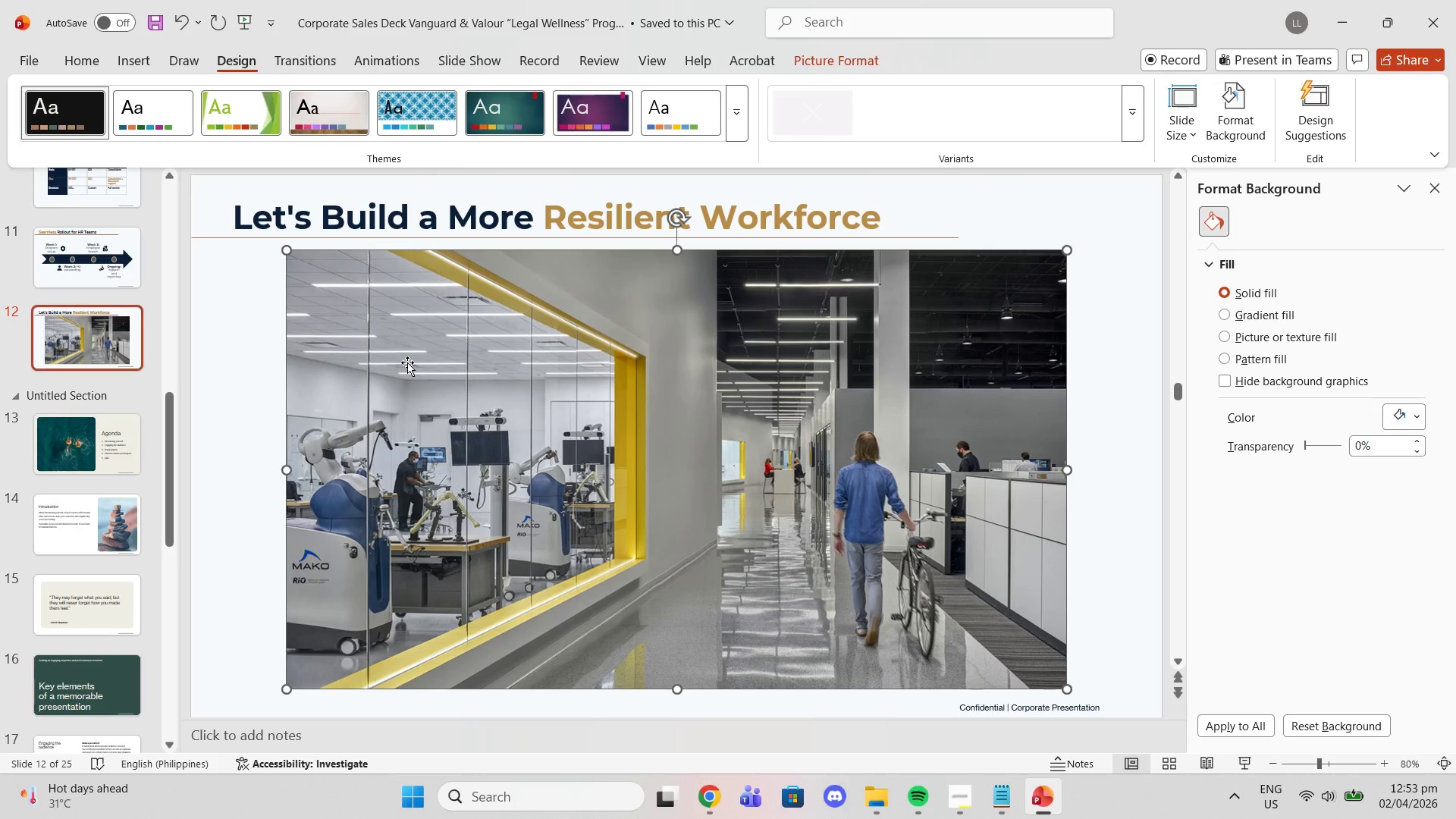 
key(Control+V)
 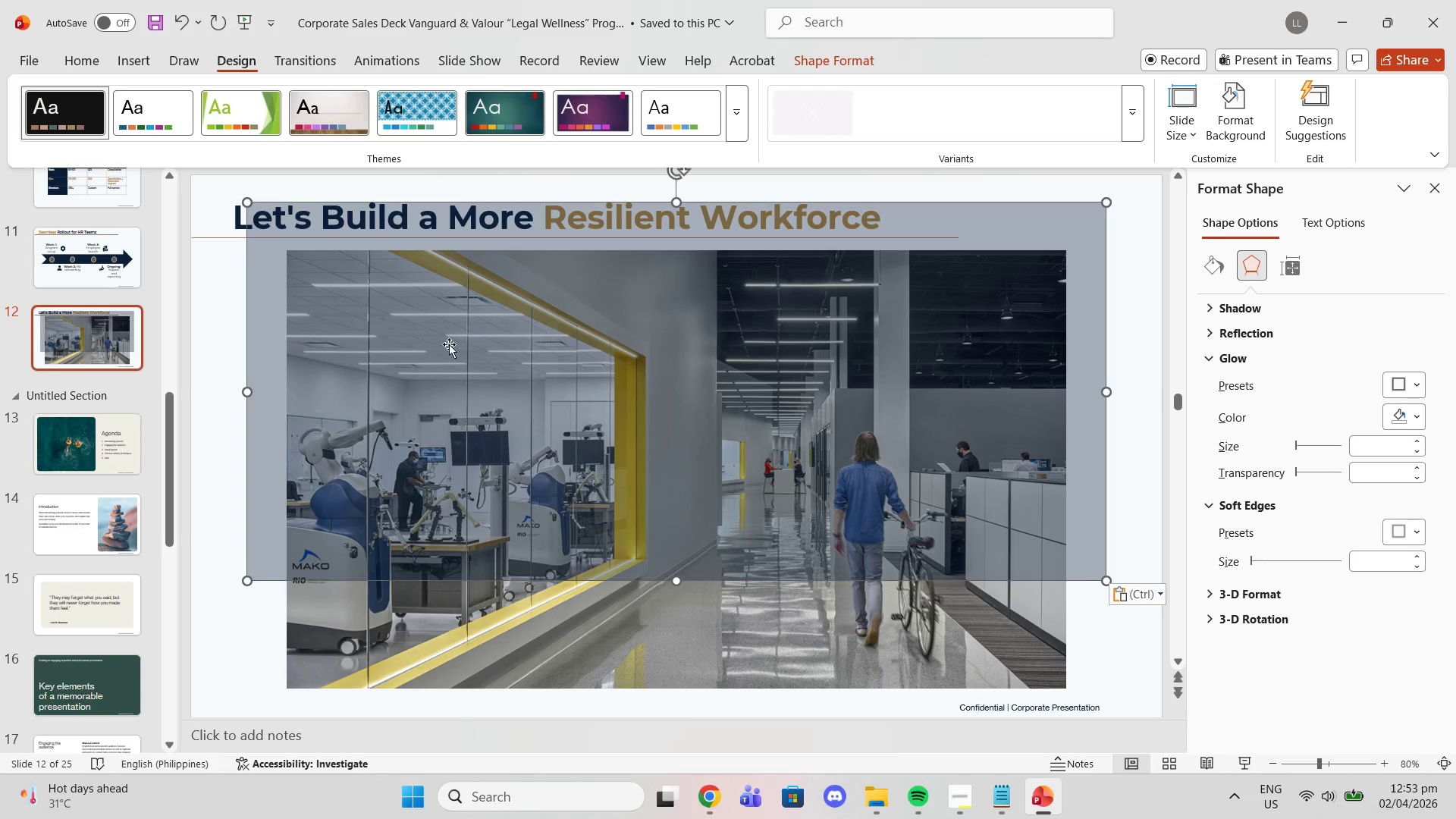 
left_click_drag(start_coordinate=[449, 344], to_coordinate=[488, 392])
 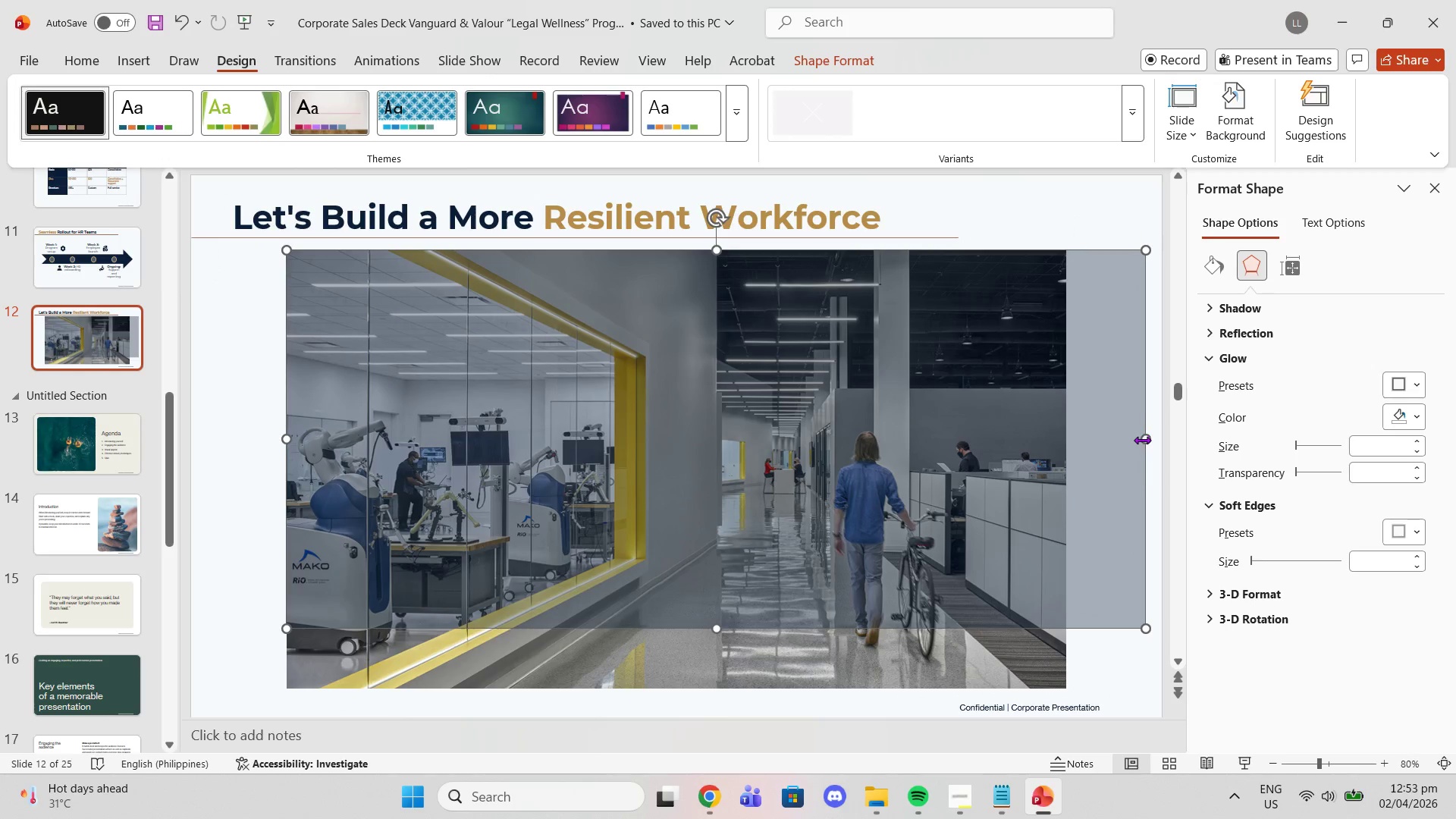 
left_click_drag(start_coordinate=[1142, 440], to_coordinate=[1065, 430])
 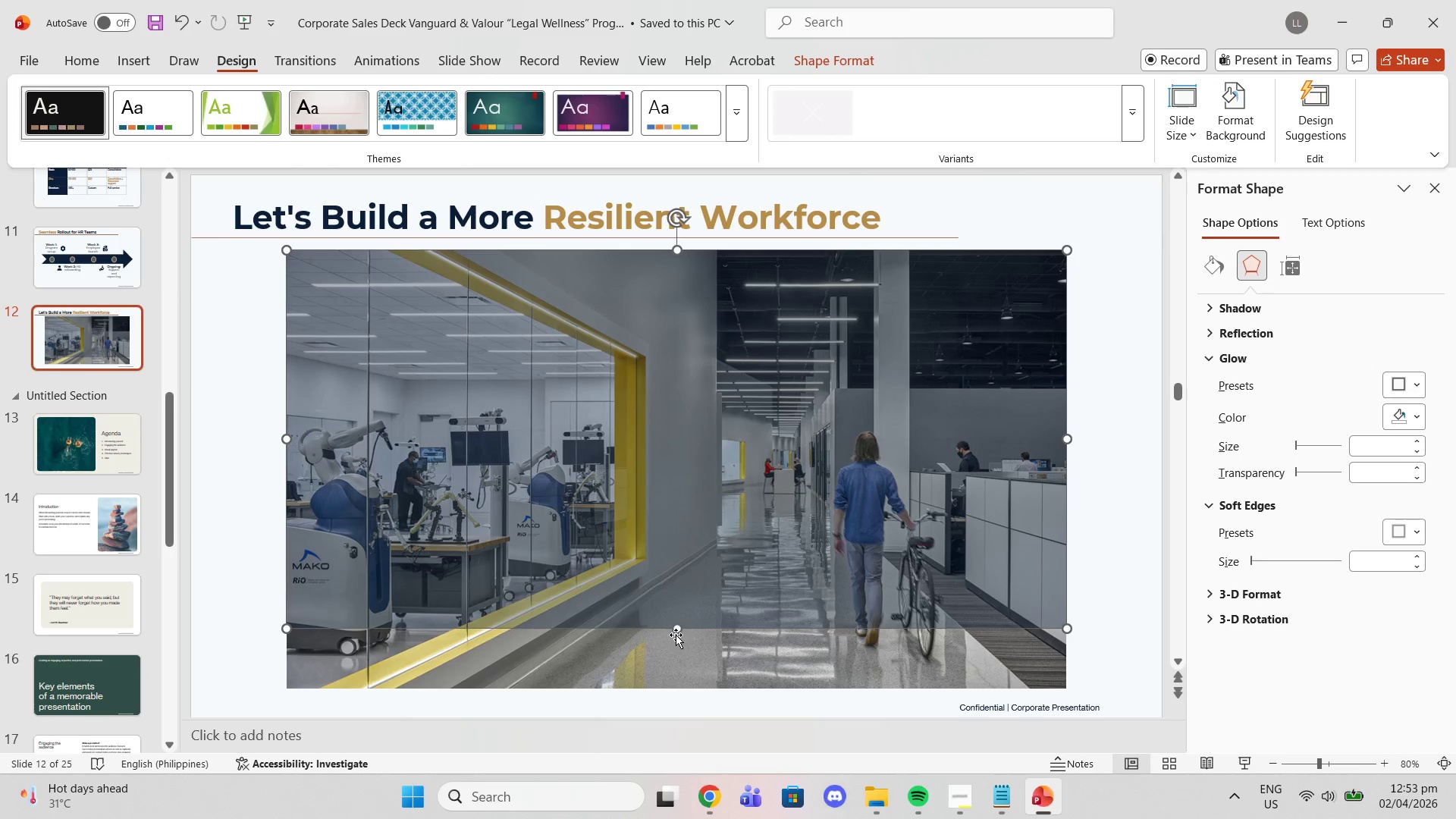 
left_click_drag(start_coordinate=[677, 629], to_coordinate=[674, 690])
 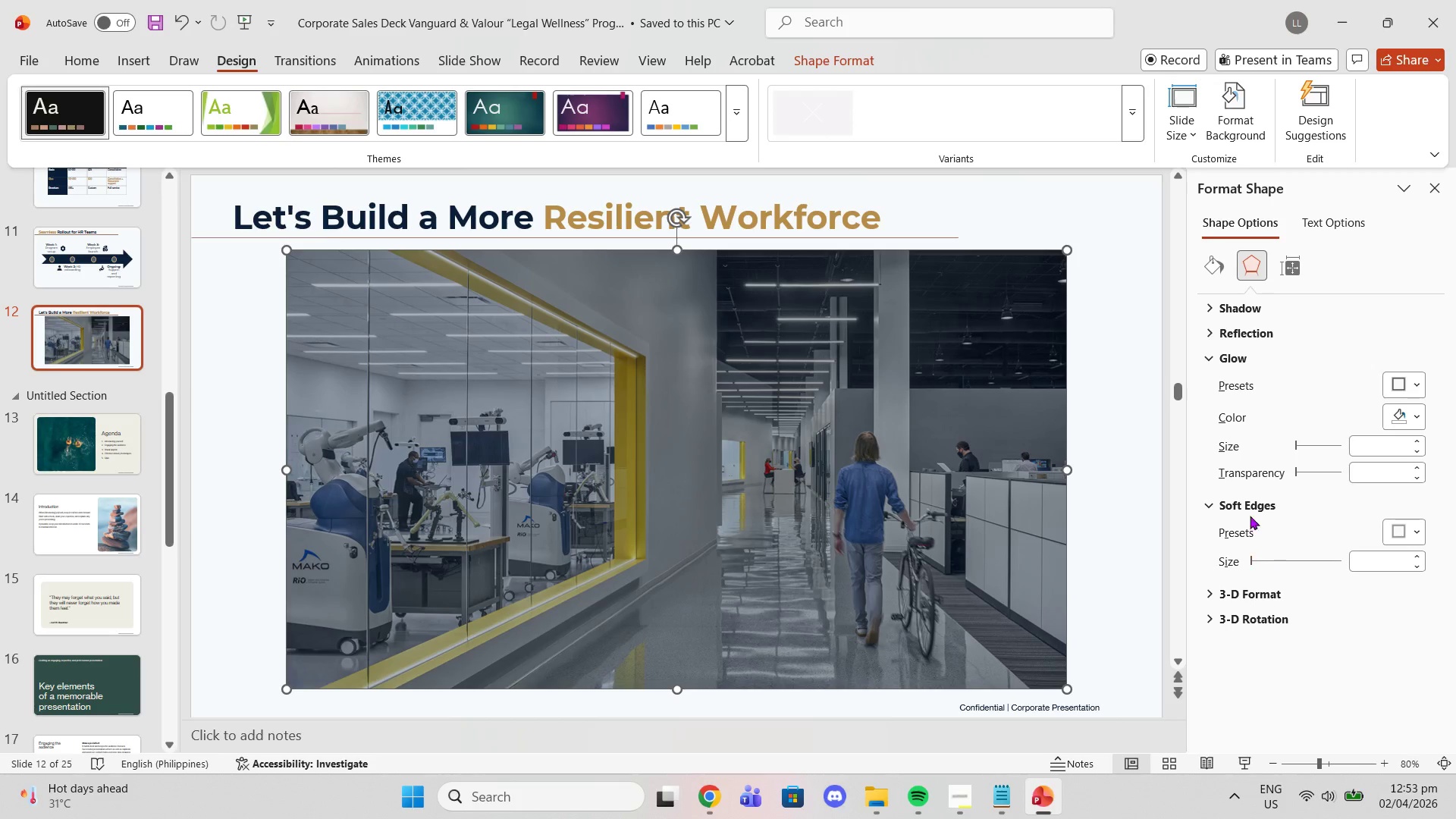 
left_click([871, 421])
 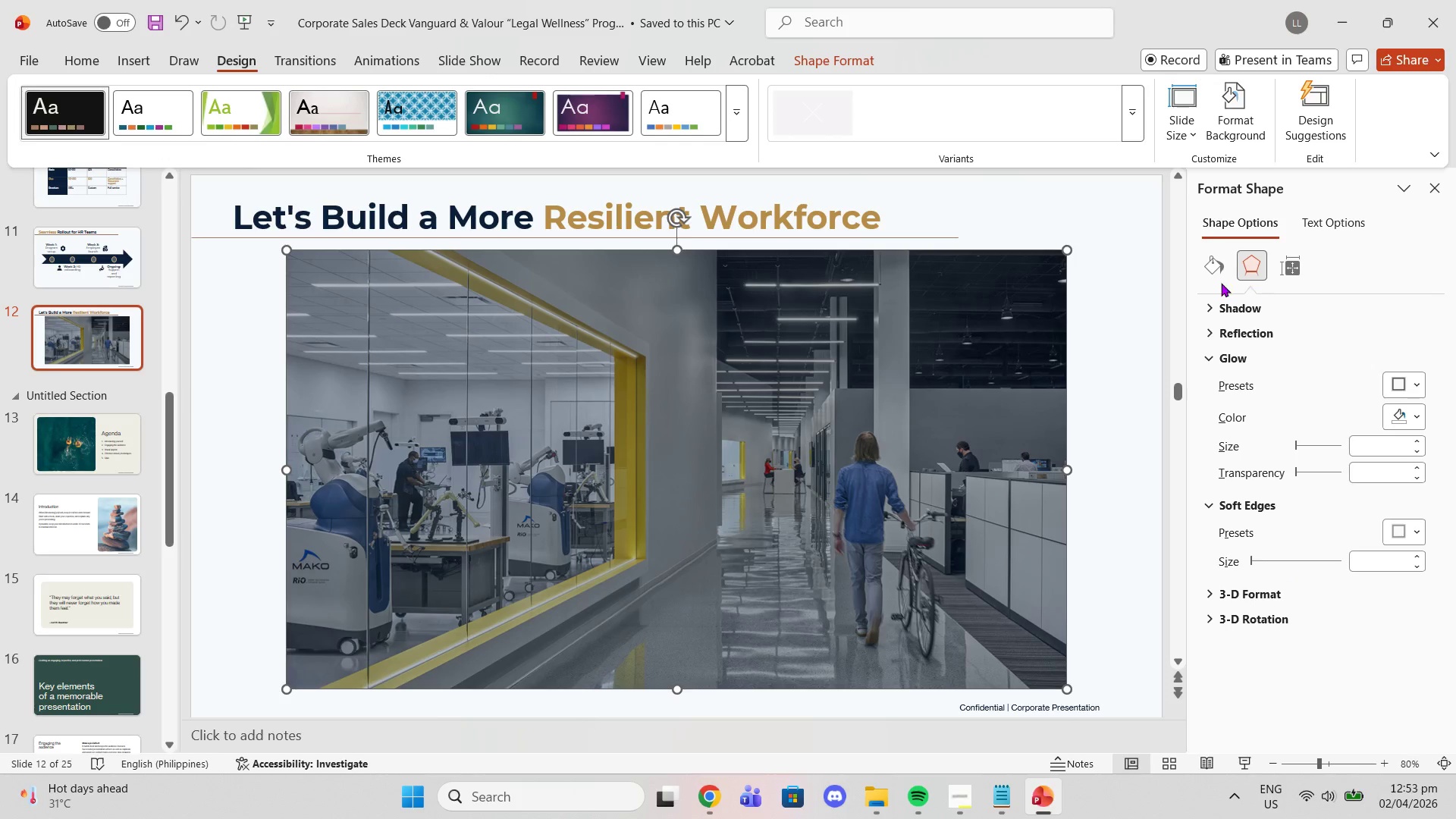 
left_click([1212, 278])
 